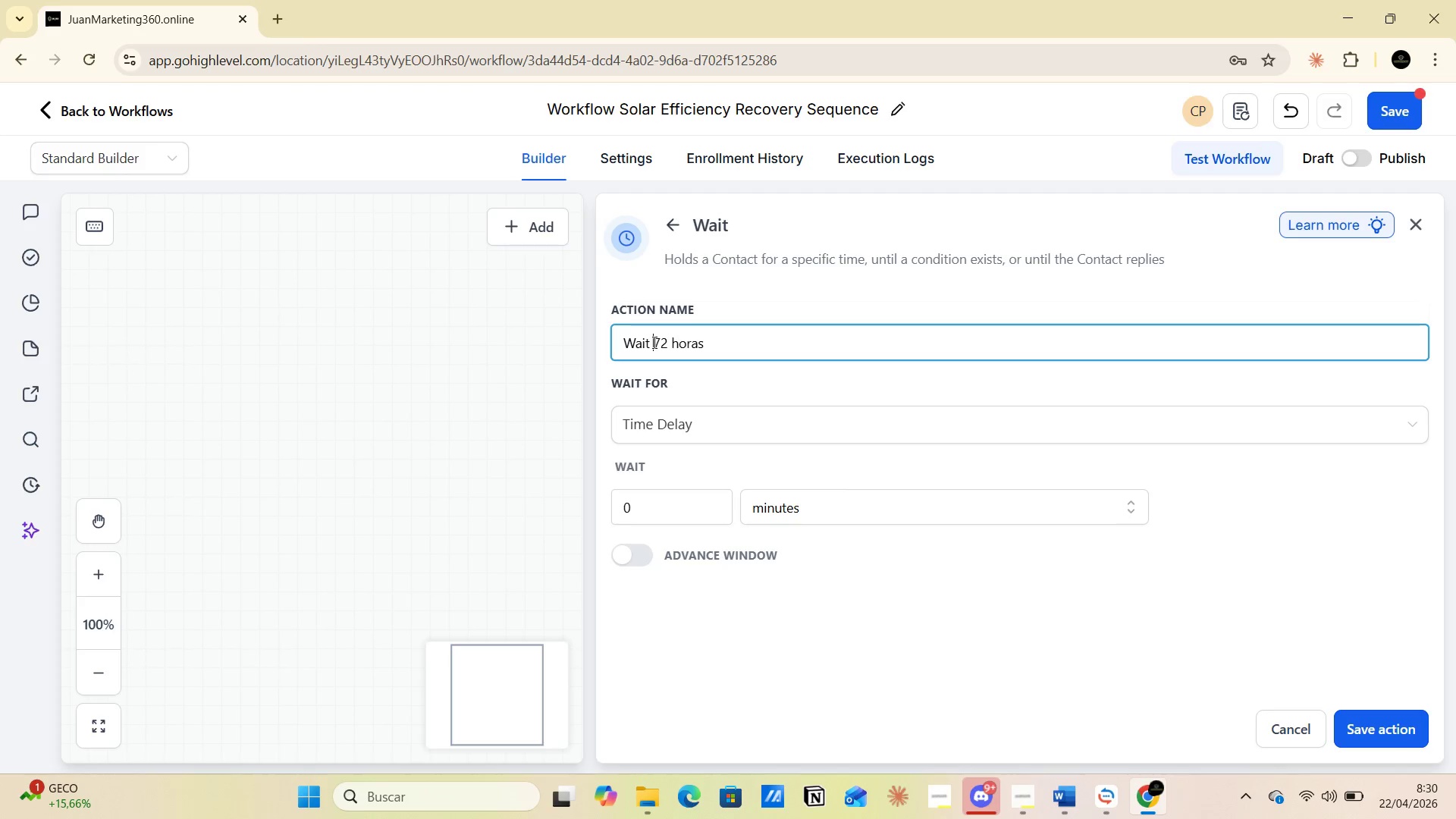 
key(Backspace)
 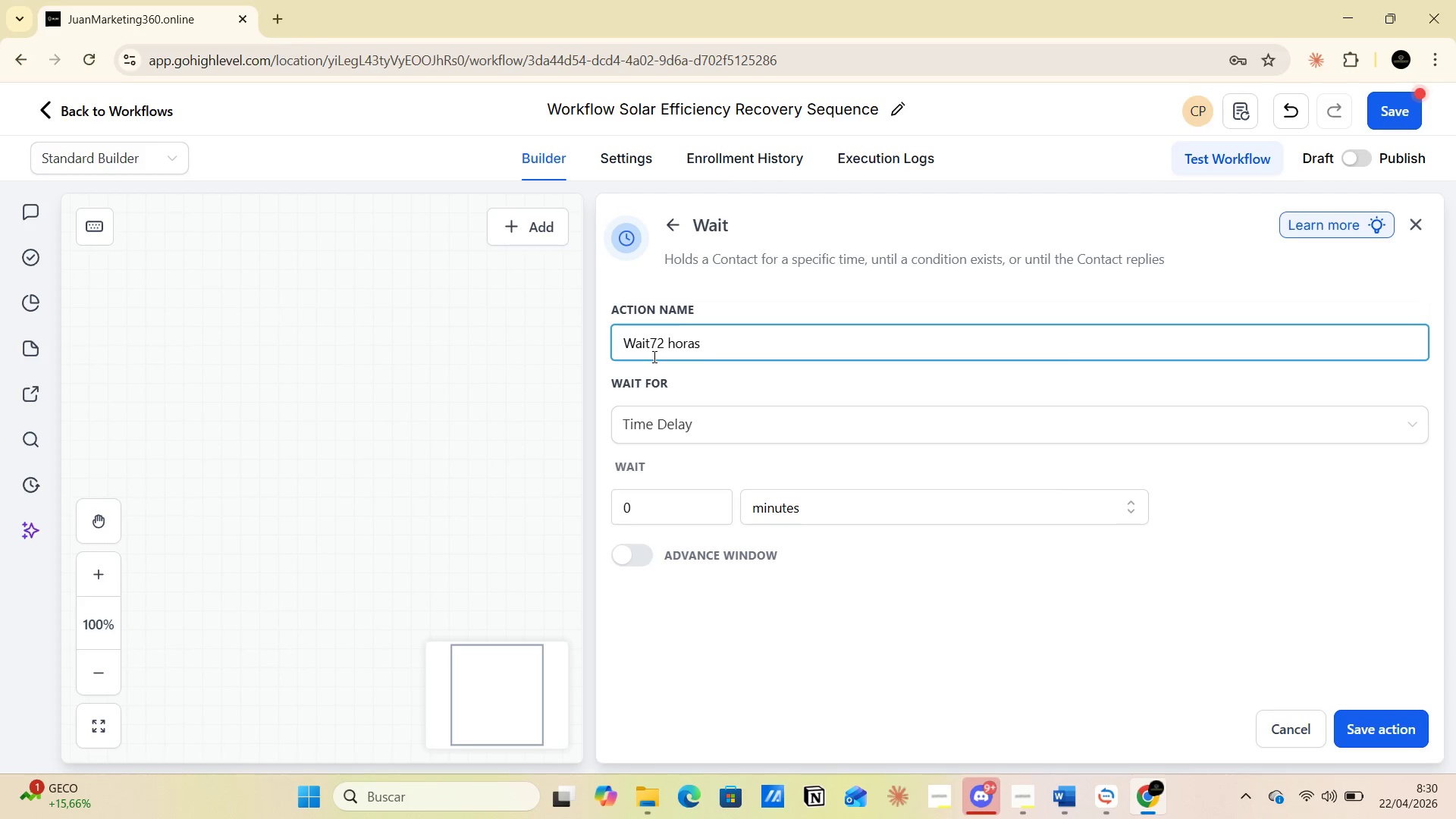 
key(Minus)
 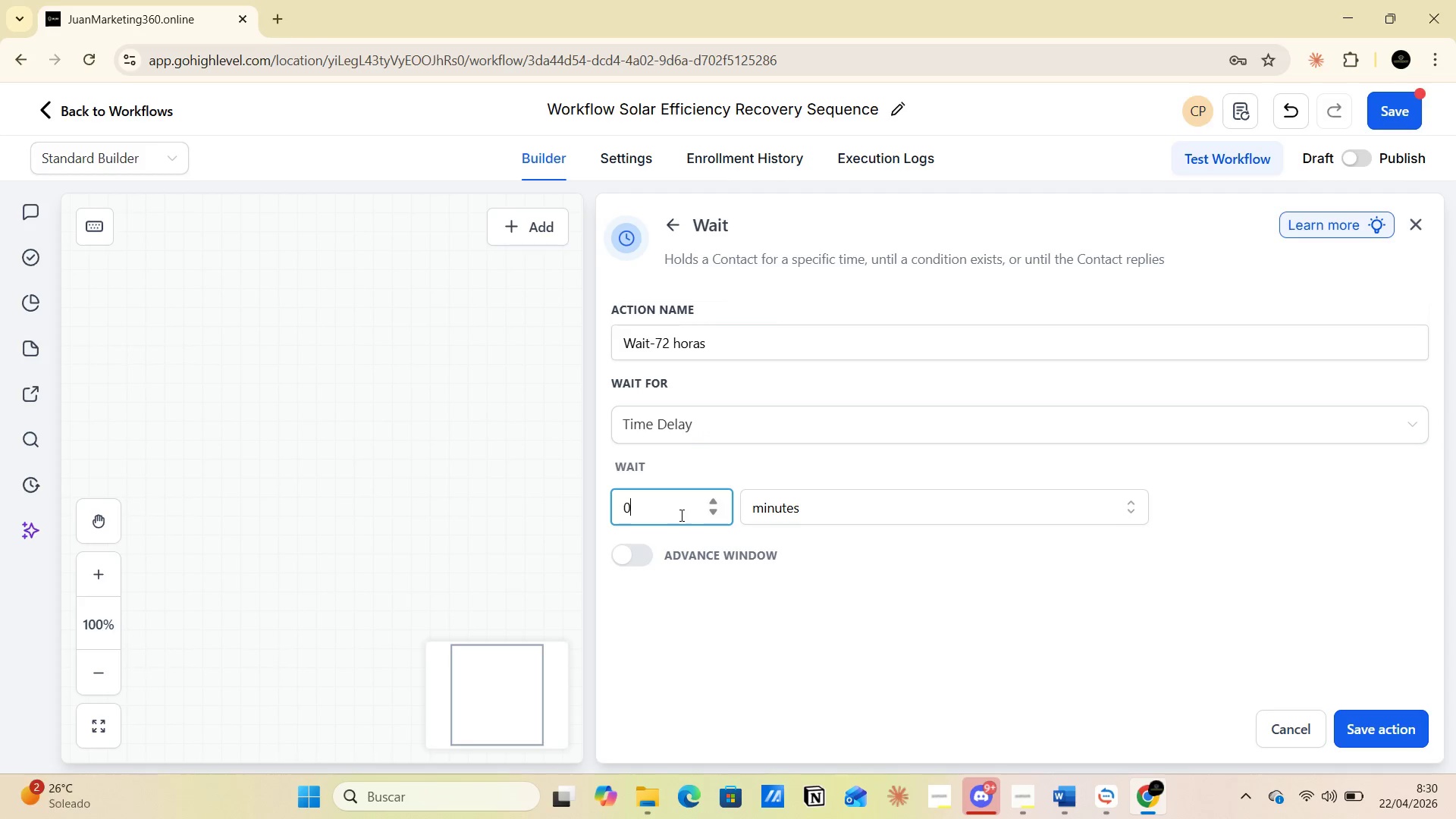 
key(Backspace)
type(72)
 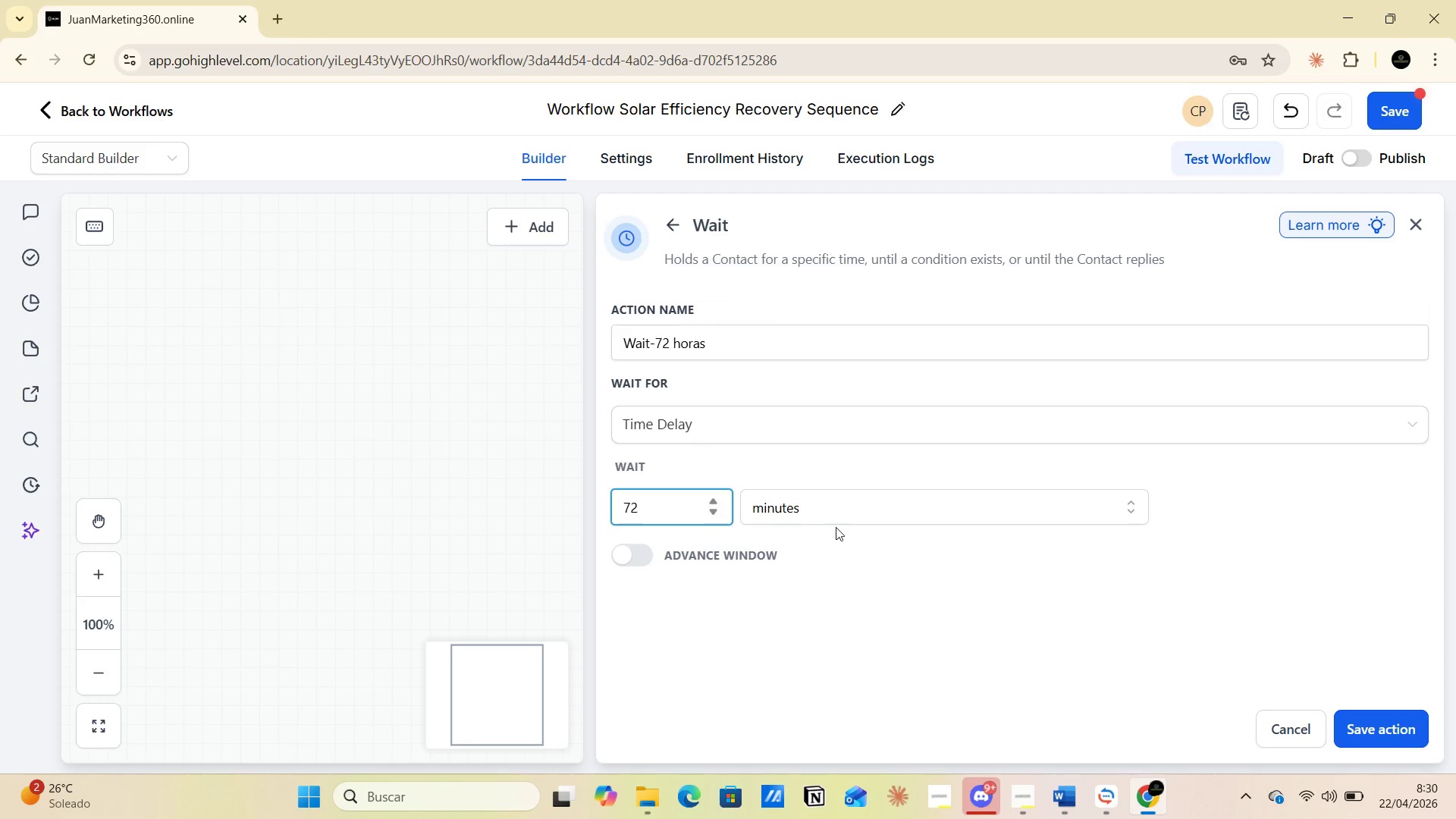 
left_click([827, 510])
 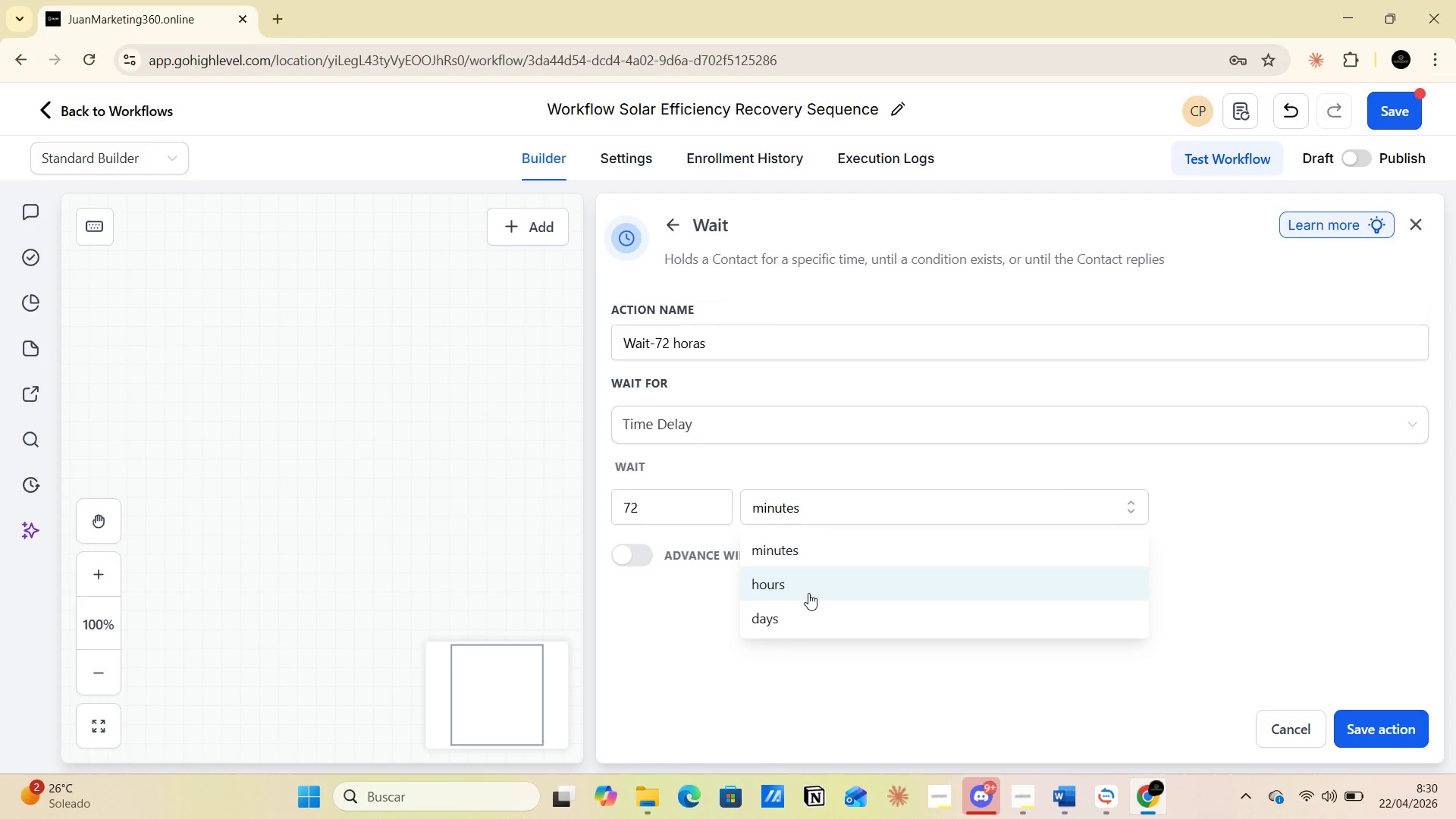 
left_click([808, 593])
 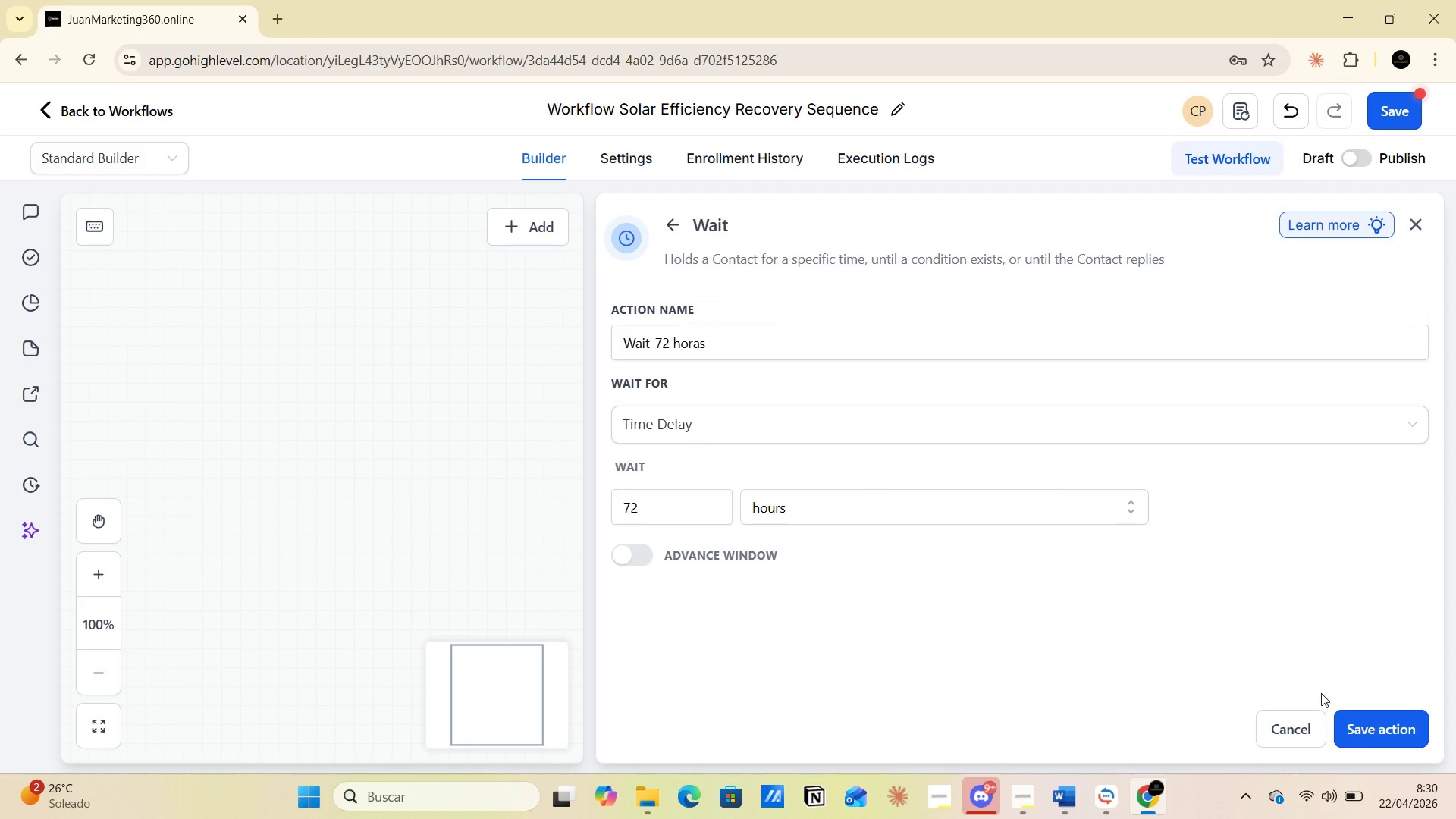 
left_click([1360, 728])
 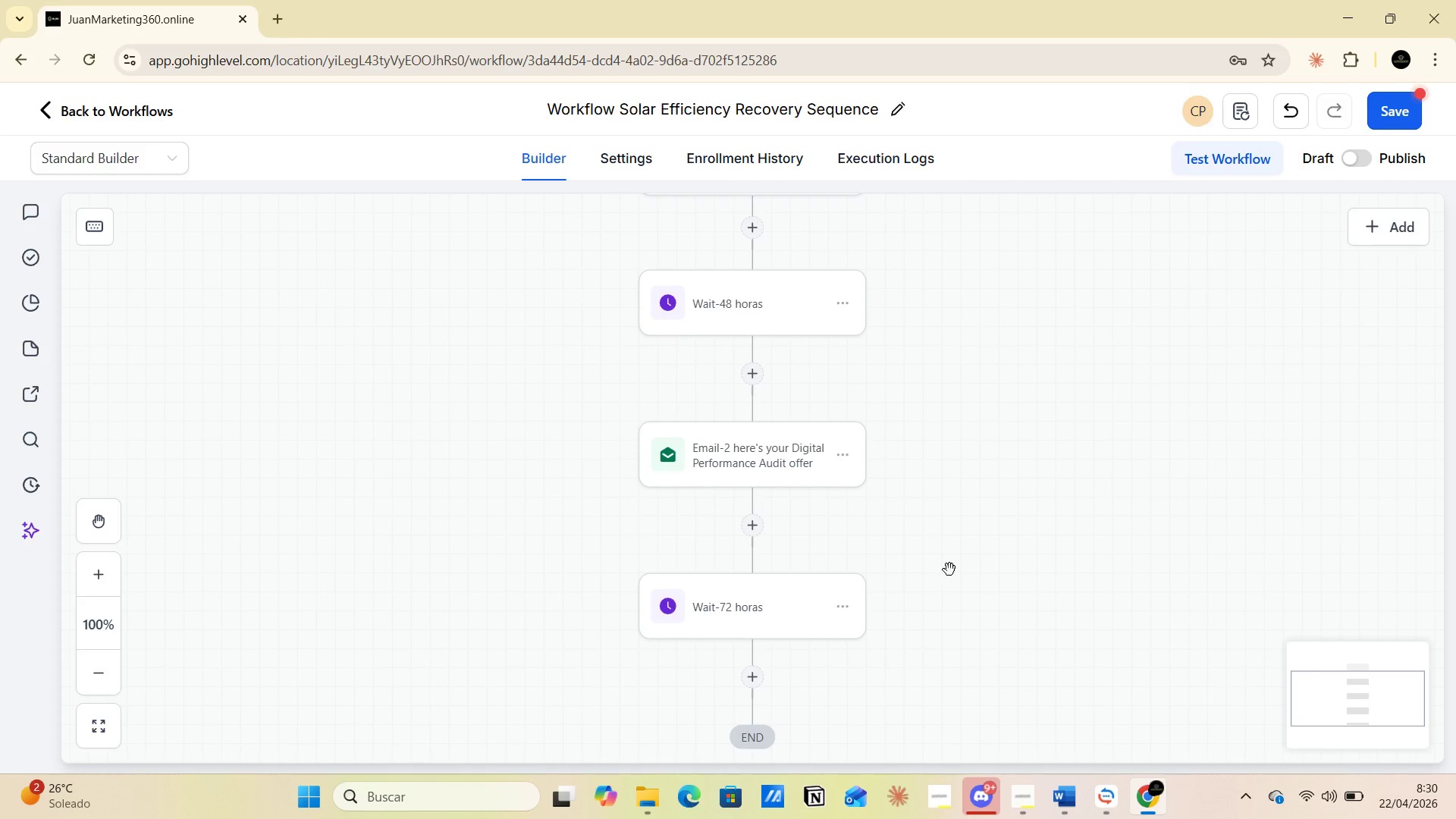 
scroll: coordinate [951, 565], scroll_direction: down, amount: 3.0
 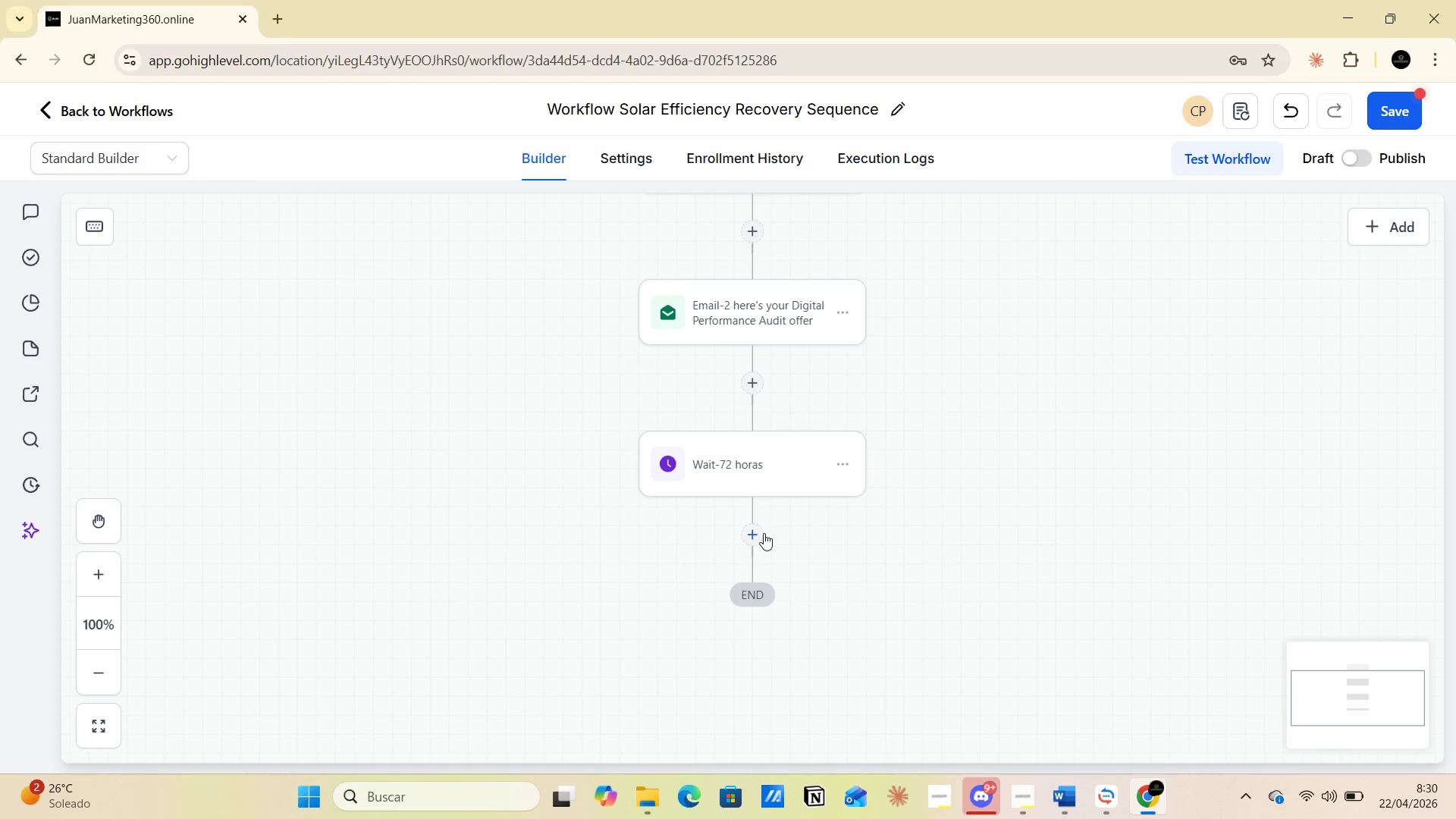 
left_click([755, 536])
 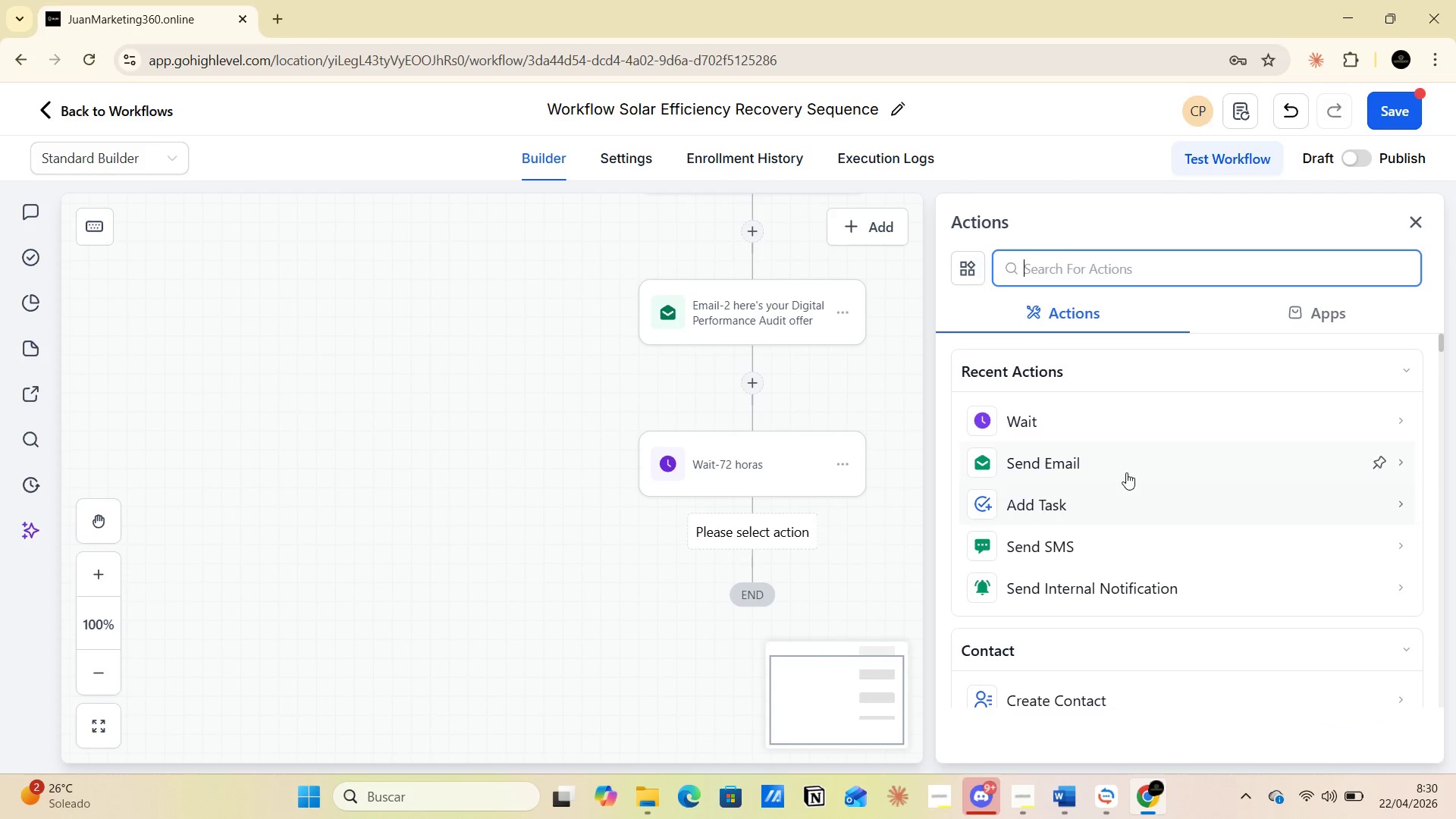 
left_click([1081, 463])
 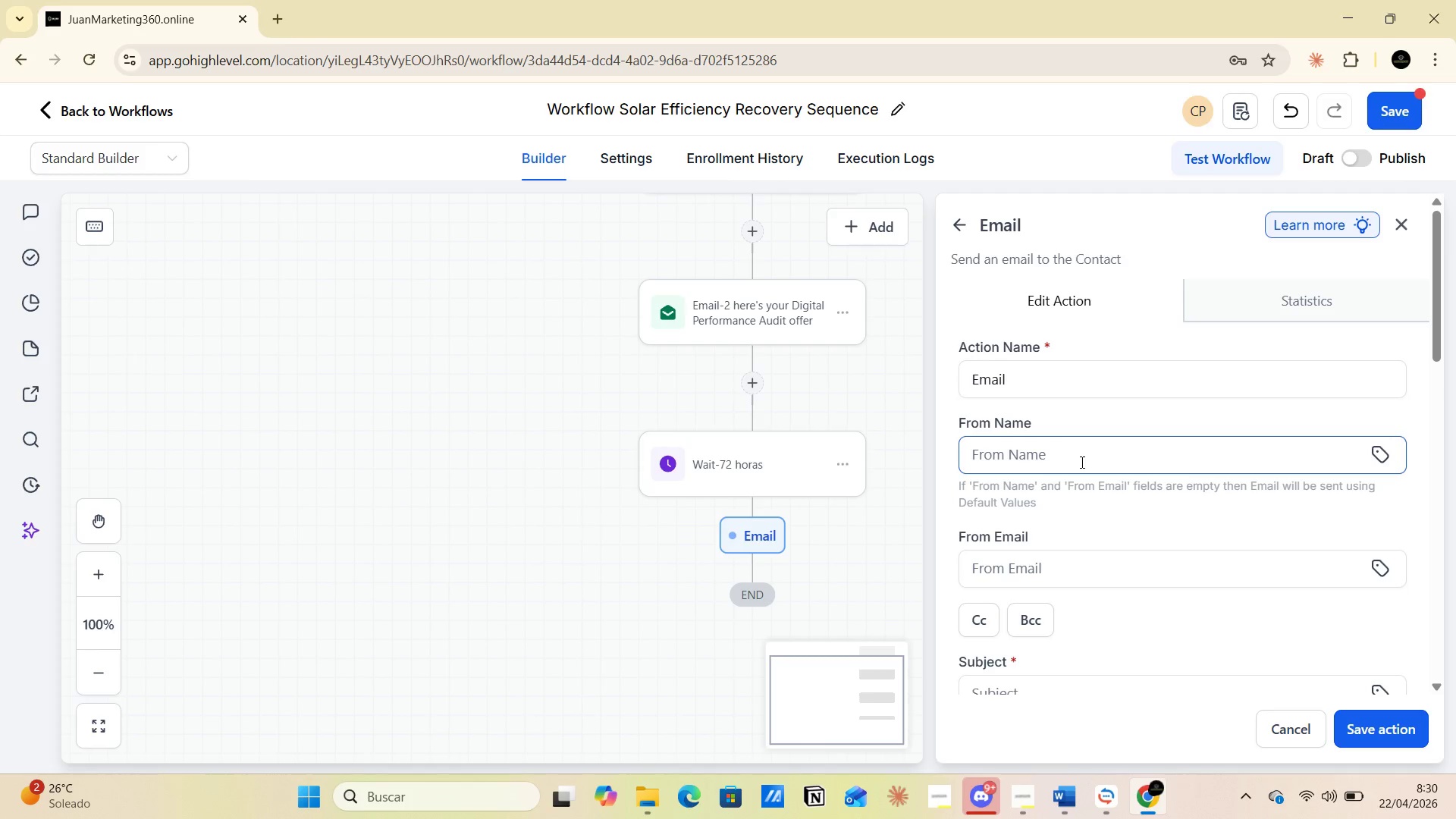 
wait(12.25)
 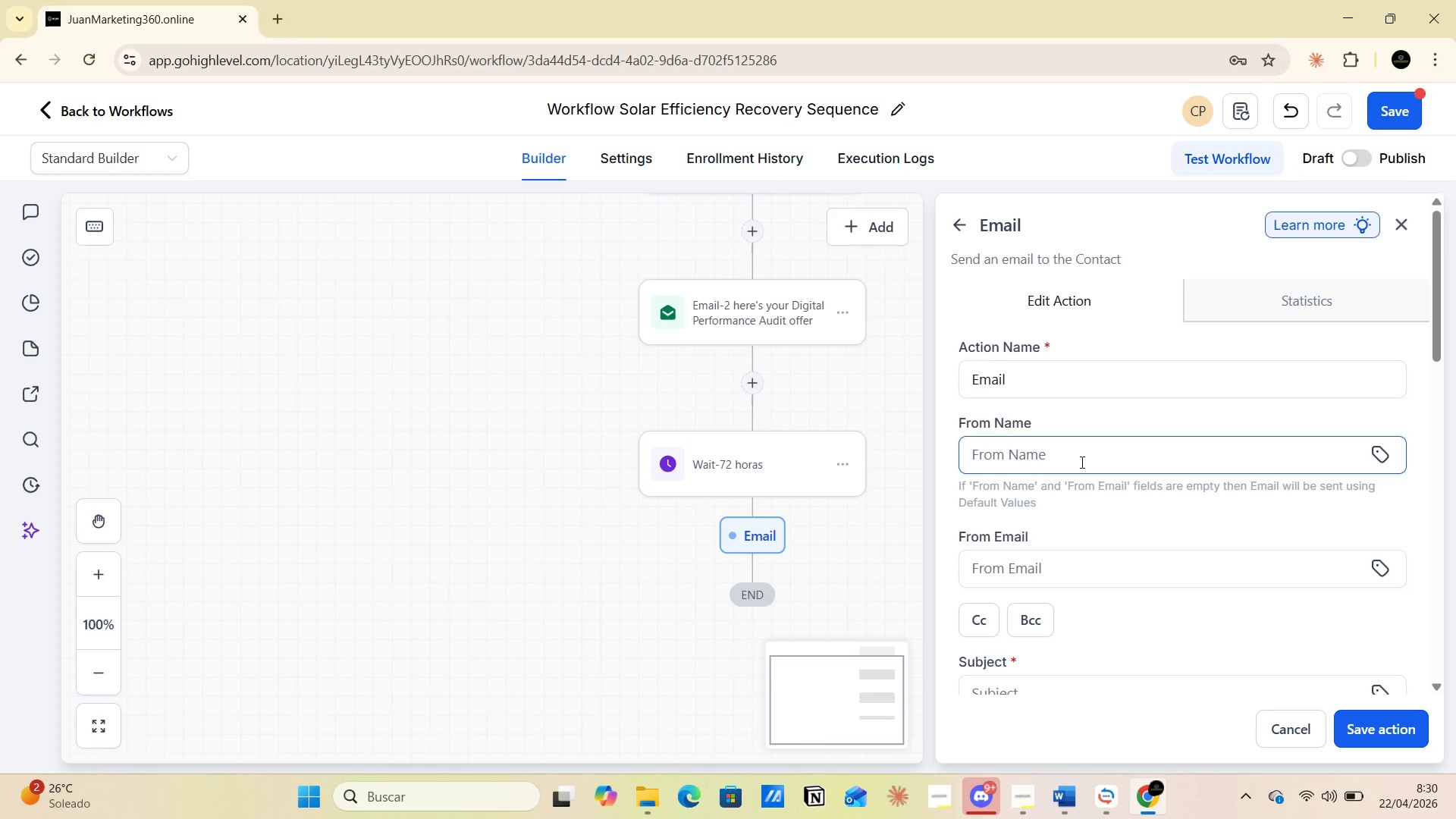 
left_click([1025, 374])
 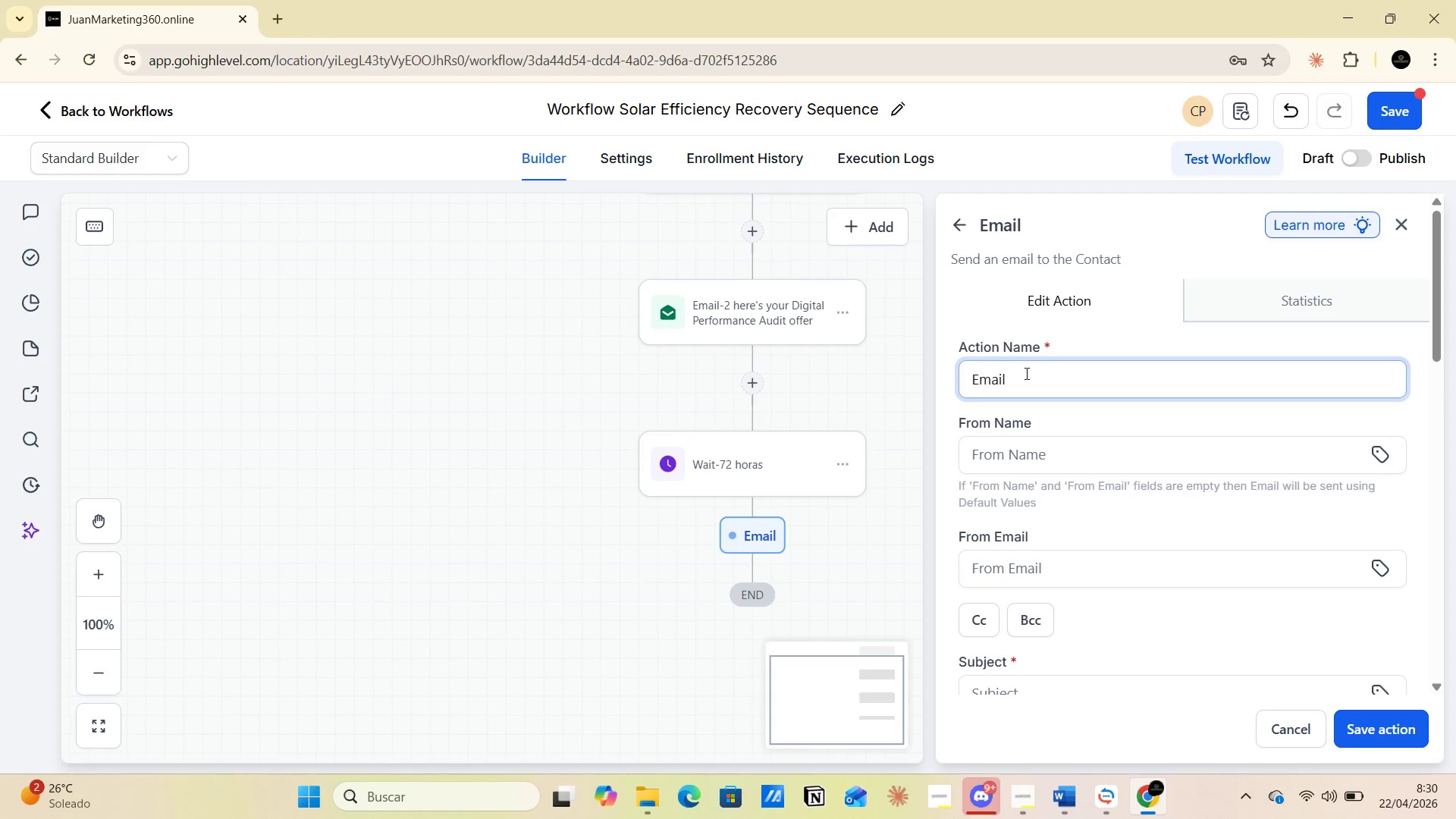 
key(Minus)
 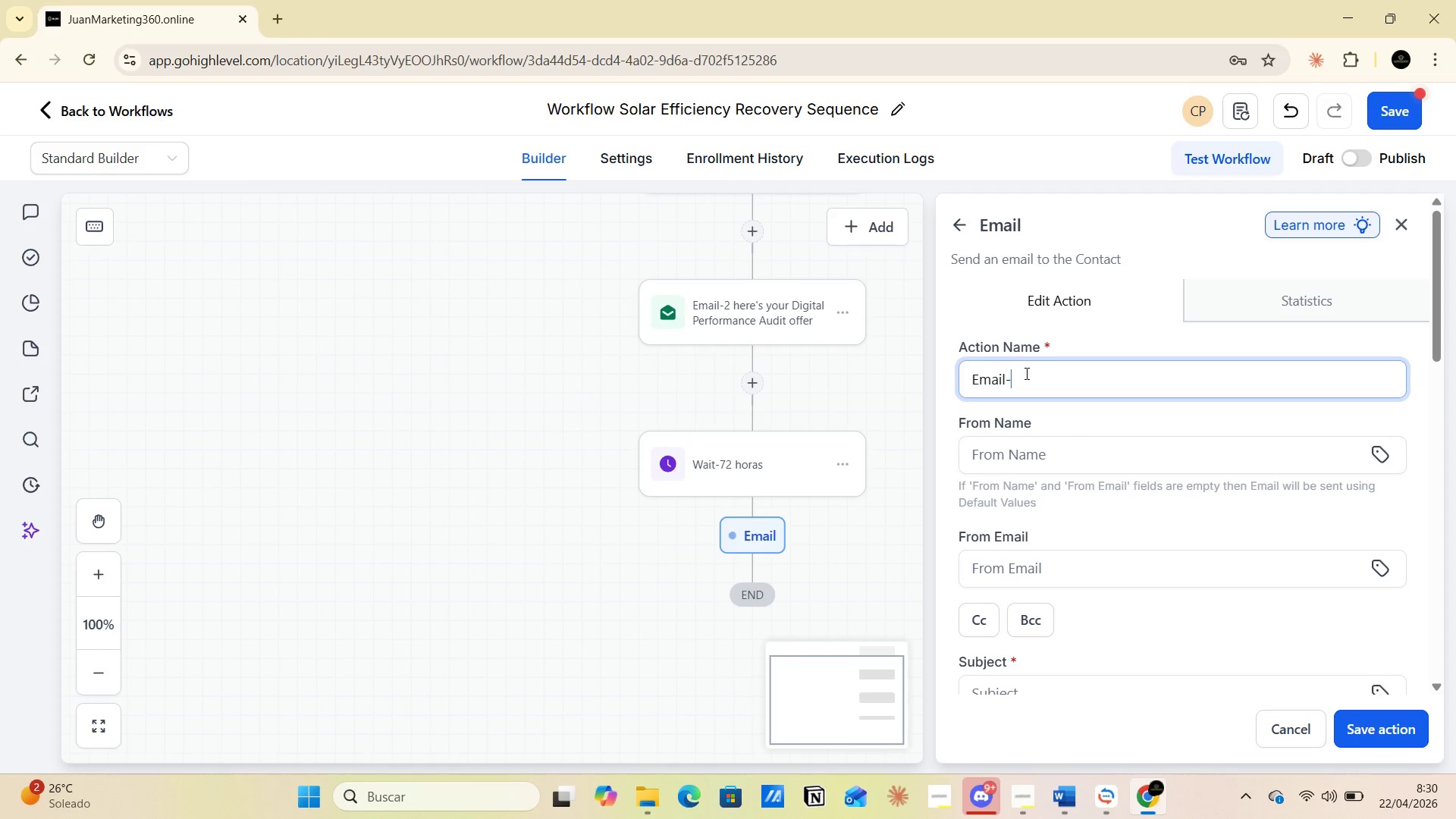 
key(3)
 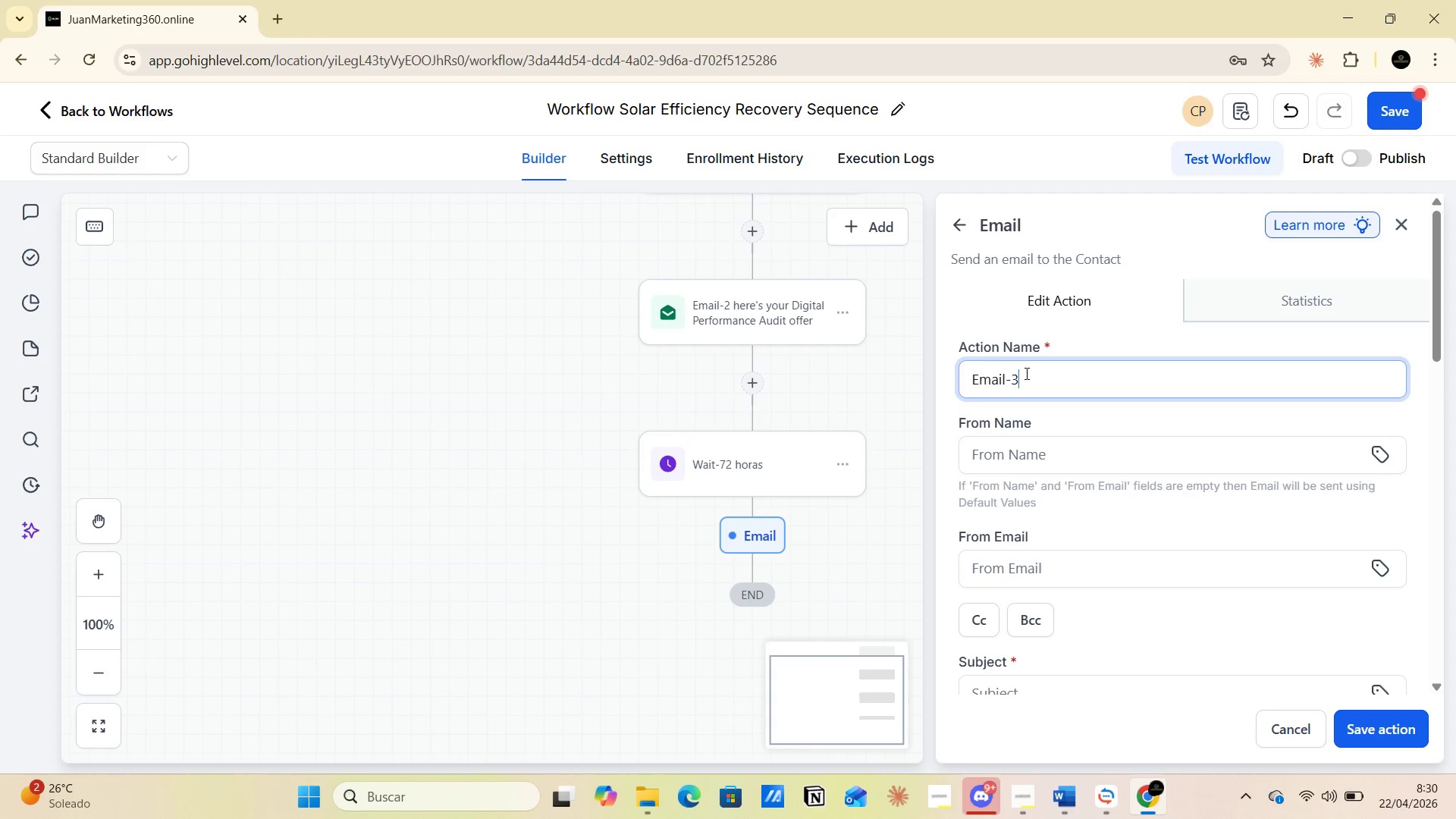 
key(Space)
 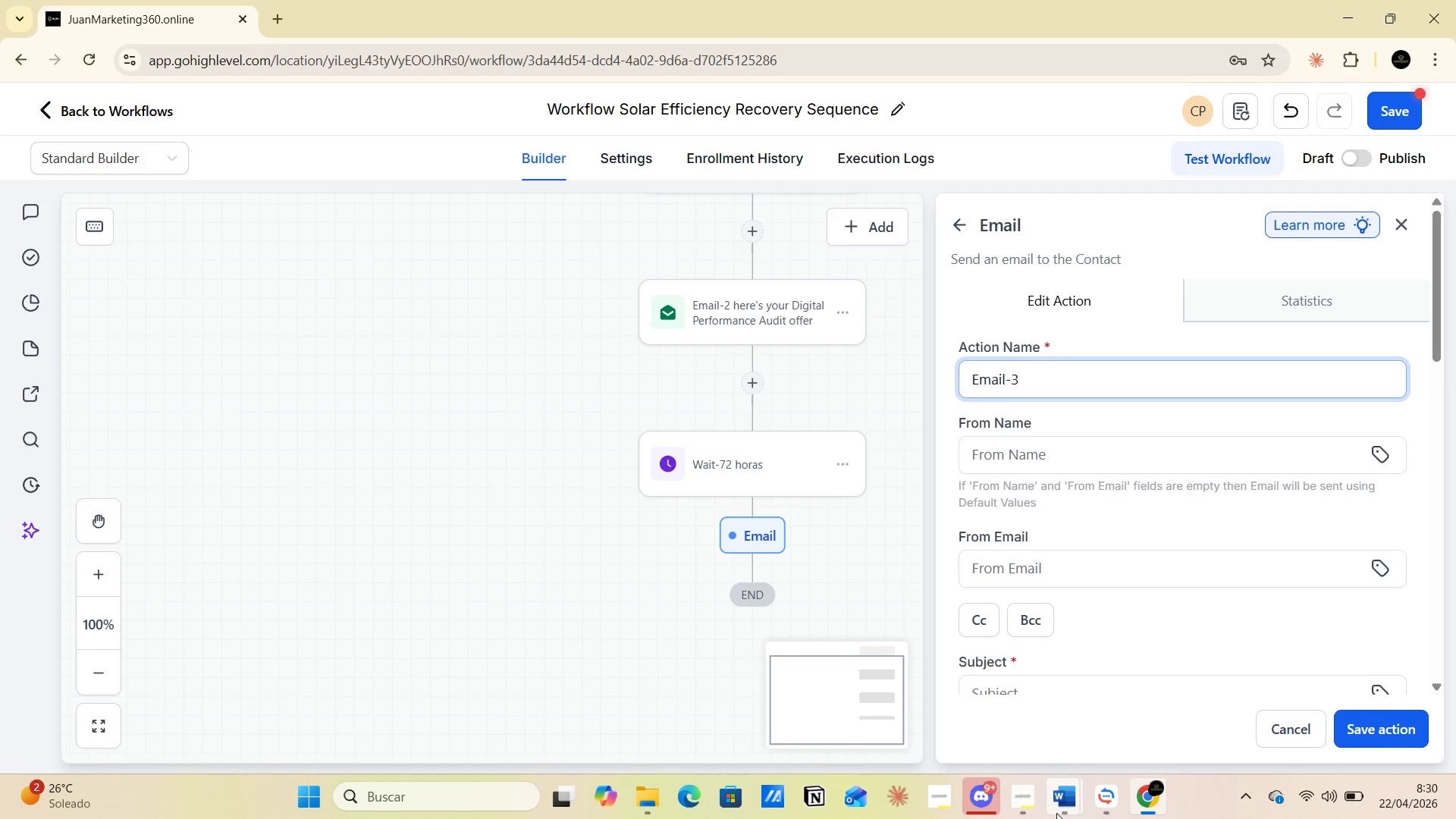 
left_click([1112, 708])
 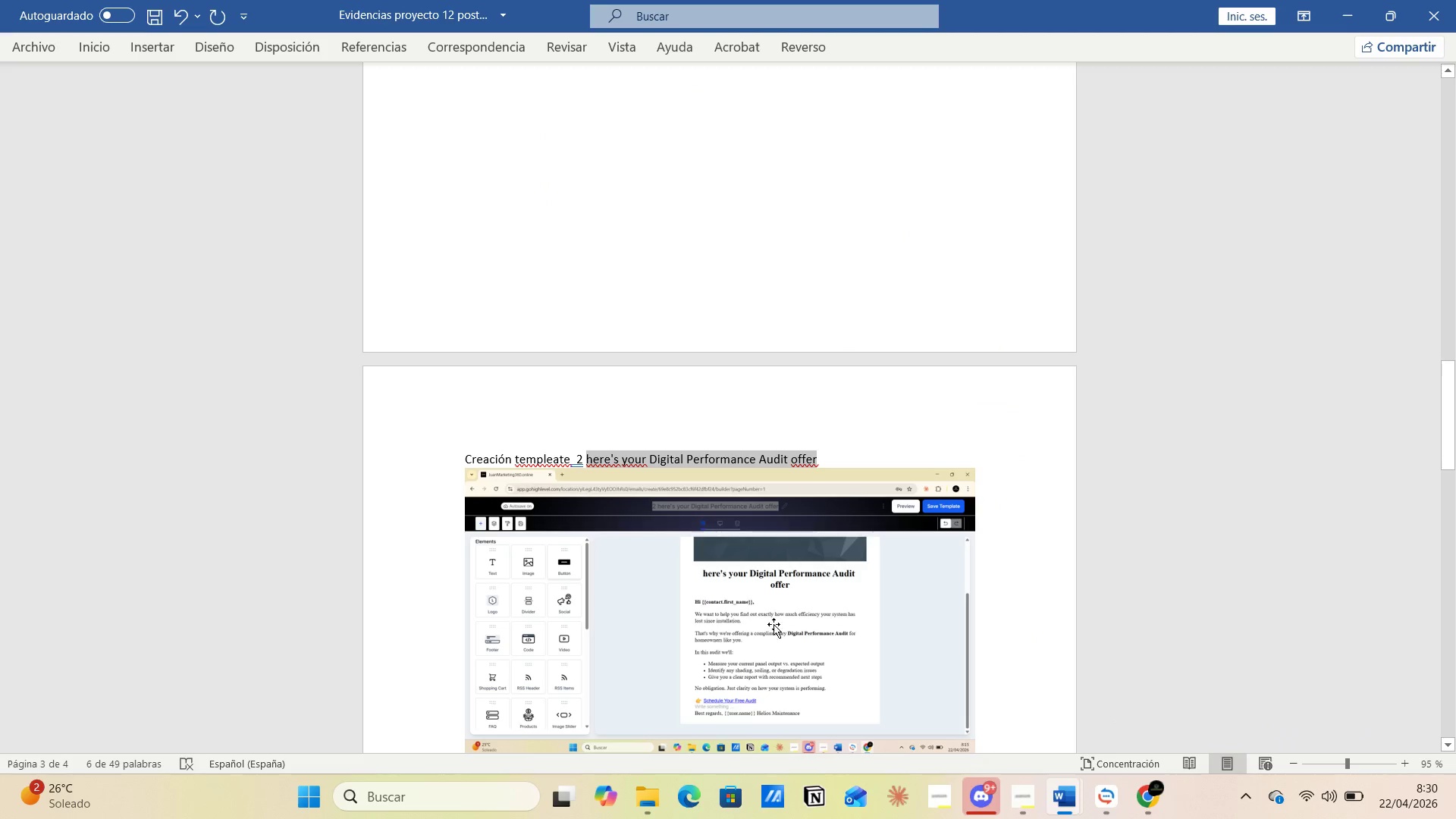 
scroll: coordinate [739, 575], scroll_direction: down, amount: 7.0
 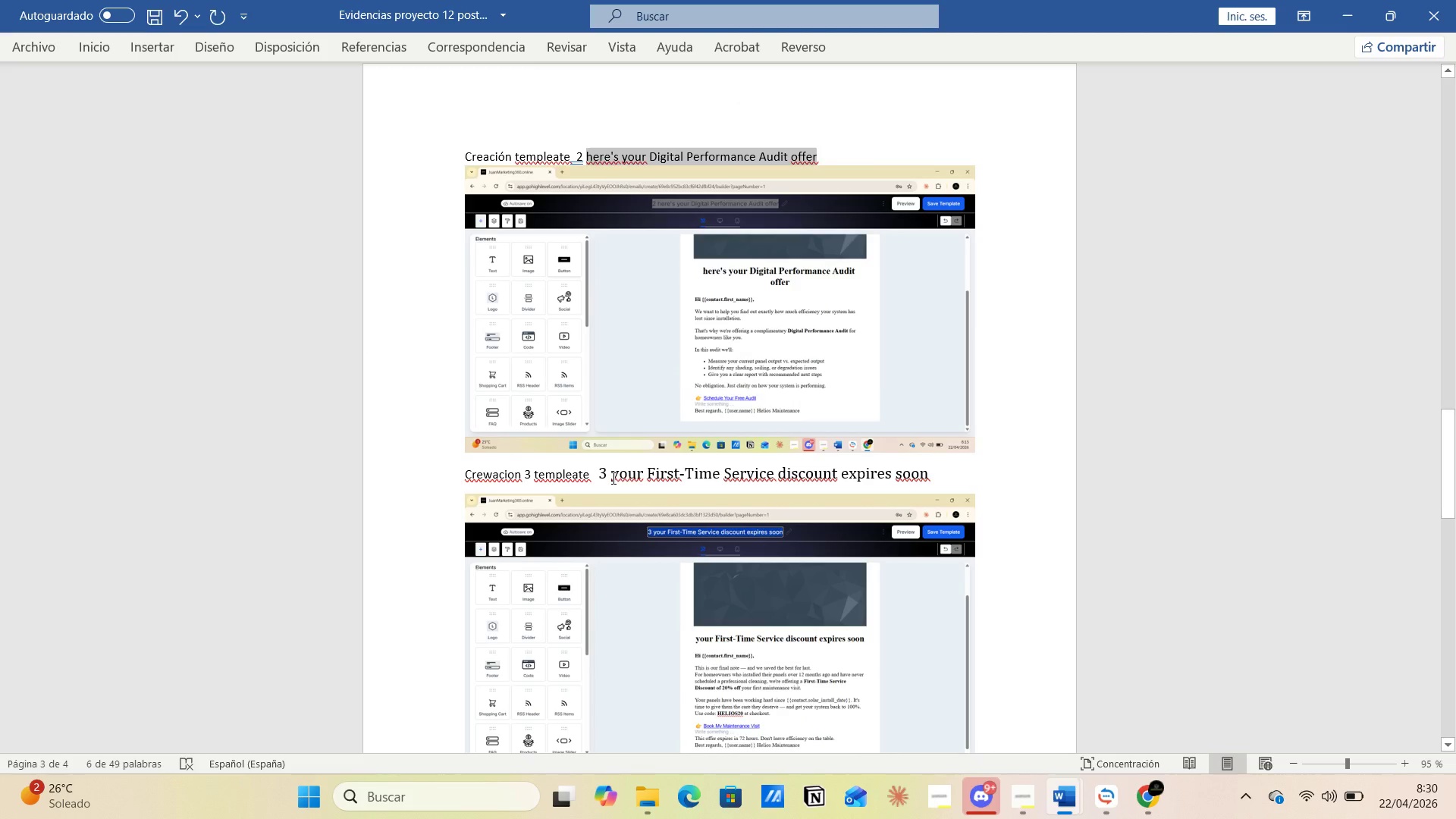 
left_click_drag(start_coordinate=[610, 478], to_coordinate=[949, 477])
 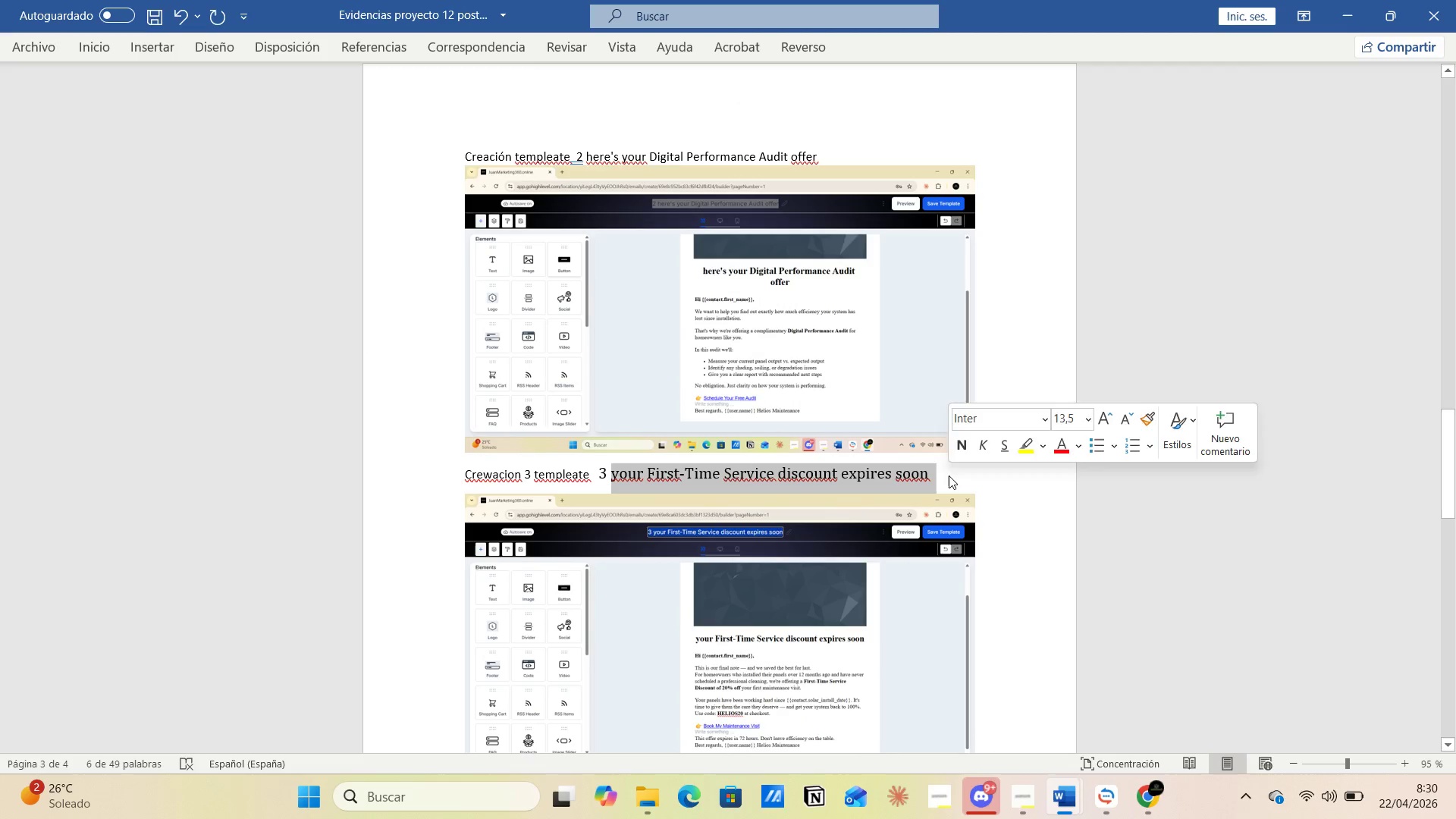 
key(Control+C)
 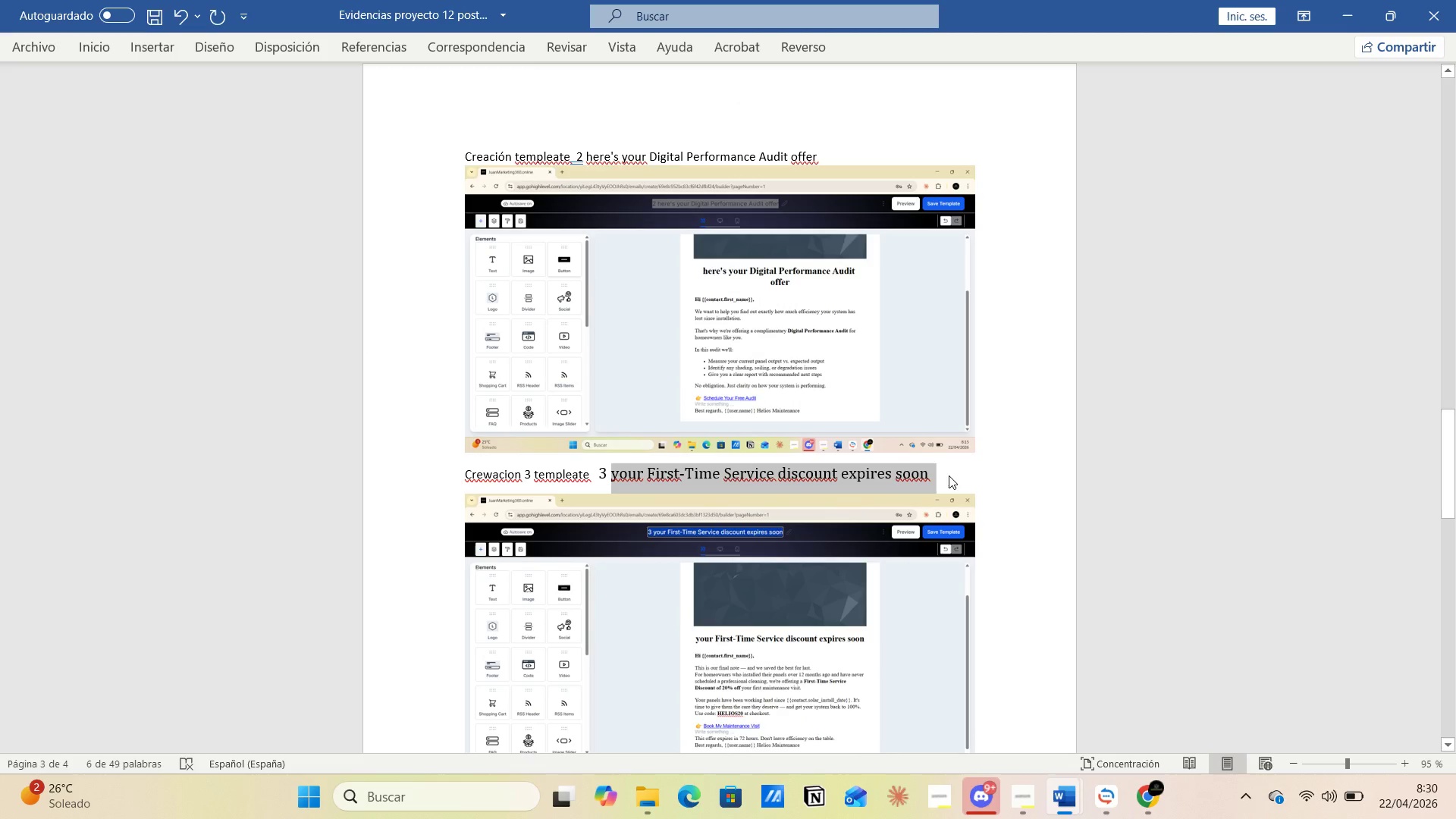 
key(Alt+AltLeft)
 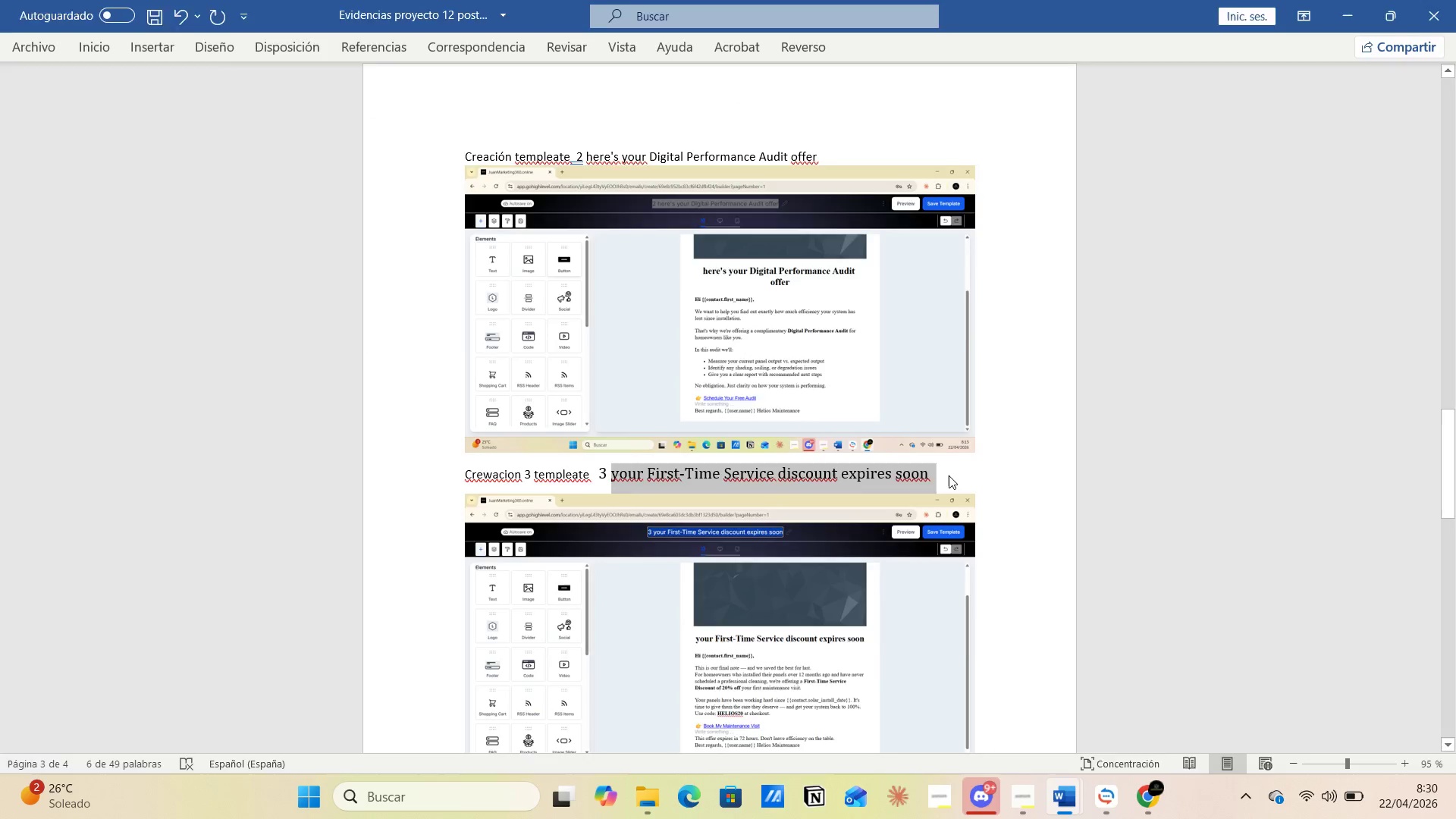 
key(Alt+Tab)
 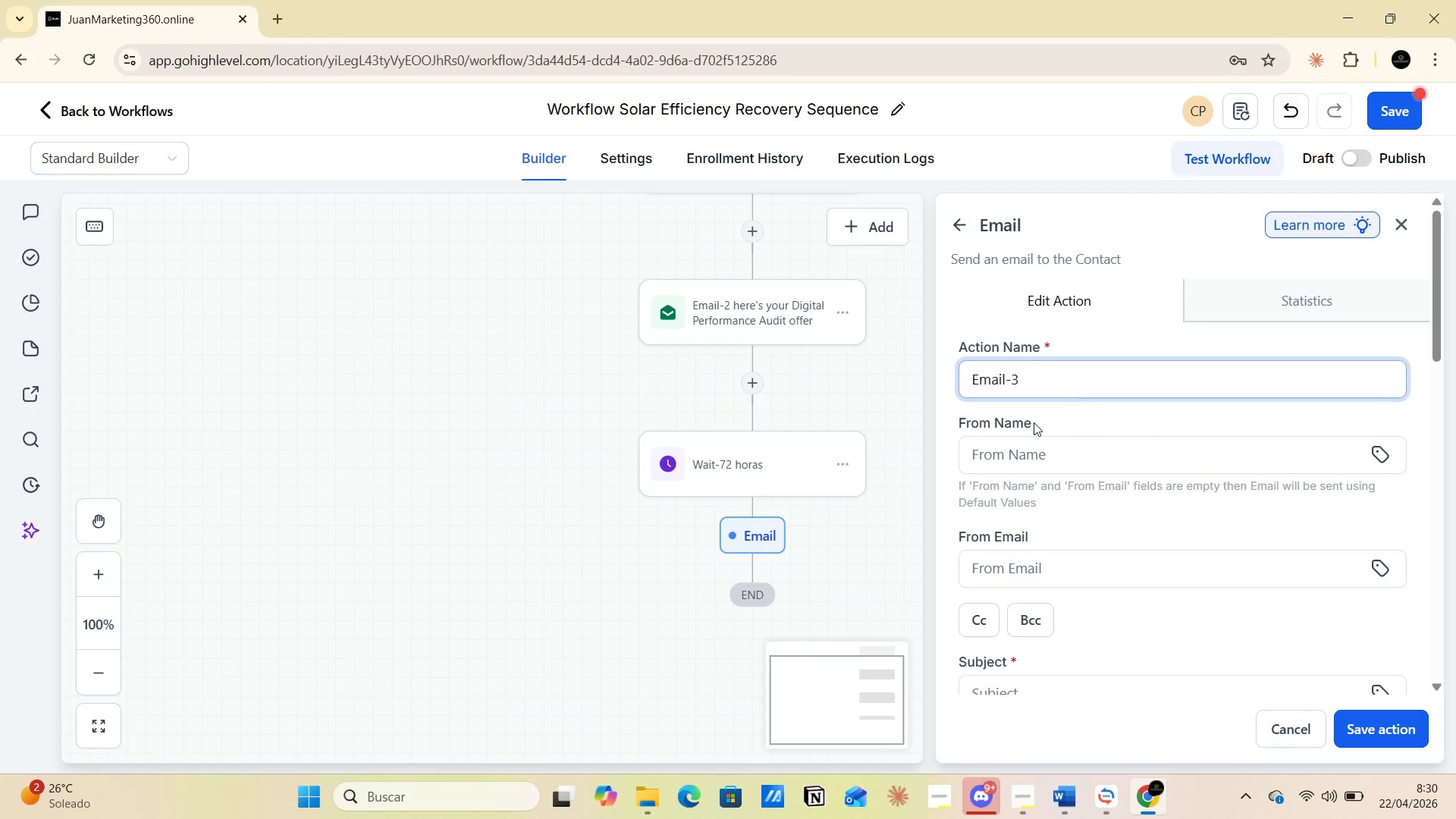 
key(Control+V)
 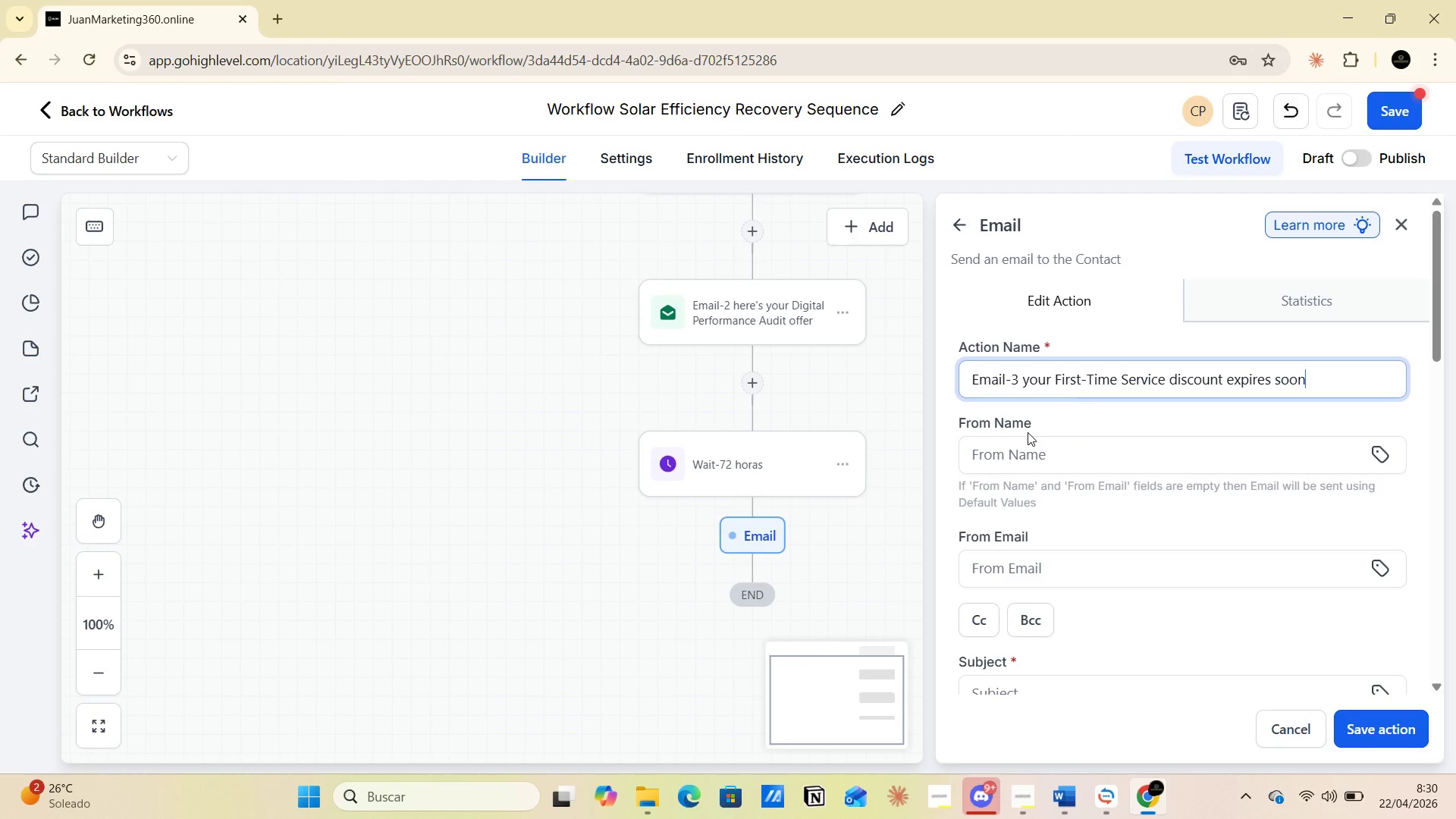 
scroll: coordinate [1028, 432], scroll_direction: down, amount: 1.0
 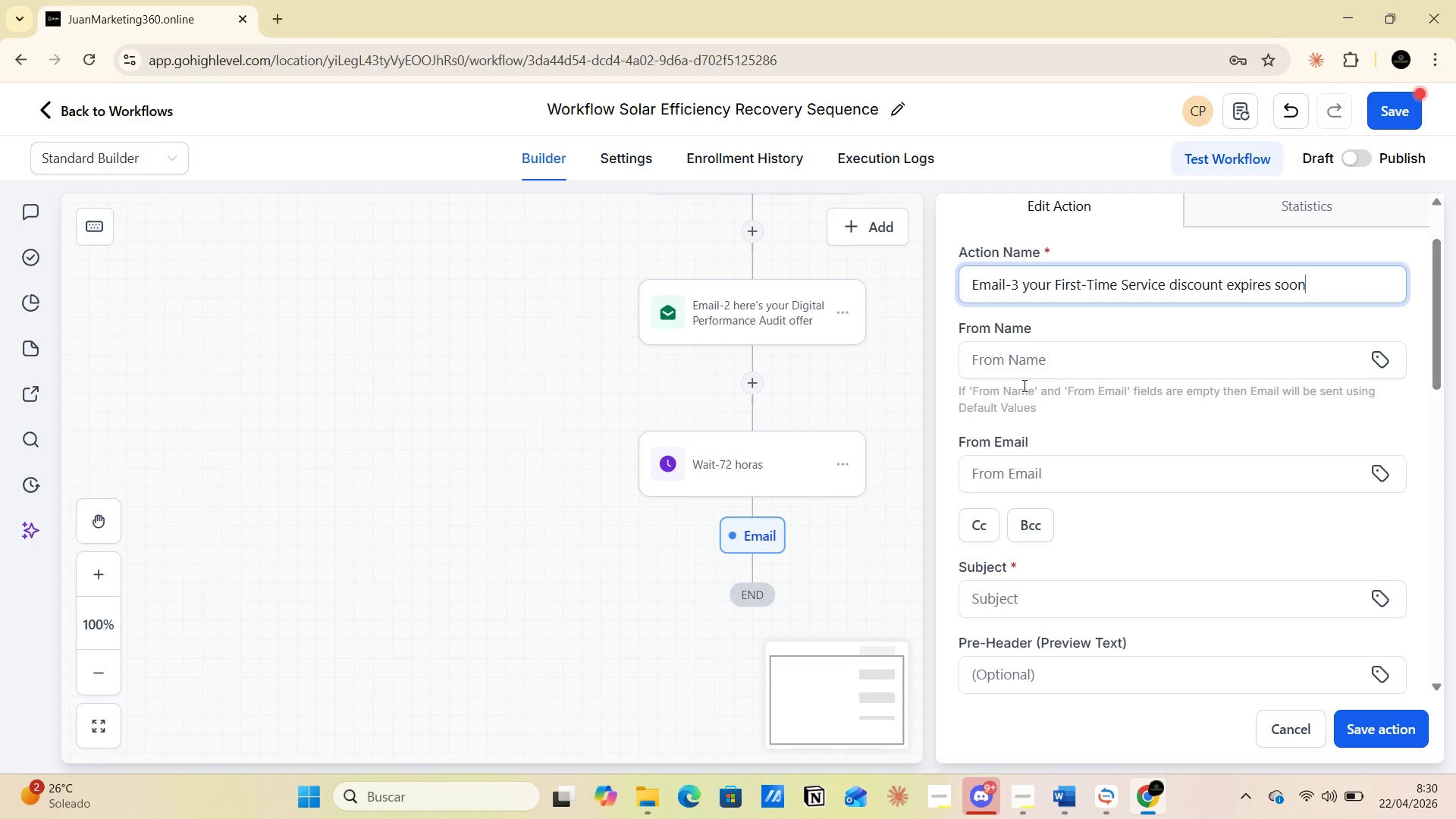 
left_click([1021, 375])
 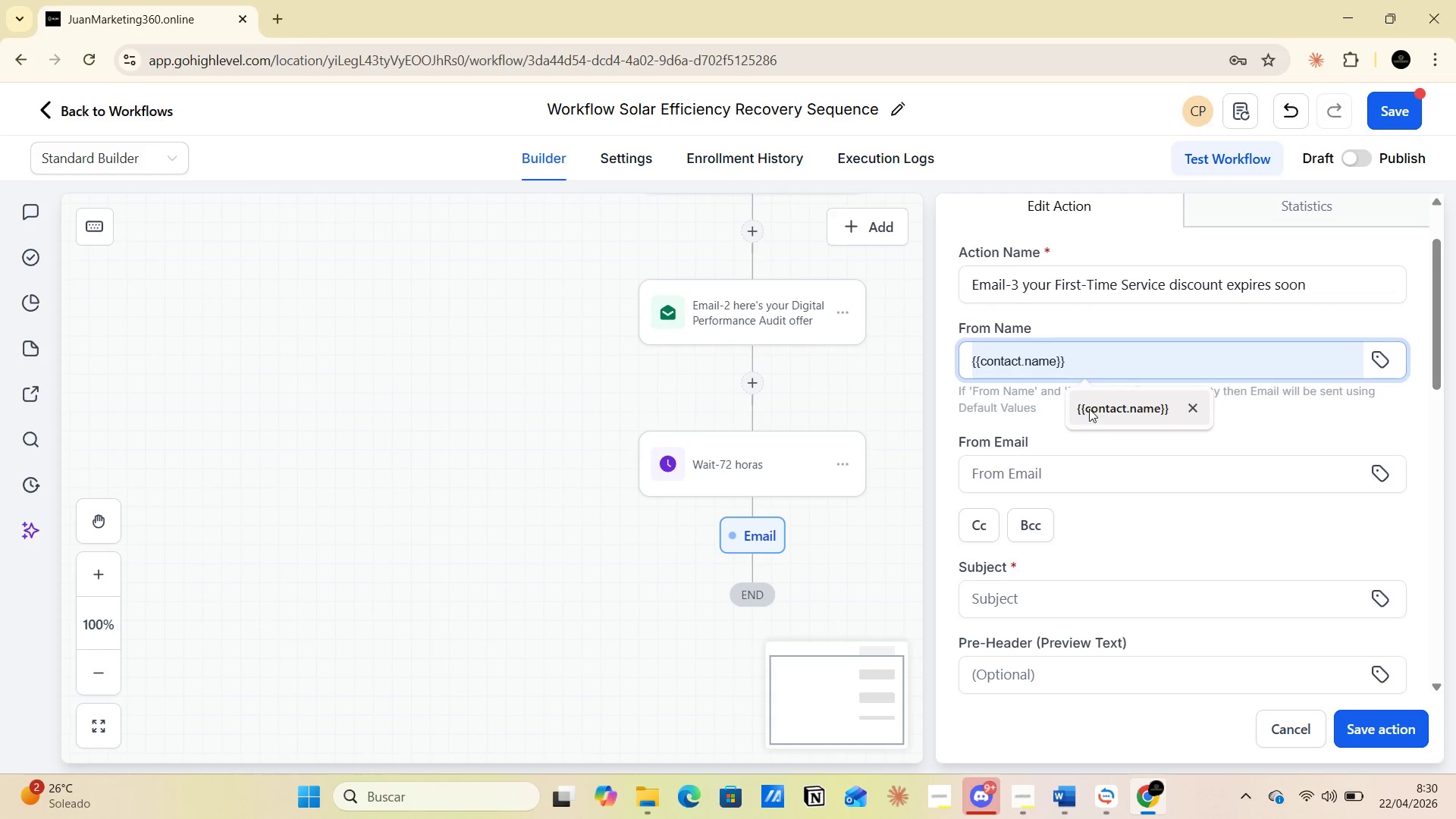 
left_click([1096, 411])
 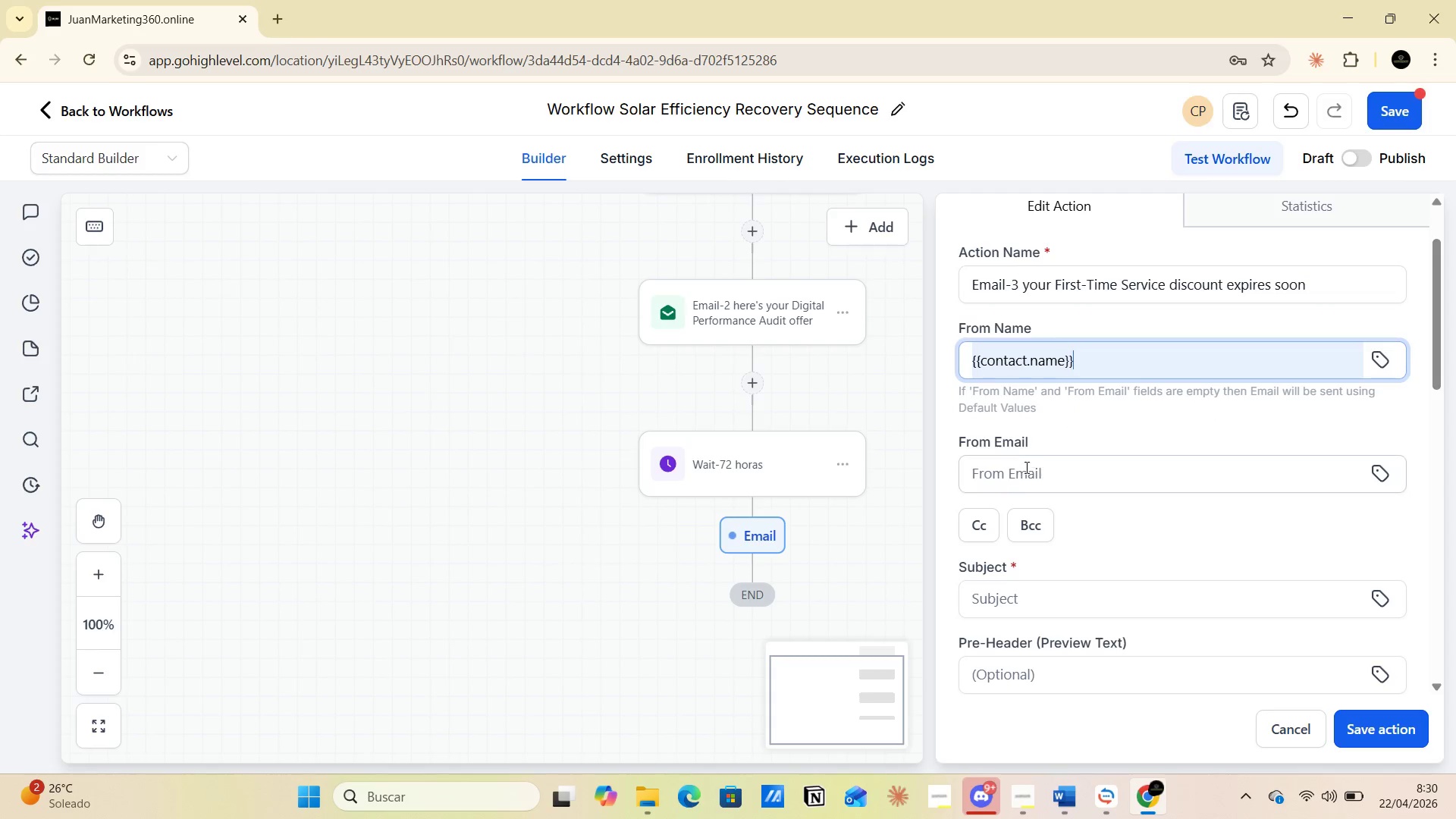 
left_click([1025, 470])
 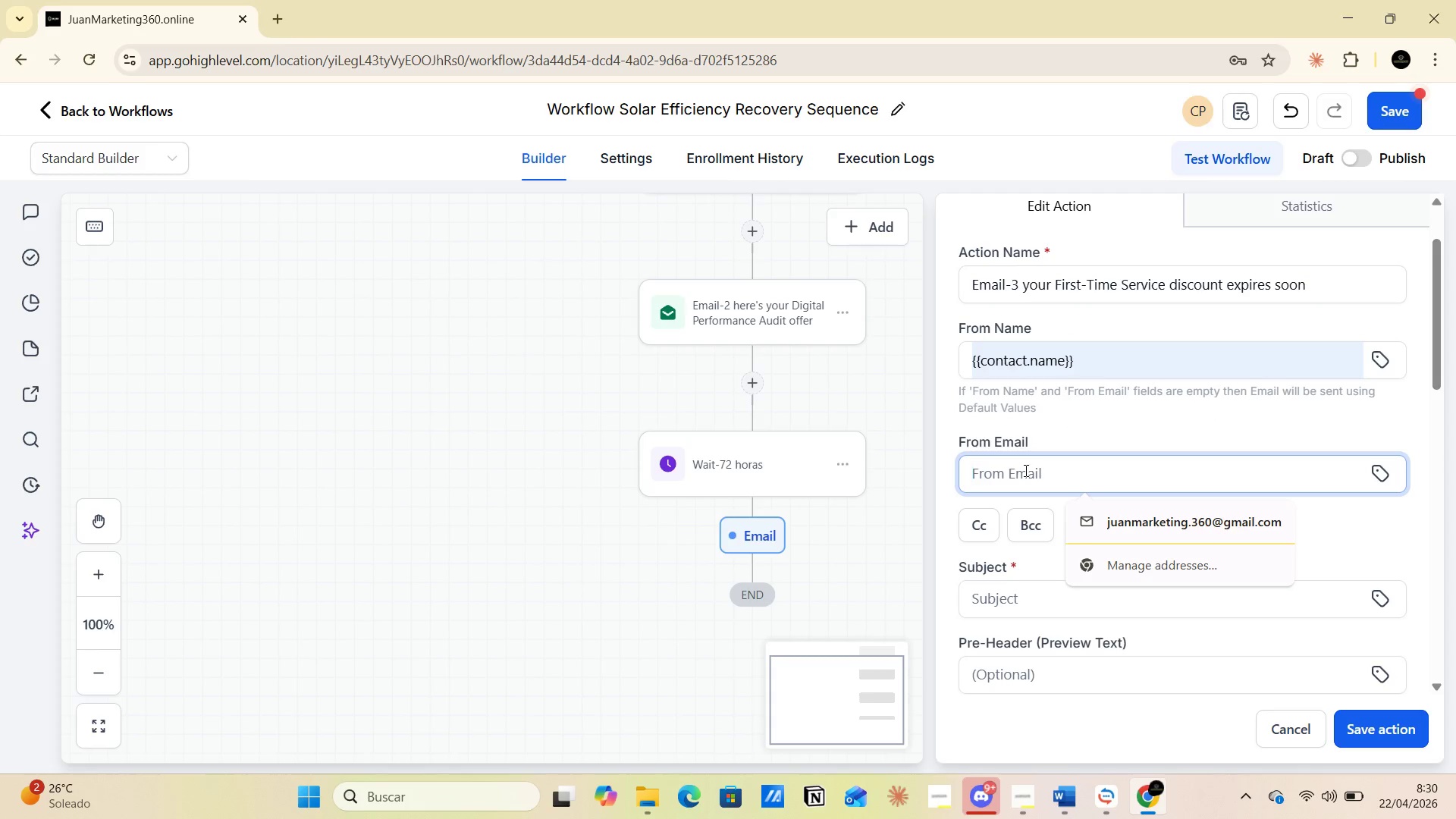 
key(Alt+AltLeft)
 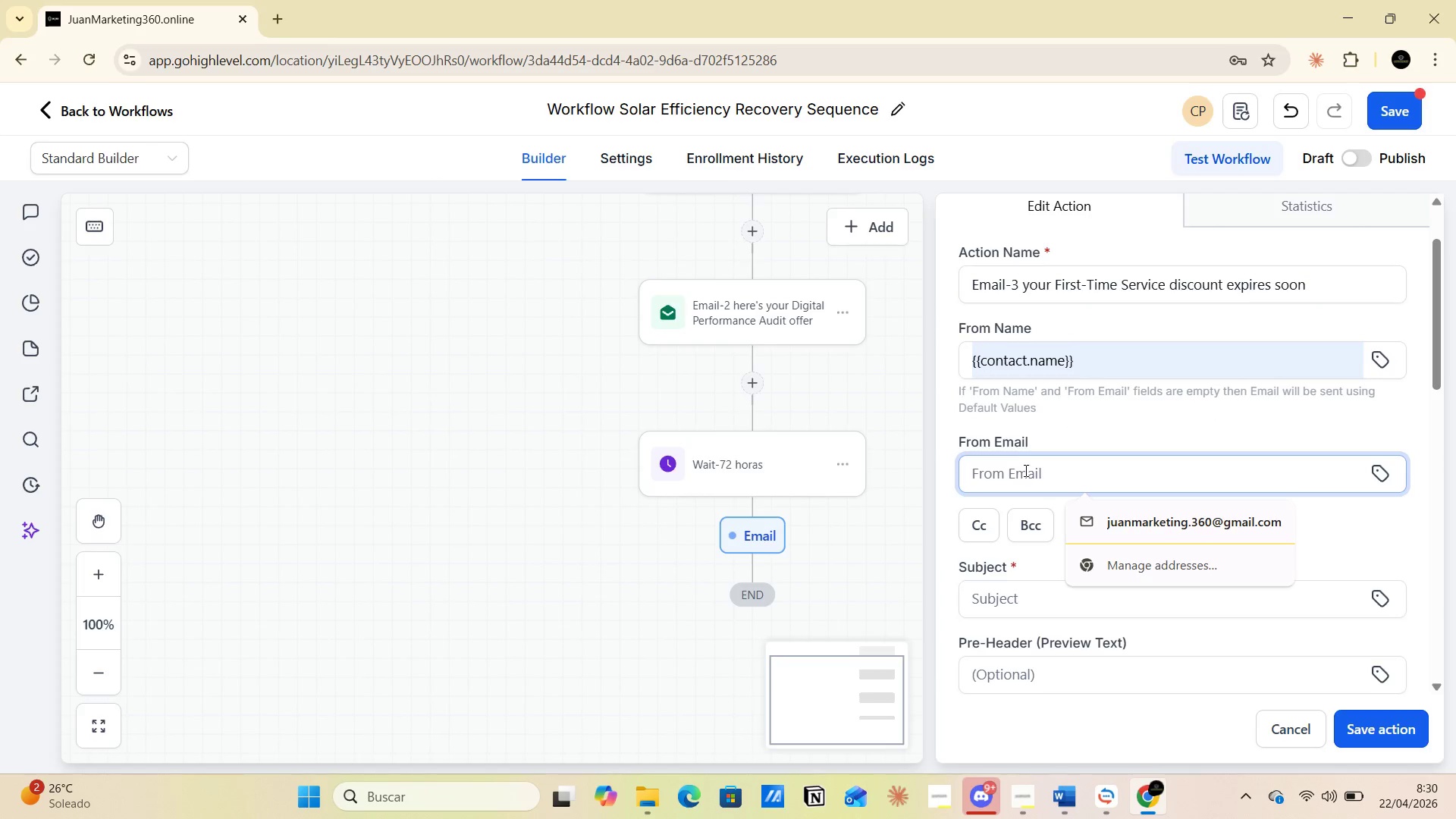 
key(Alt+Tab)
 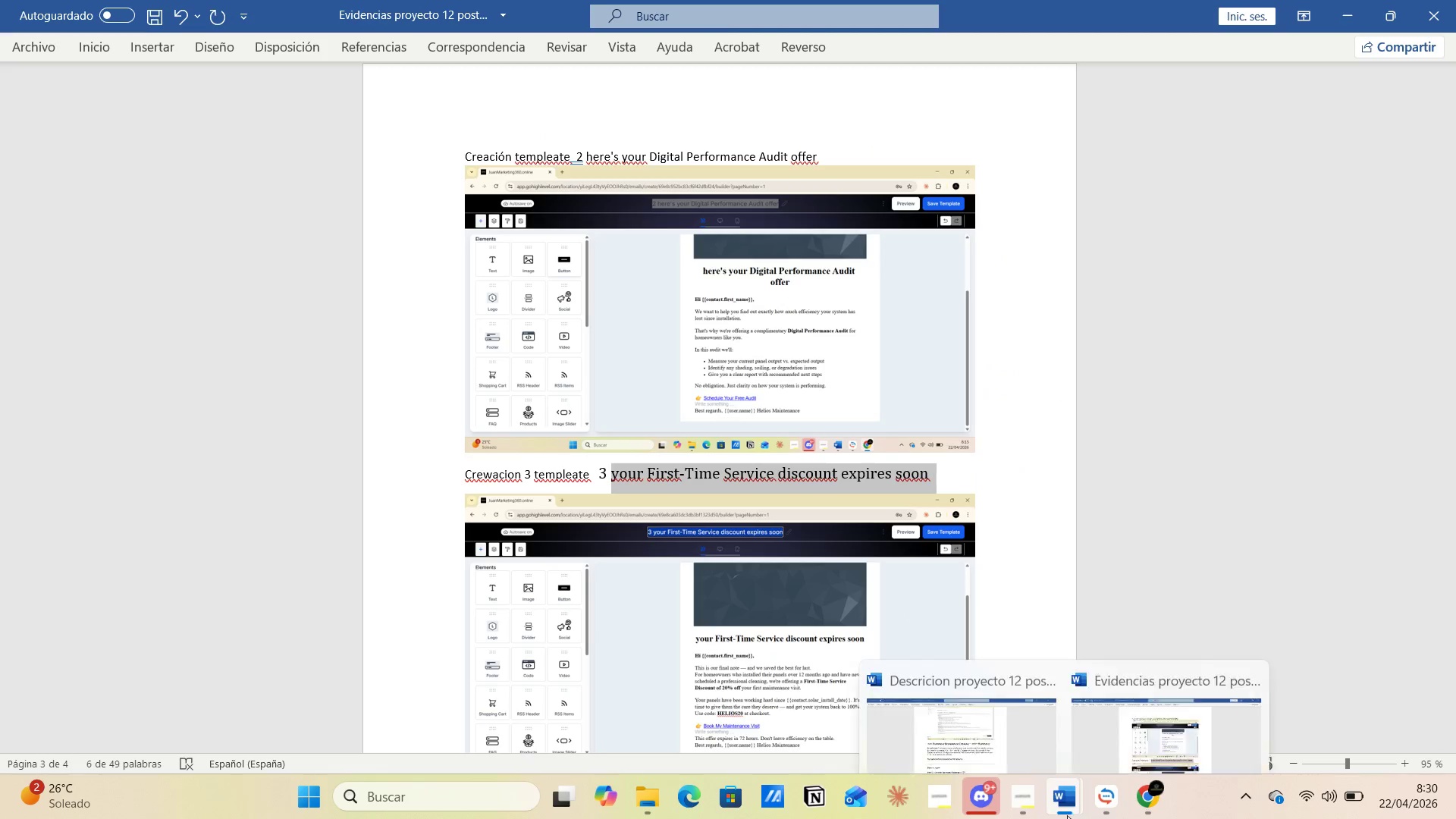 
left_click([976, 714])
 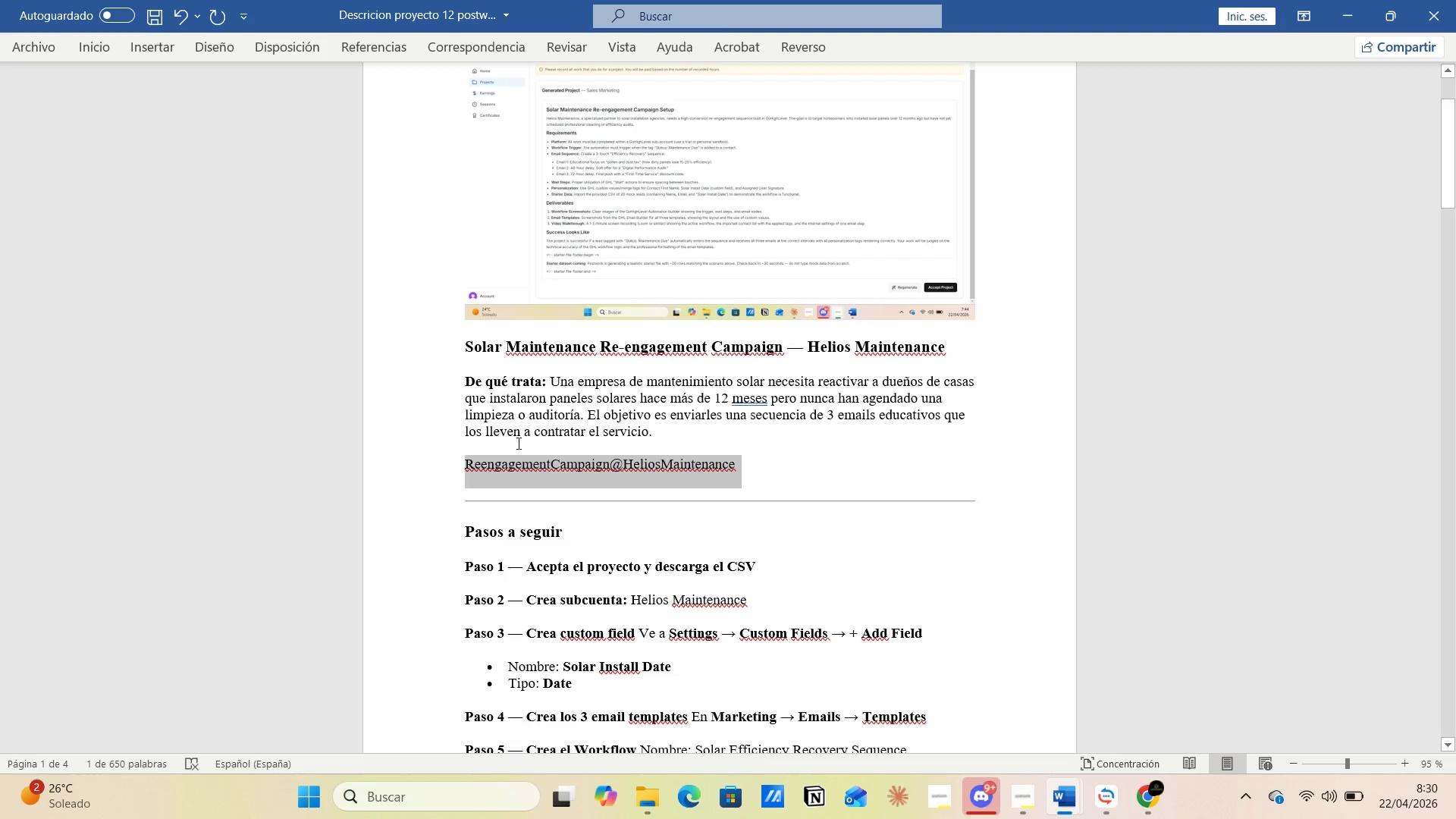 
right_click([532, 464])
 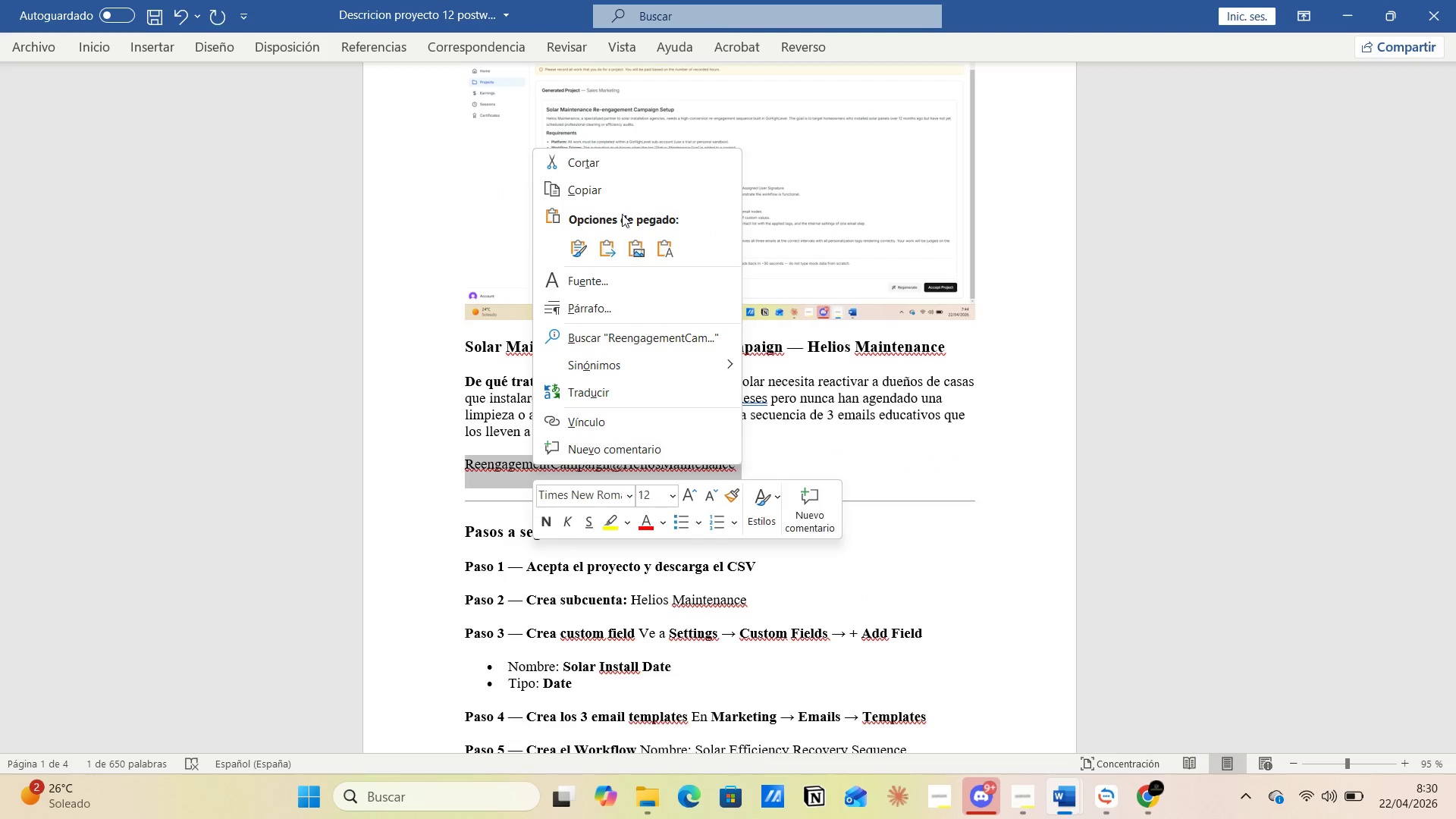 
left_click([610, 188])
 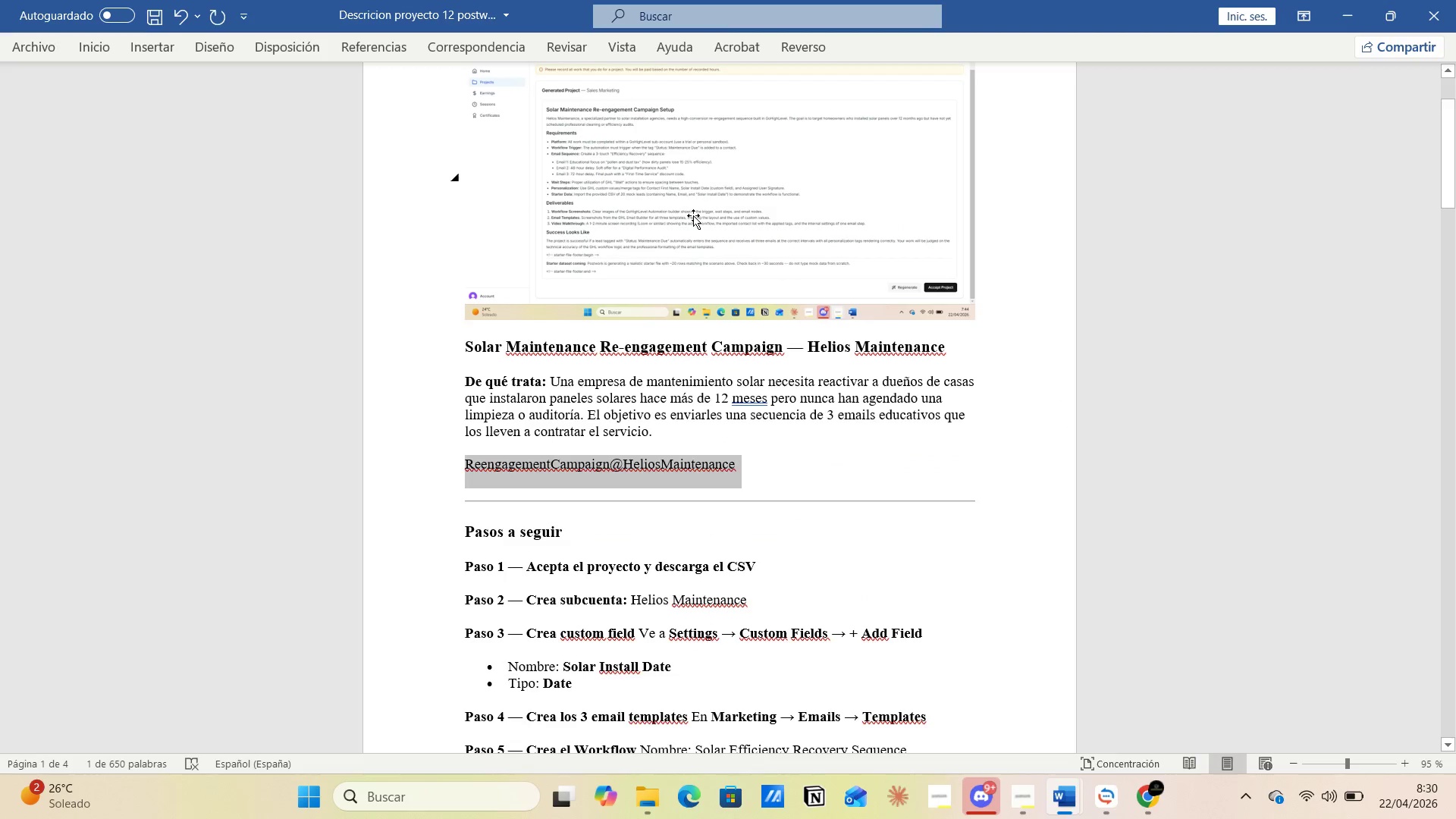 
key(Alt+AltLeft)
 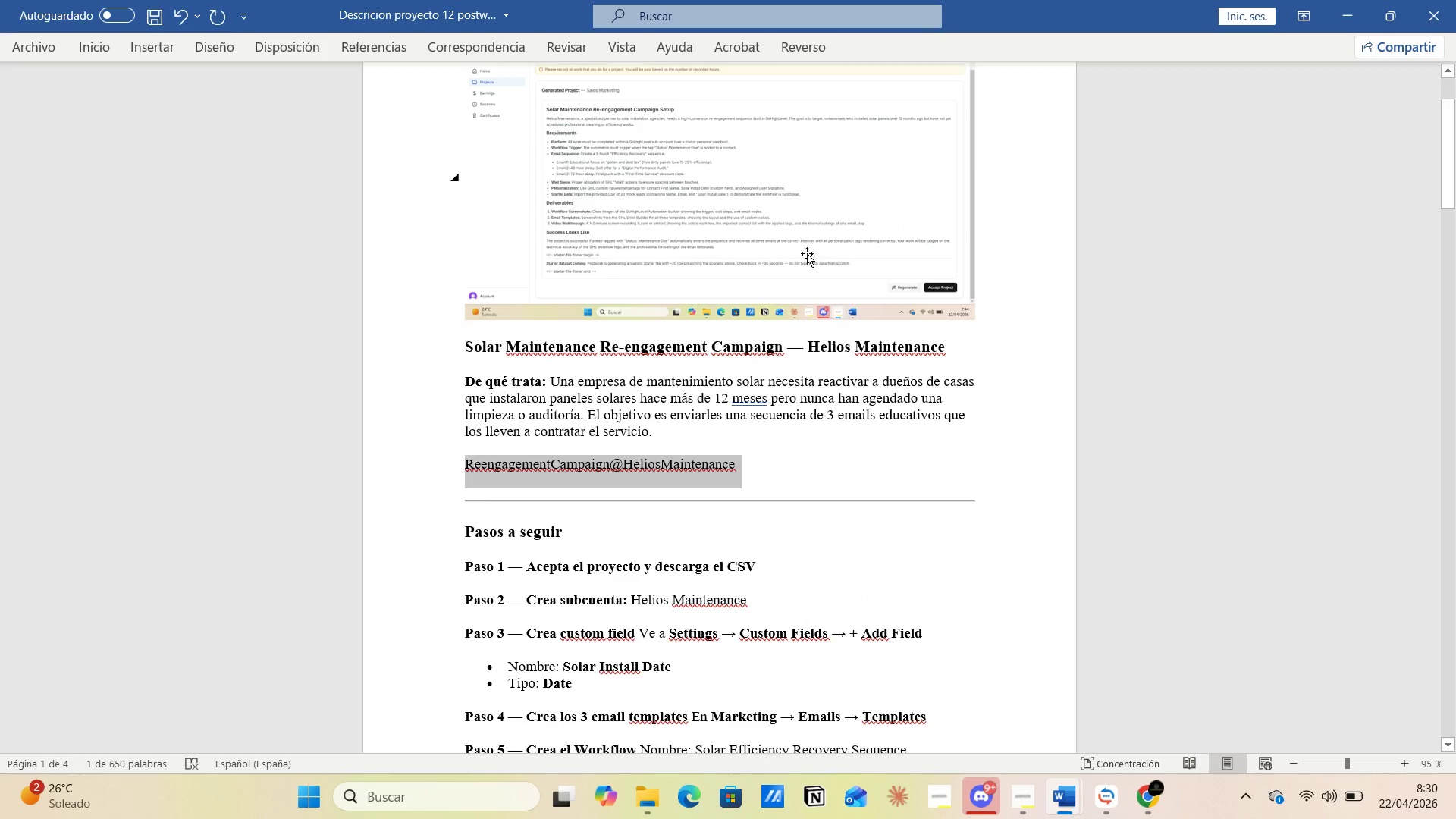 
key(Alt+Tab)
 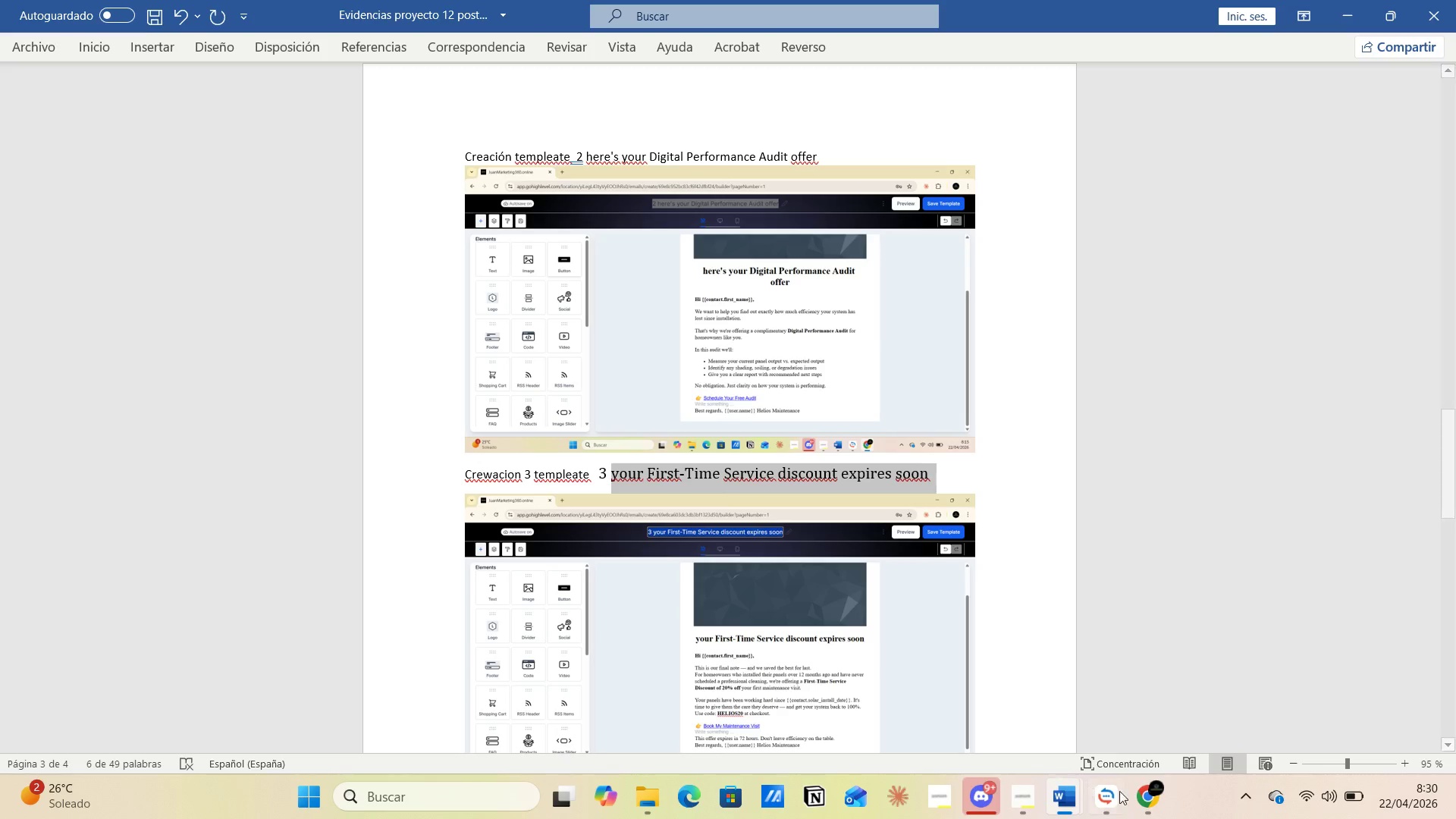 
left_click([1148, 799])
 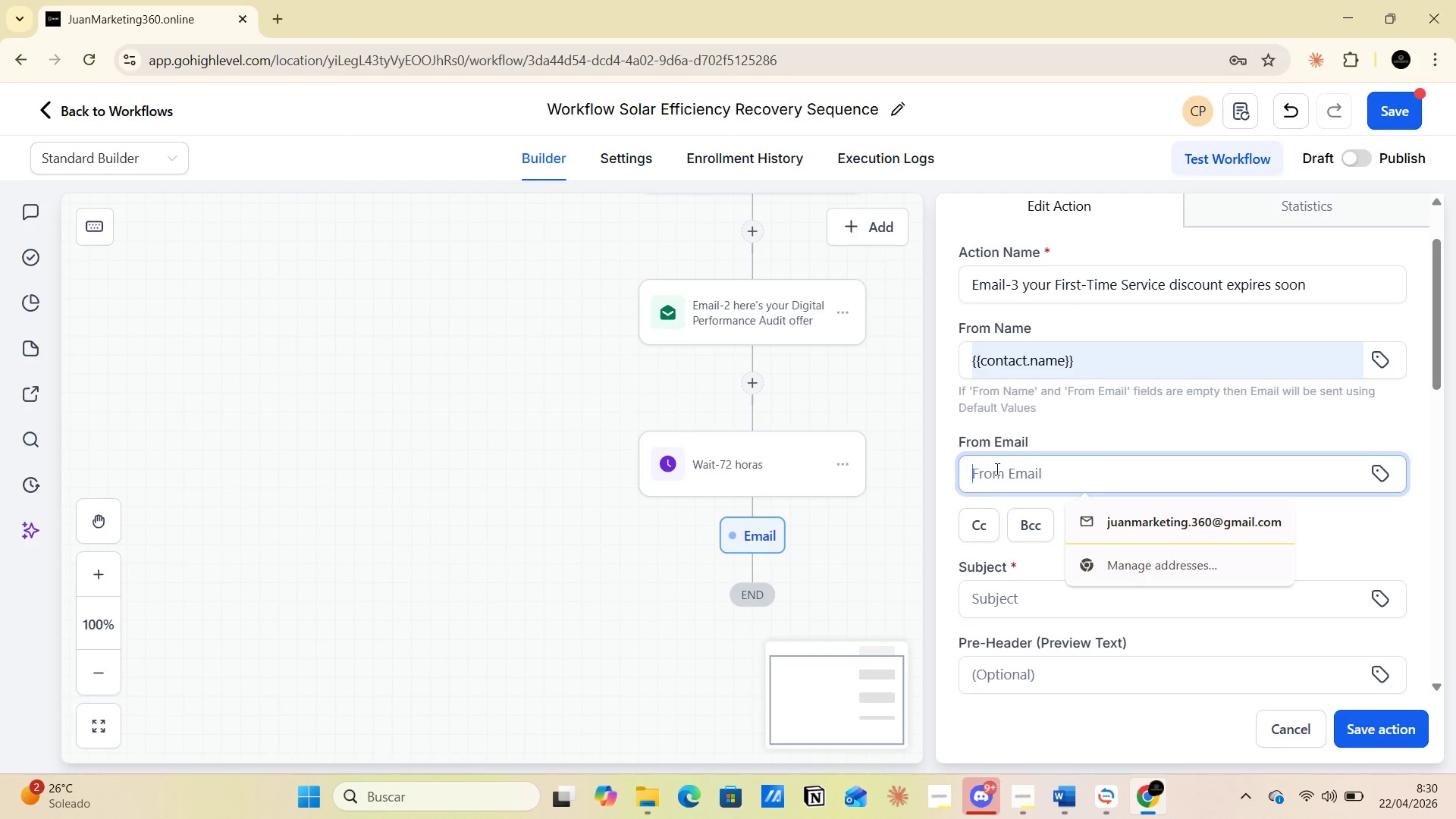 
key(Control+V)
 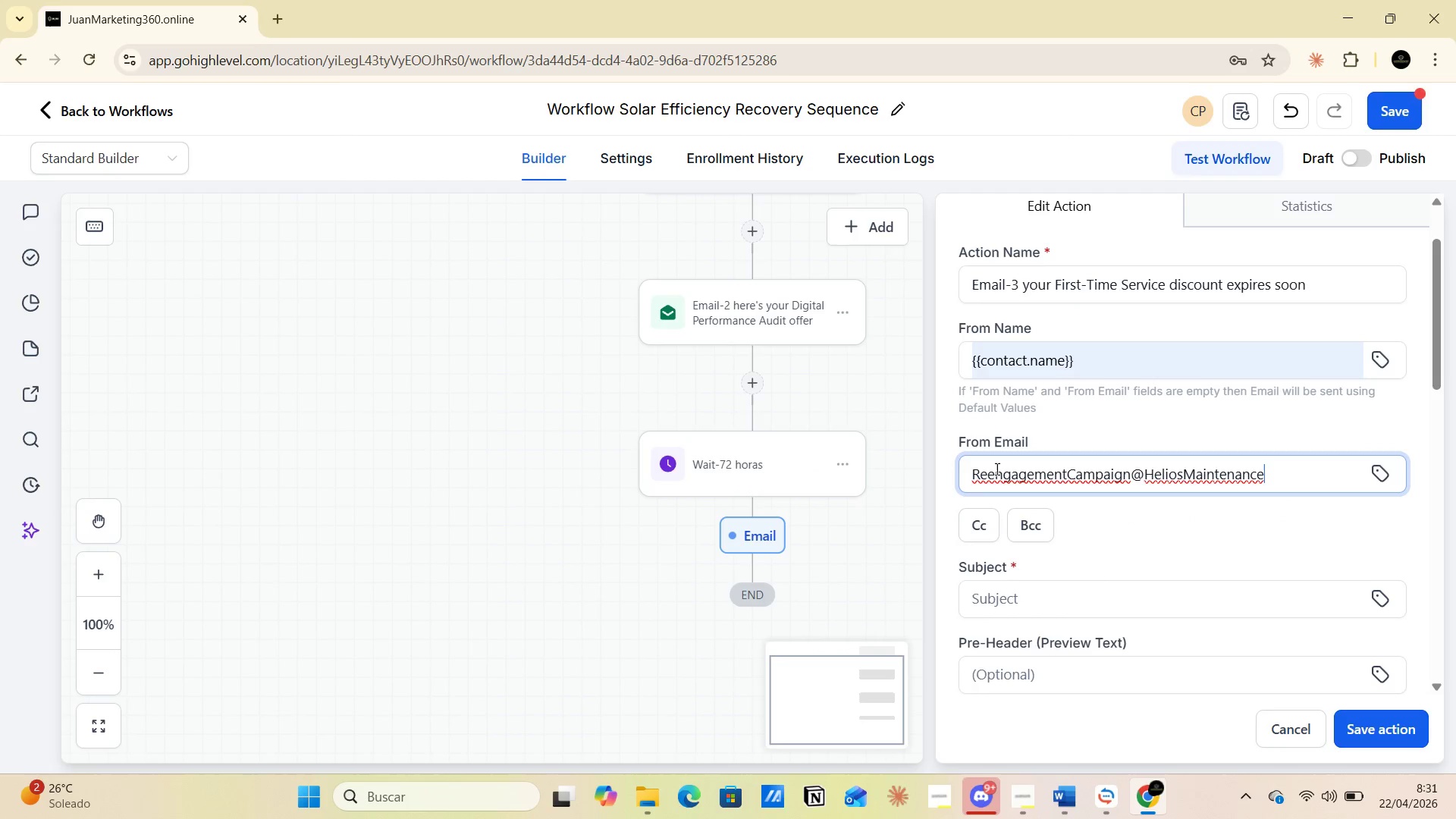 
scroll: coordinate [996, 469], scroll_direction: down, amount: 2.0
 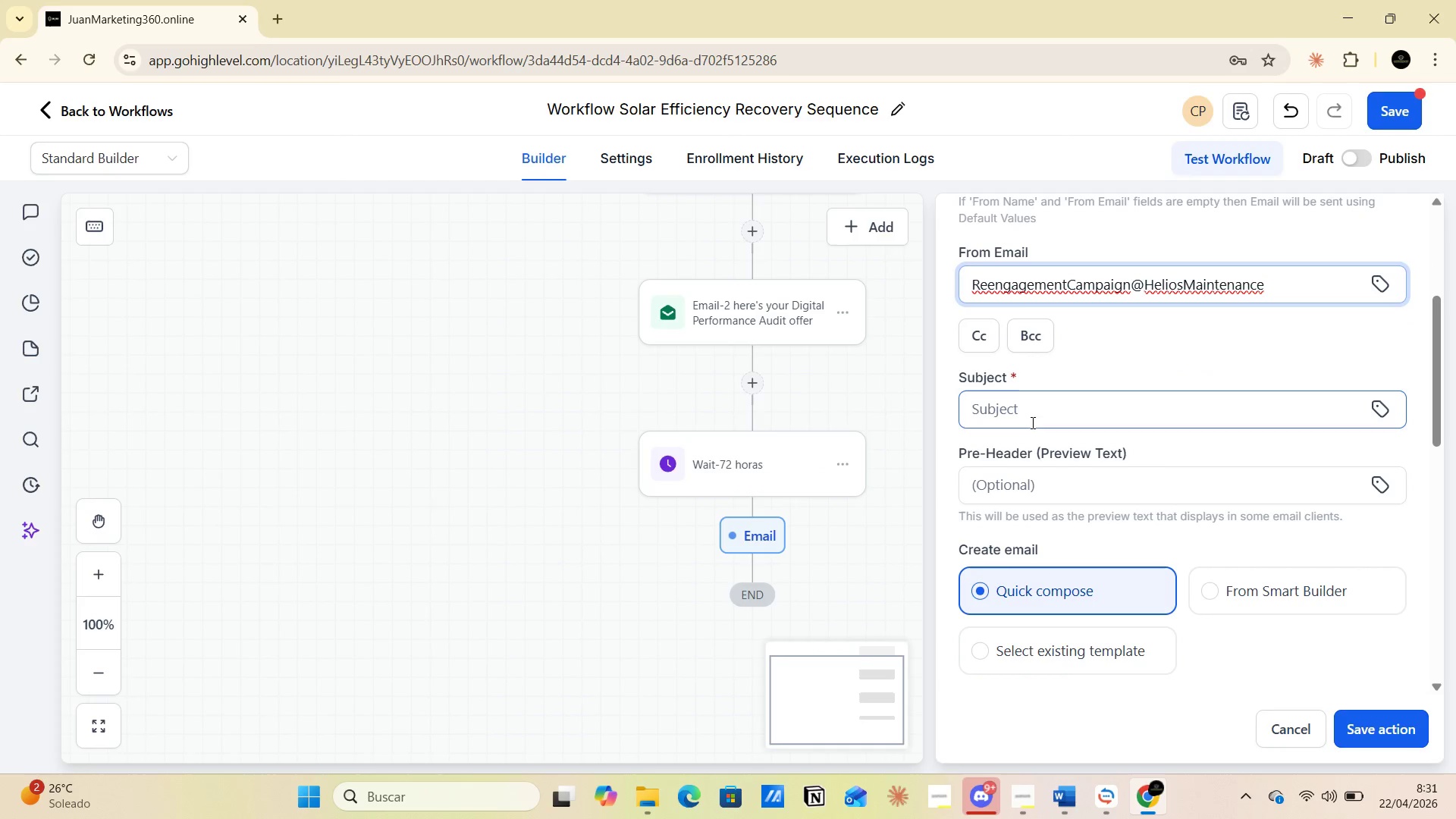 
left_click([1015, 410])
 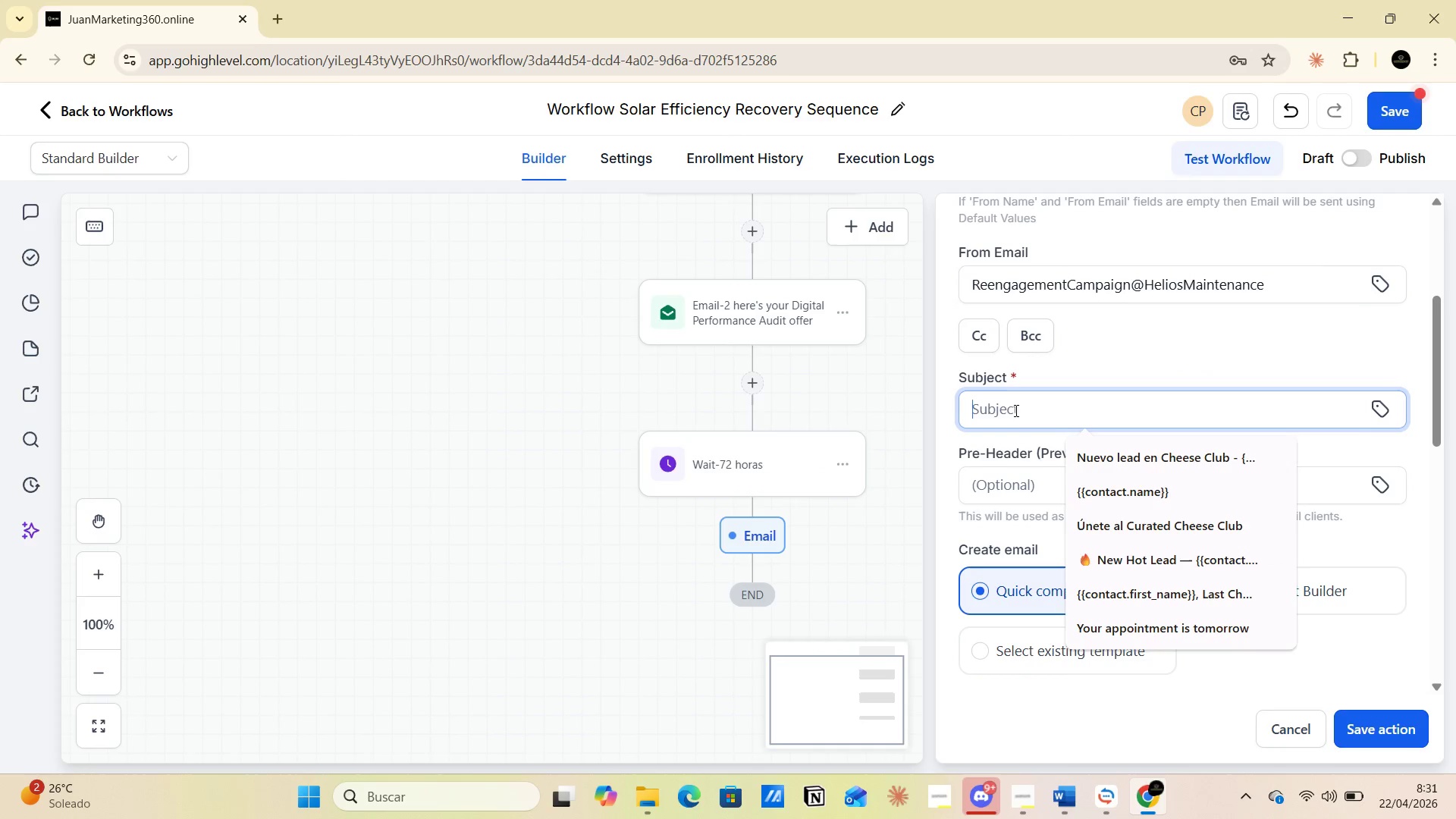 
key(Alt+AltLeft)
 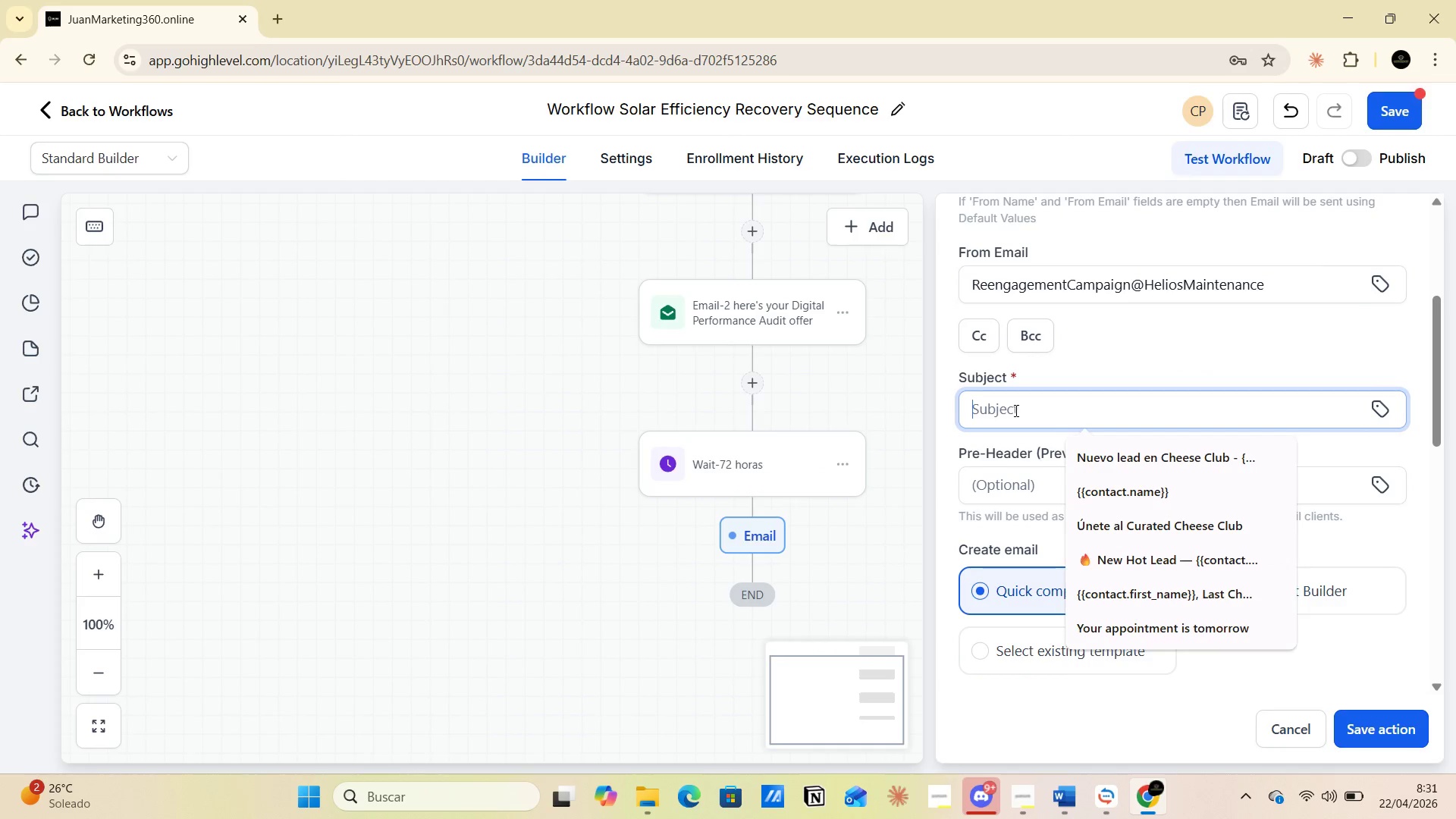 
key(Alt+Tab)
 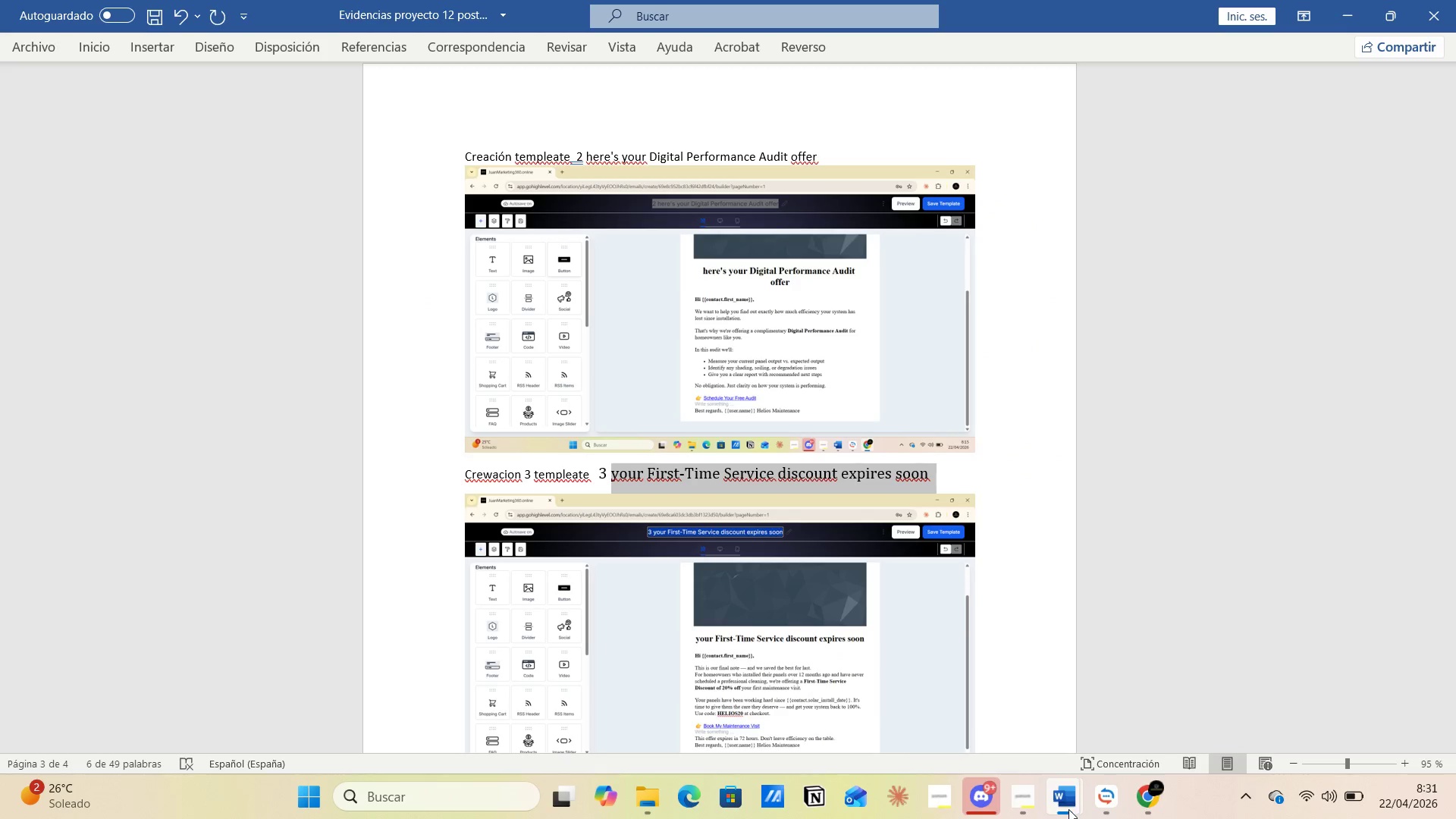 
left_click([994, 717])
 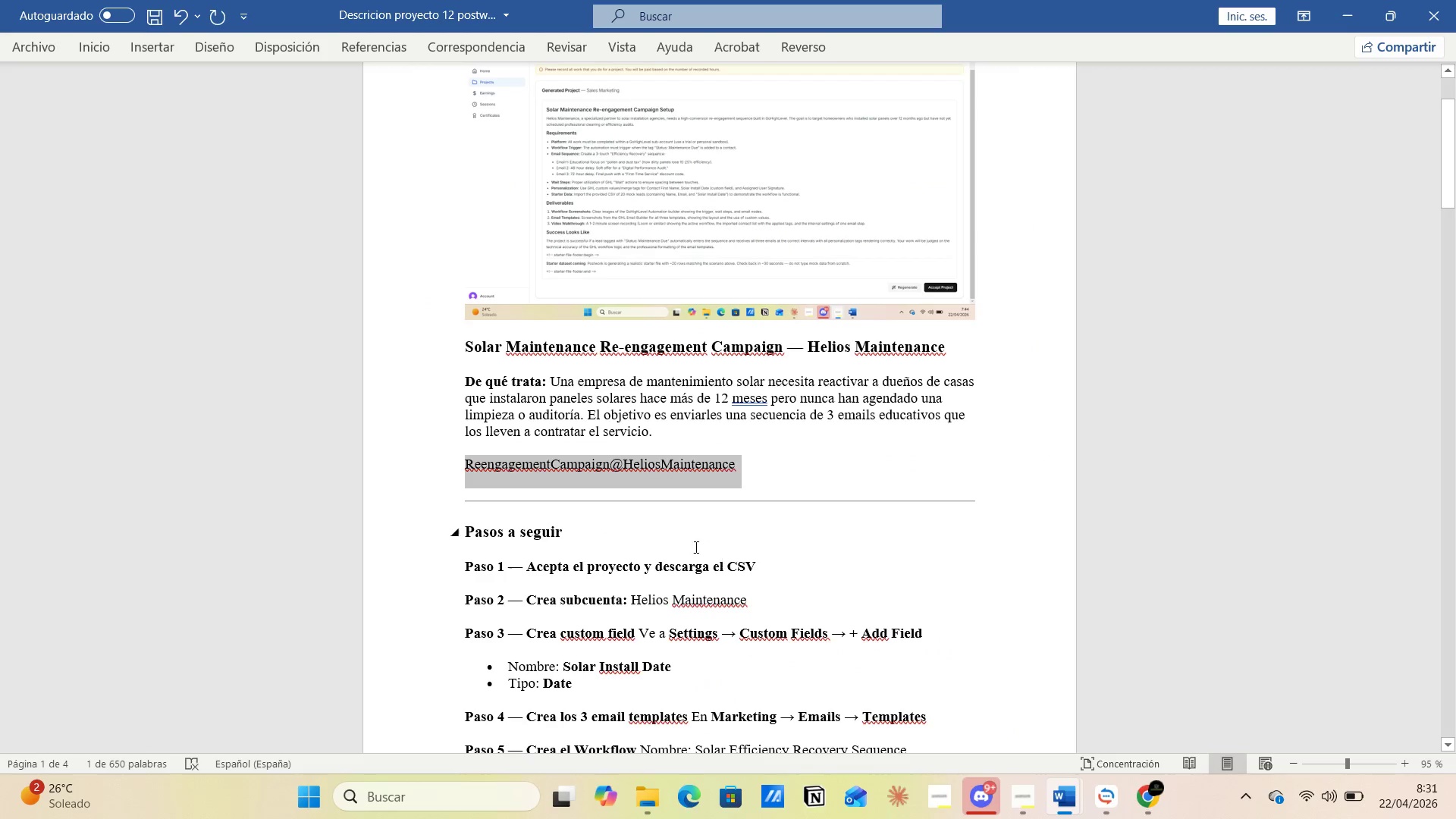 
scroll: coordinate [688, 536], scroll_direction: down, amount: 41.0
 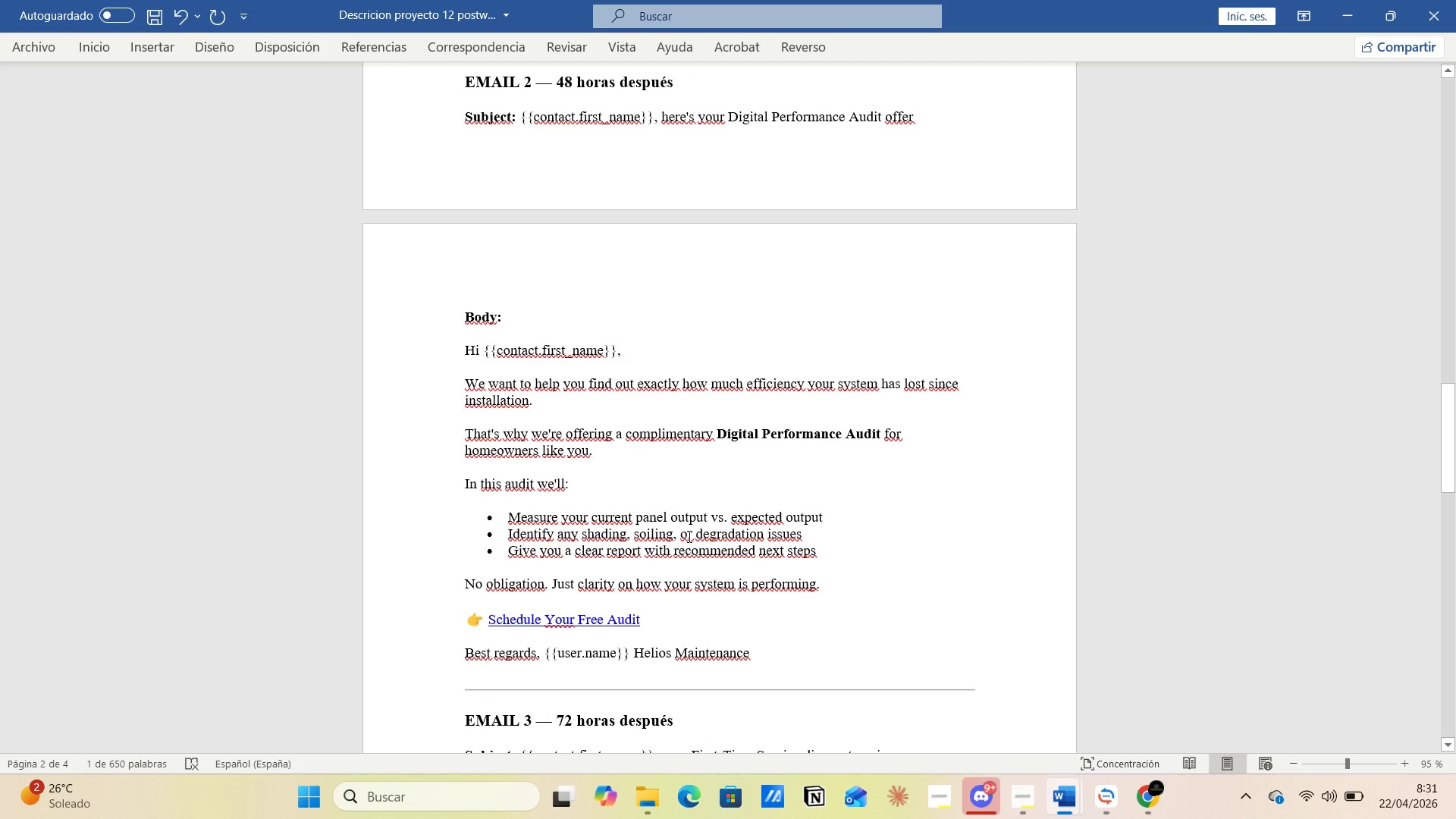 
scroll: coordinate [688, 536], scroll_direction: up, amount: 1.0
 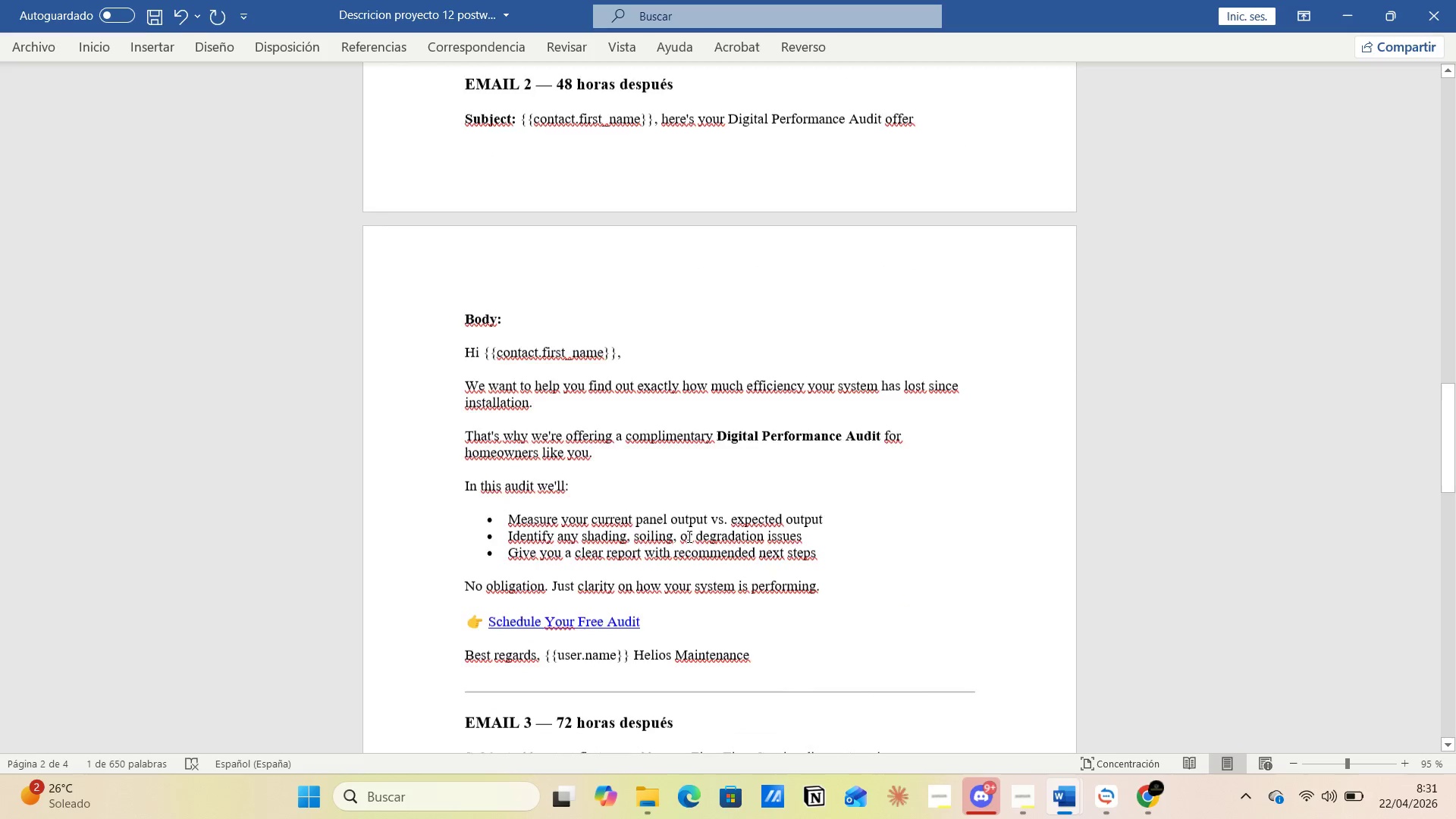 
scroll: coordinate [688, 536], scroll_direction: down, amount: 13.0
 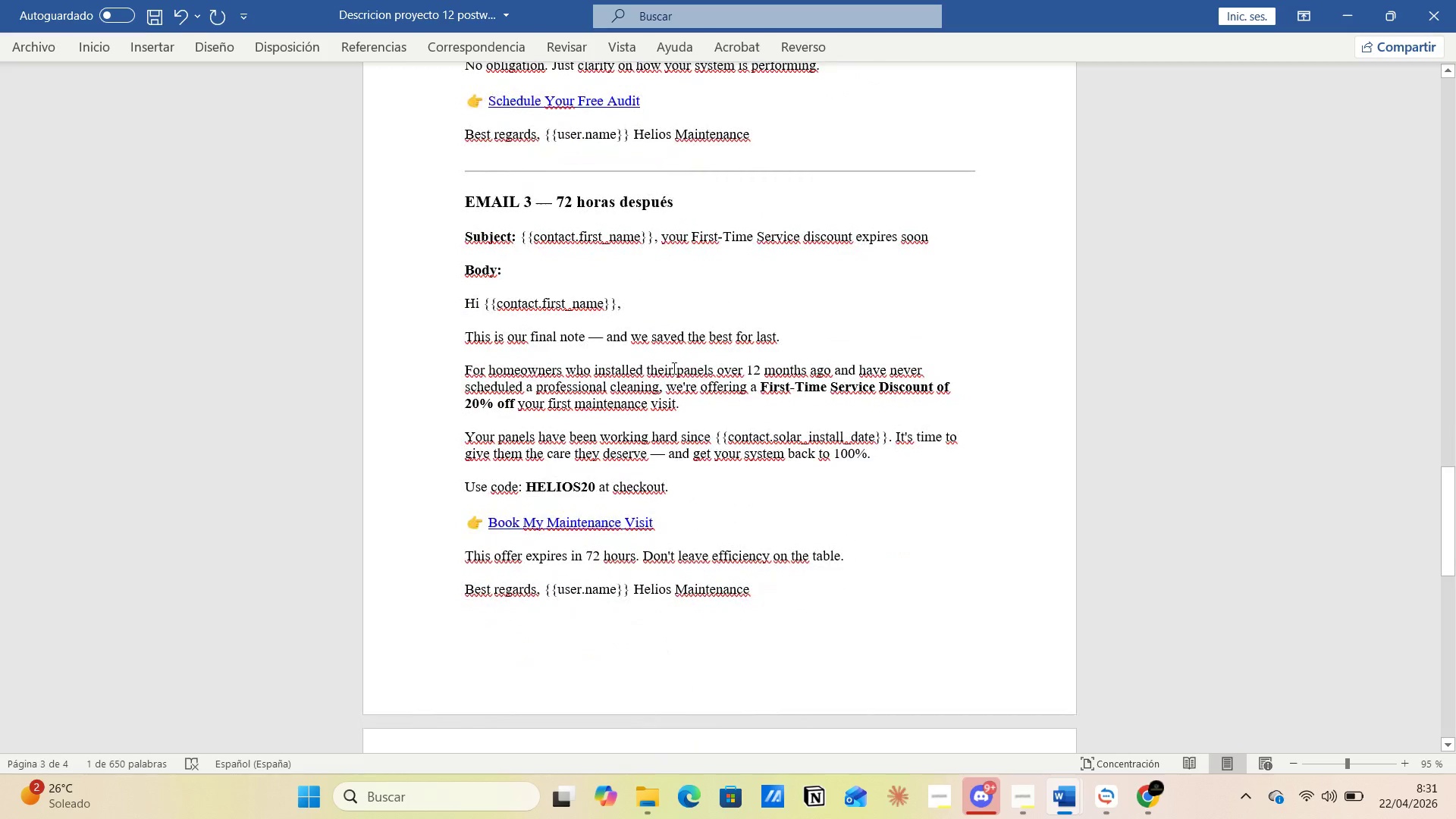 
left_click([662, 325])
 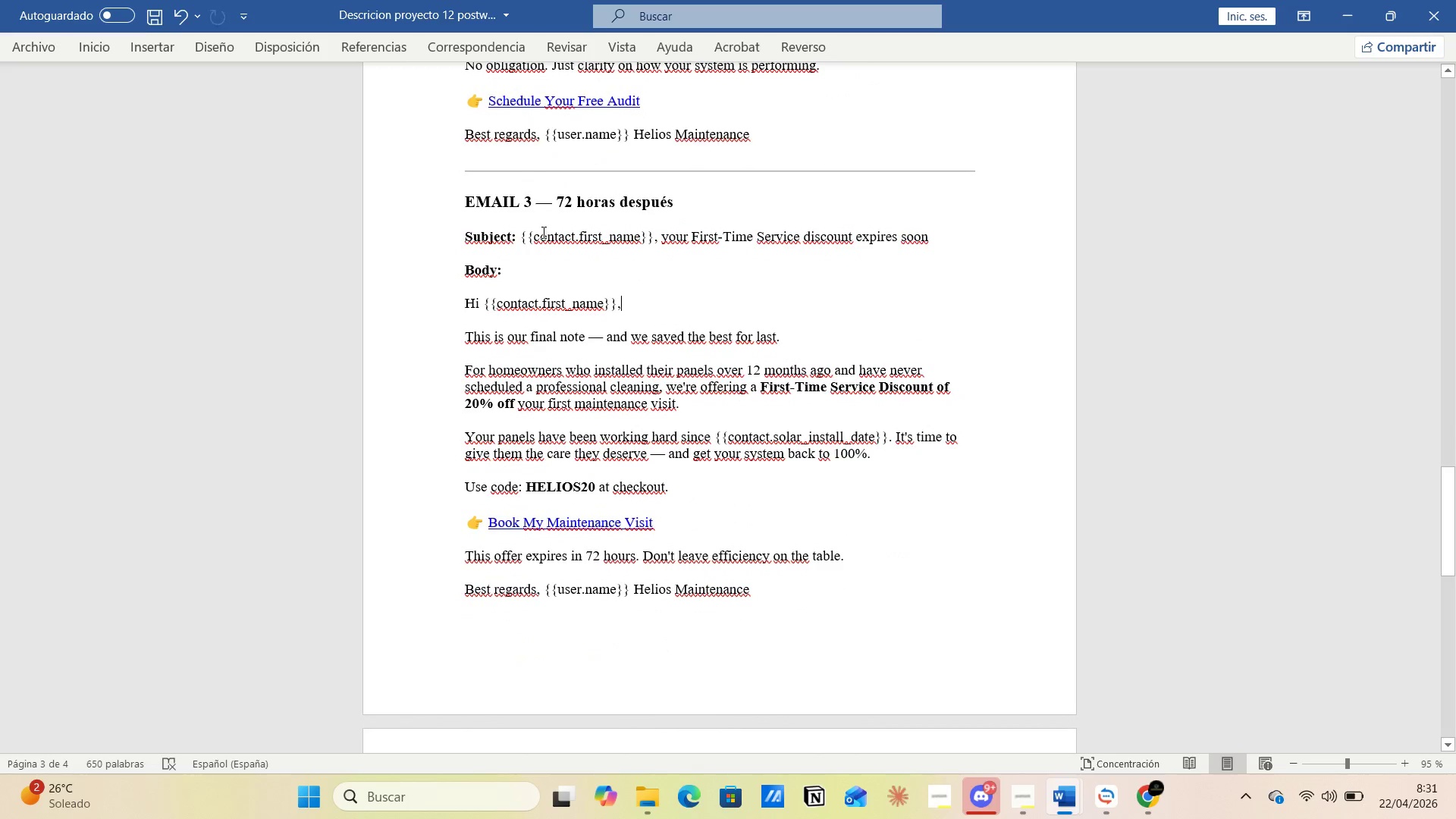 
left_click([542, 231])
 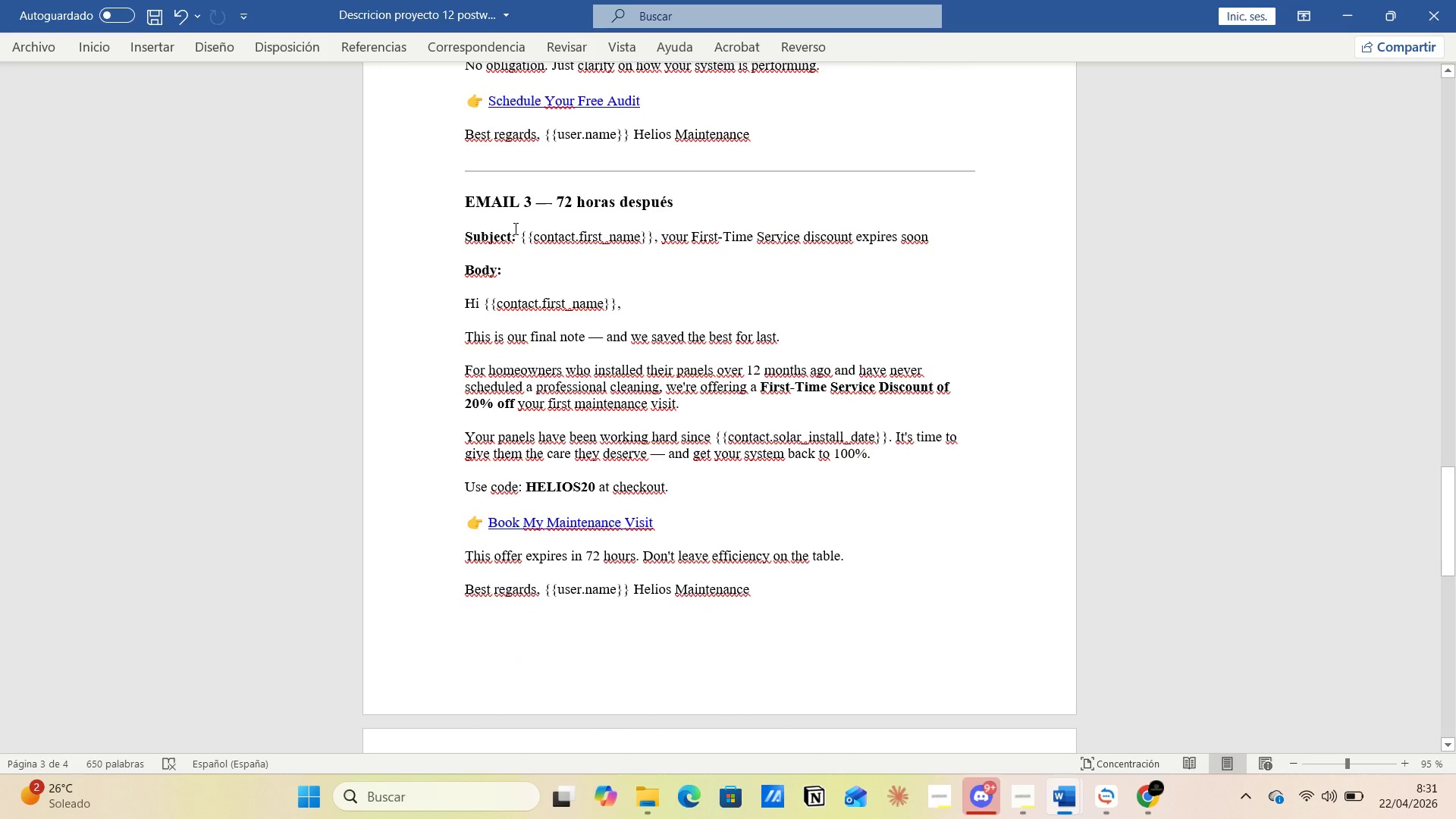 
left_click([514, 228])
 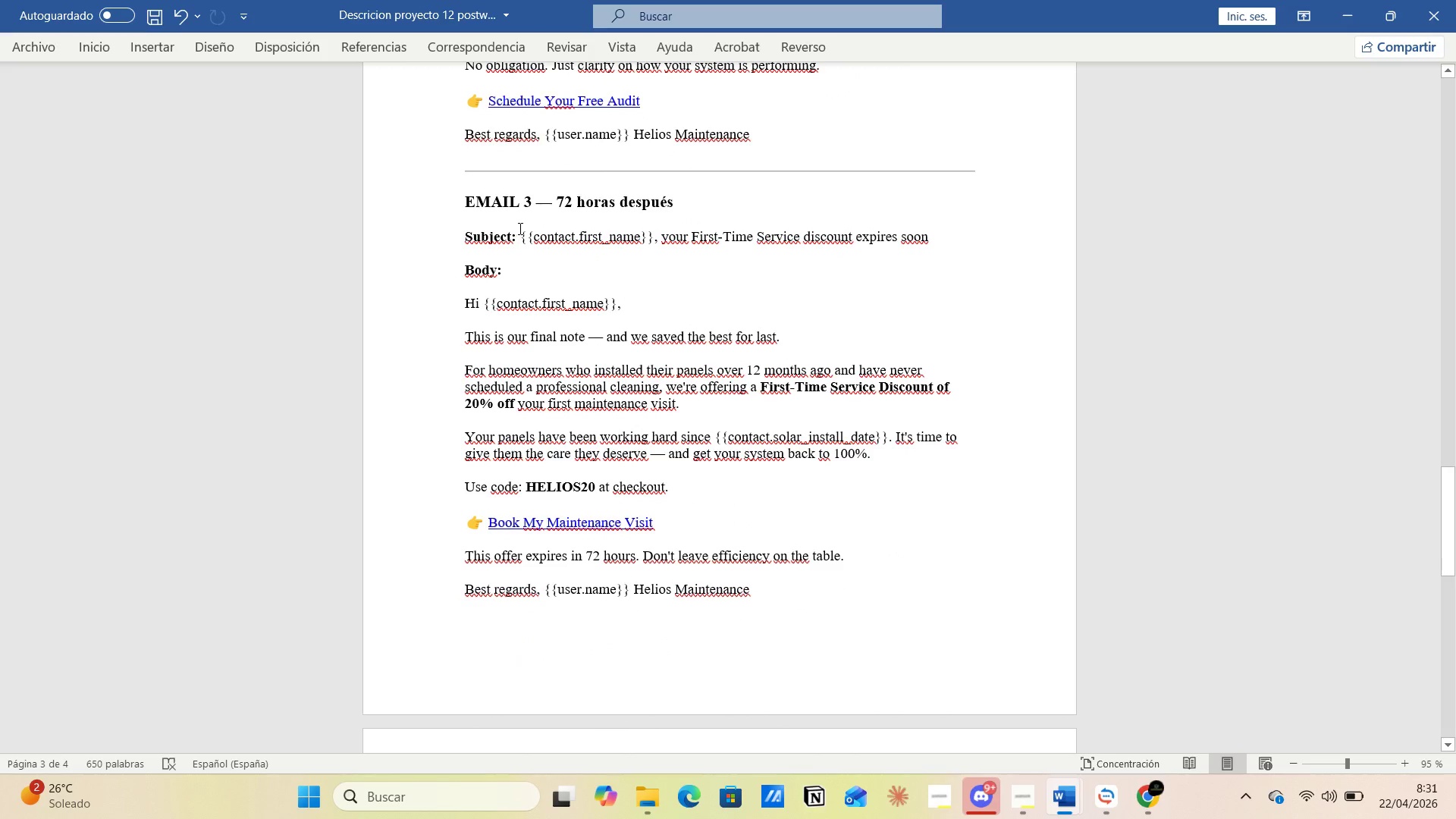 
left_click_drag(start_coordinate=[519, 228], to_coordinate=[959, 240])
 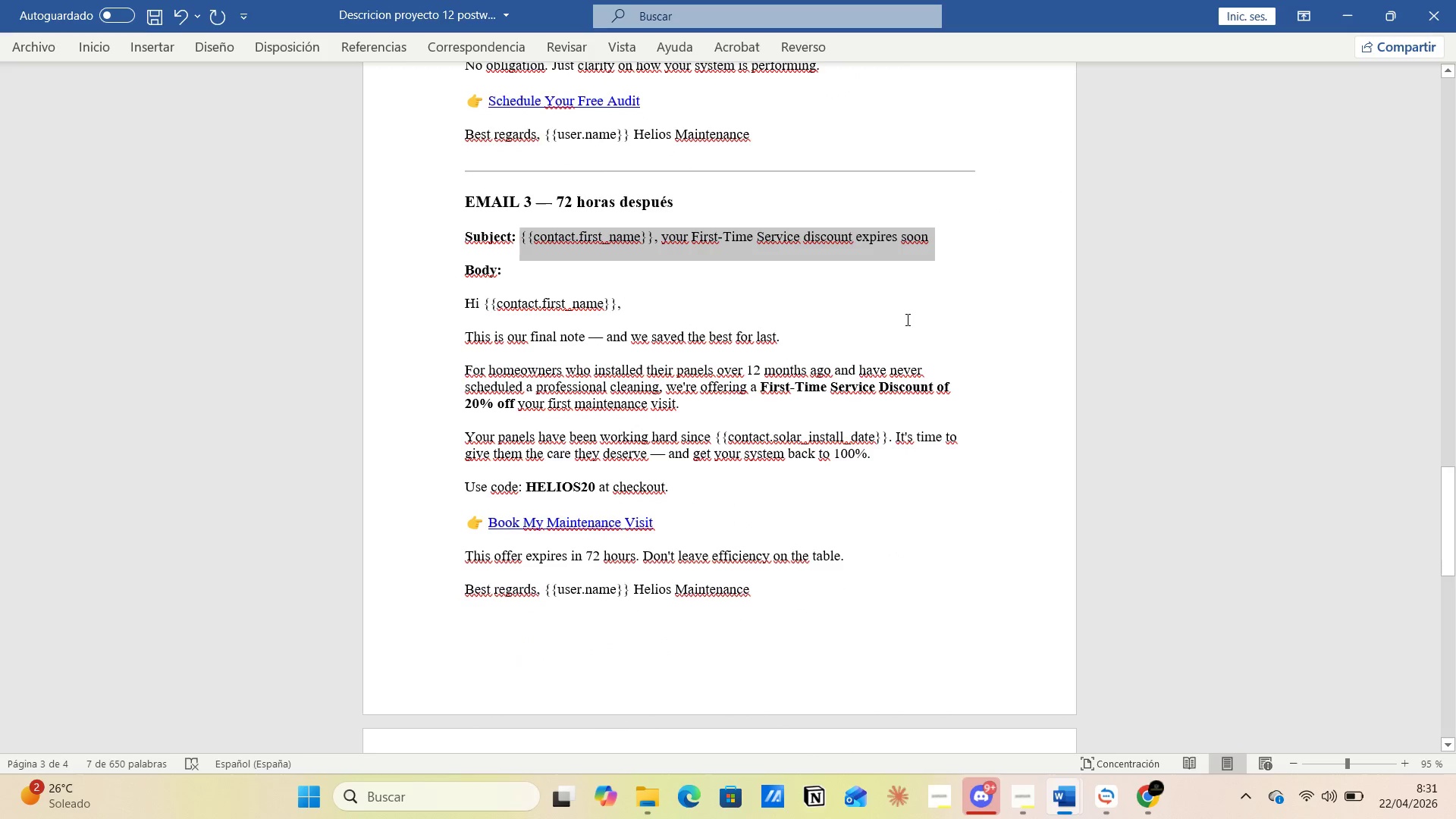 
key(Control+C)
 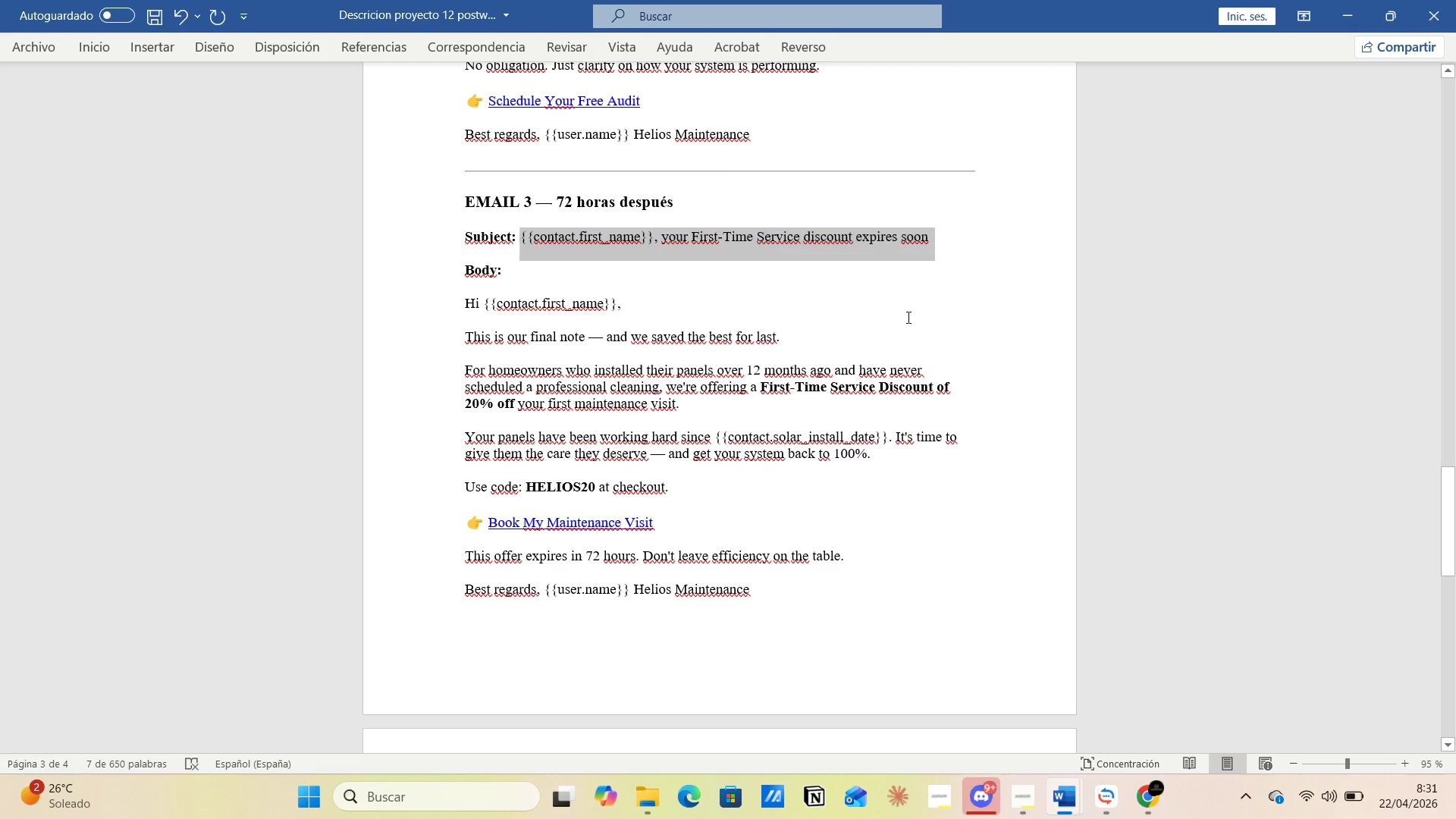 
key(Alt+Tab)
 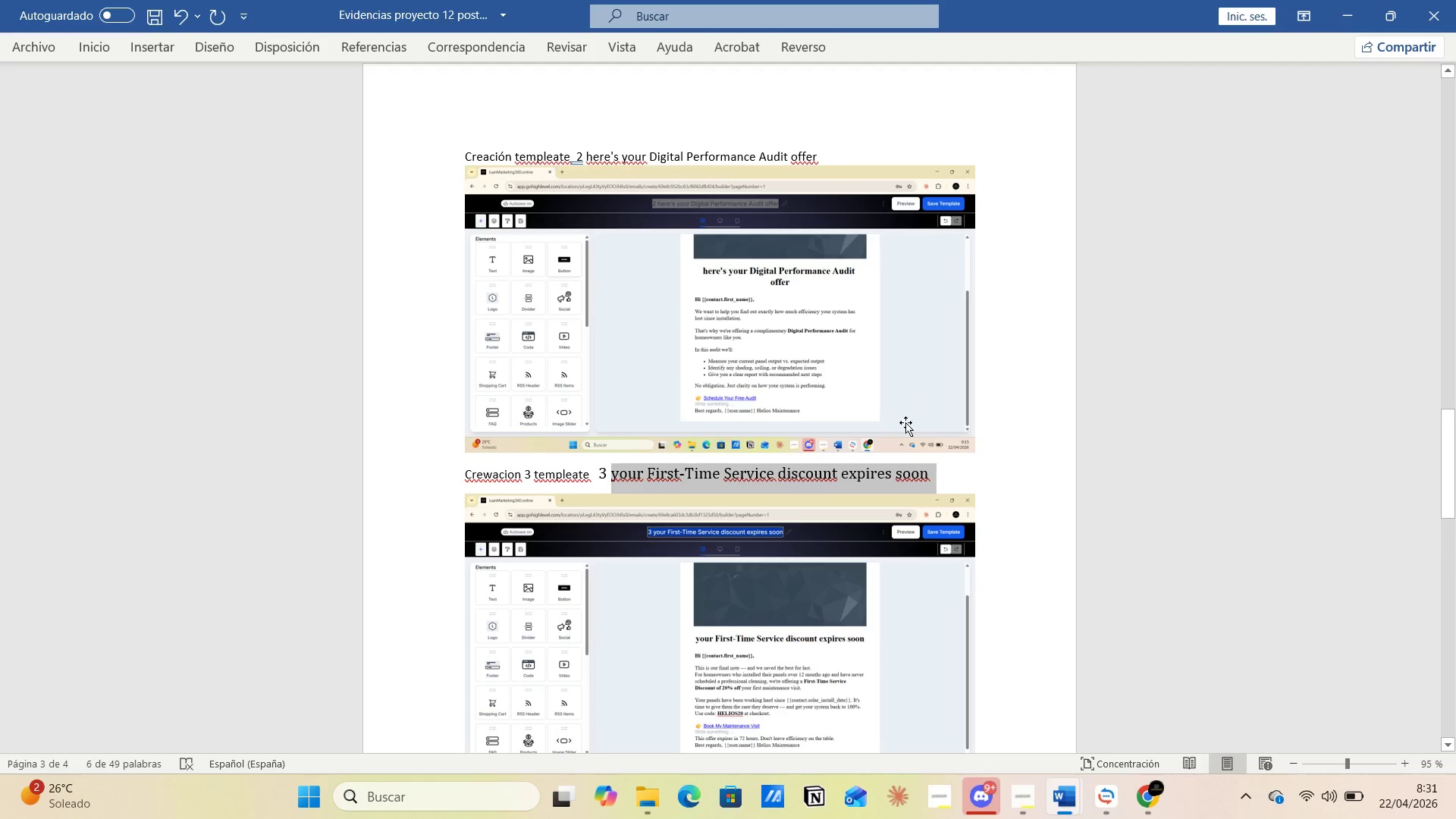 
key(Alt+AltLeft)
 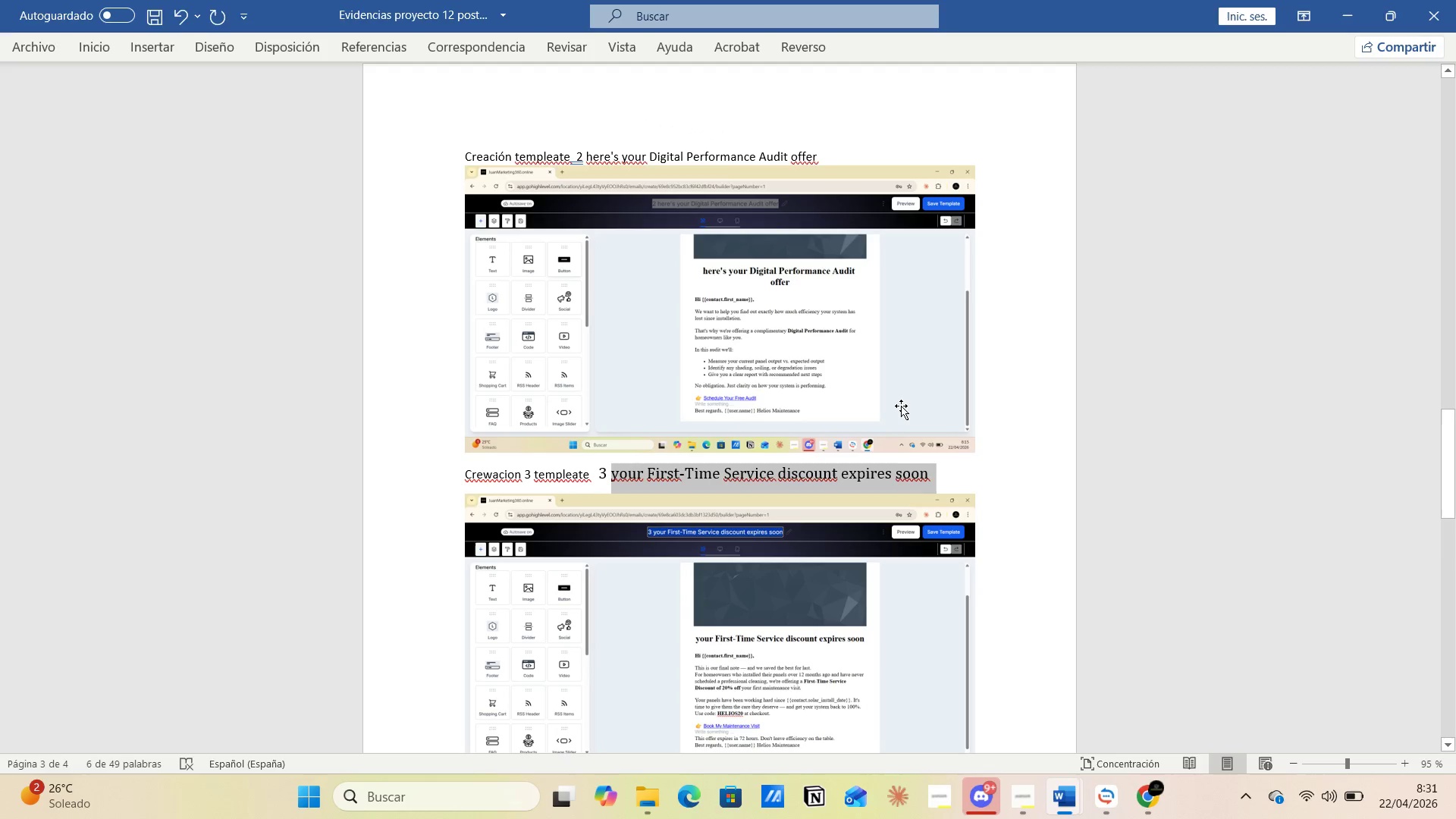 
key(Alt+Tab)
 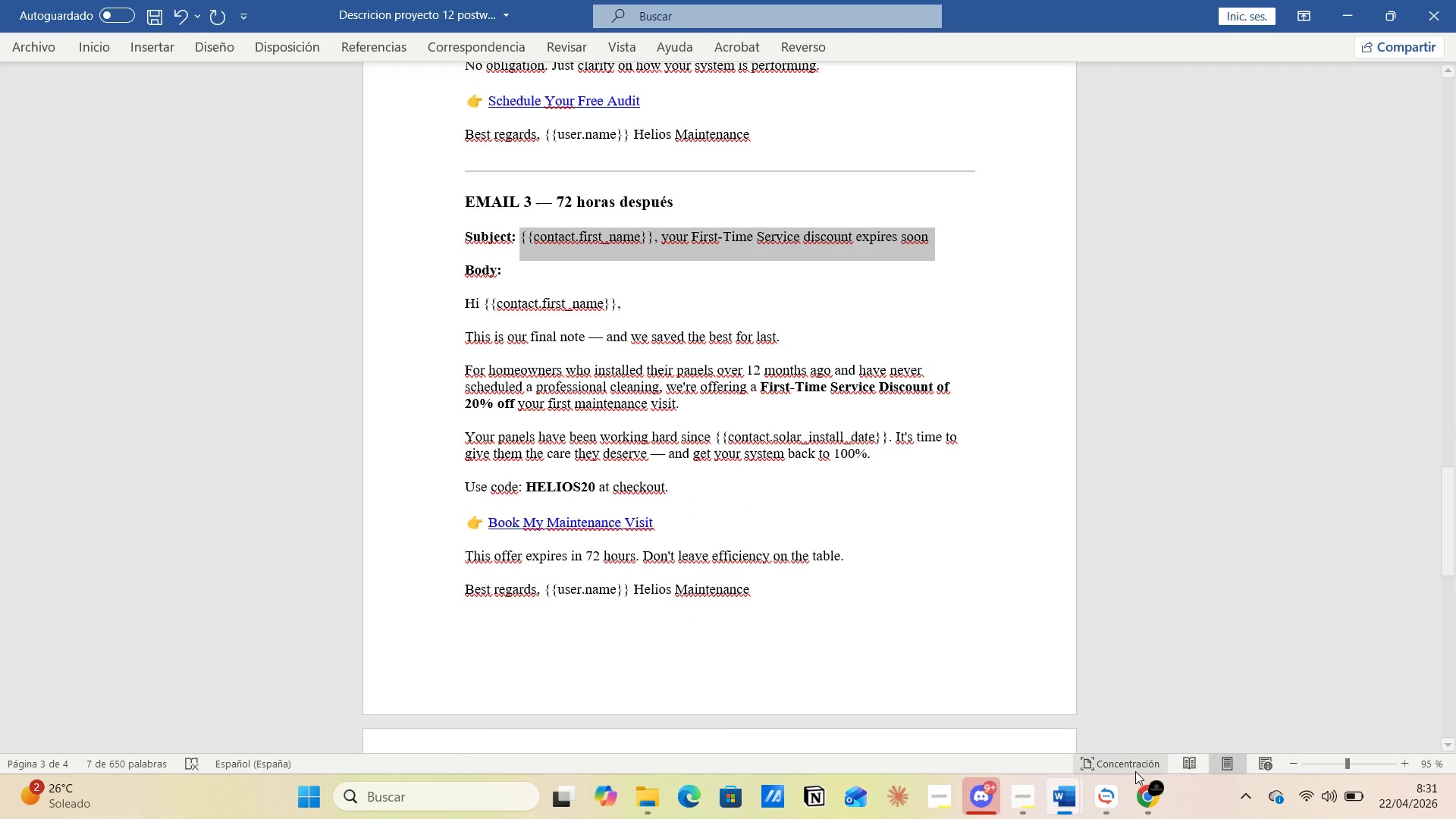 
left_click([1150, 789])
 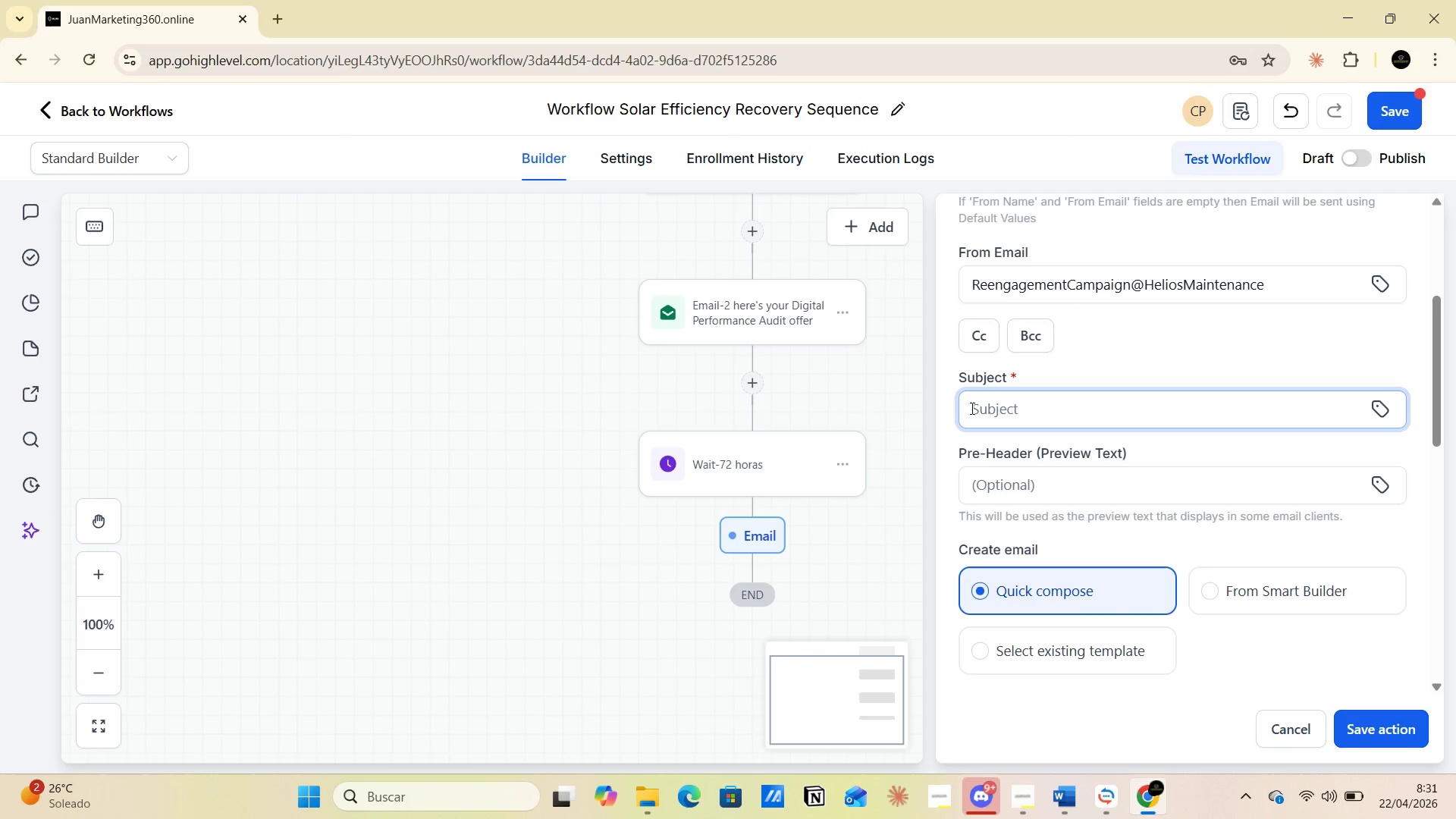 
left_click([971, 408])
 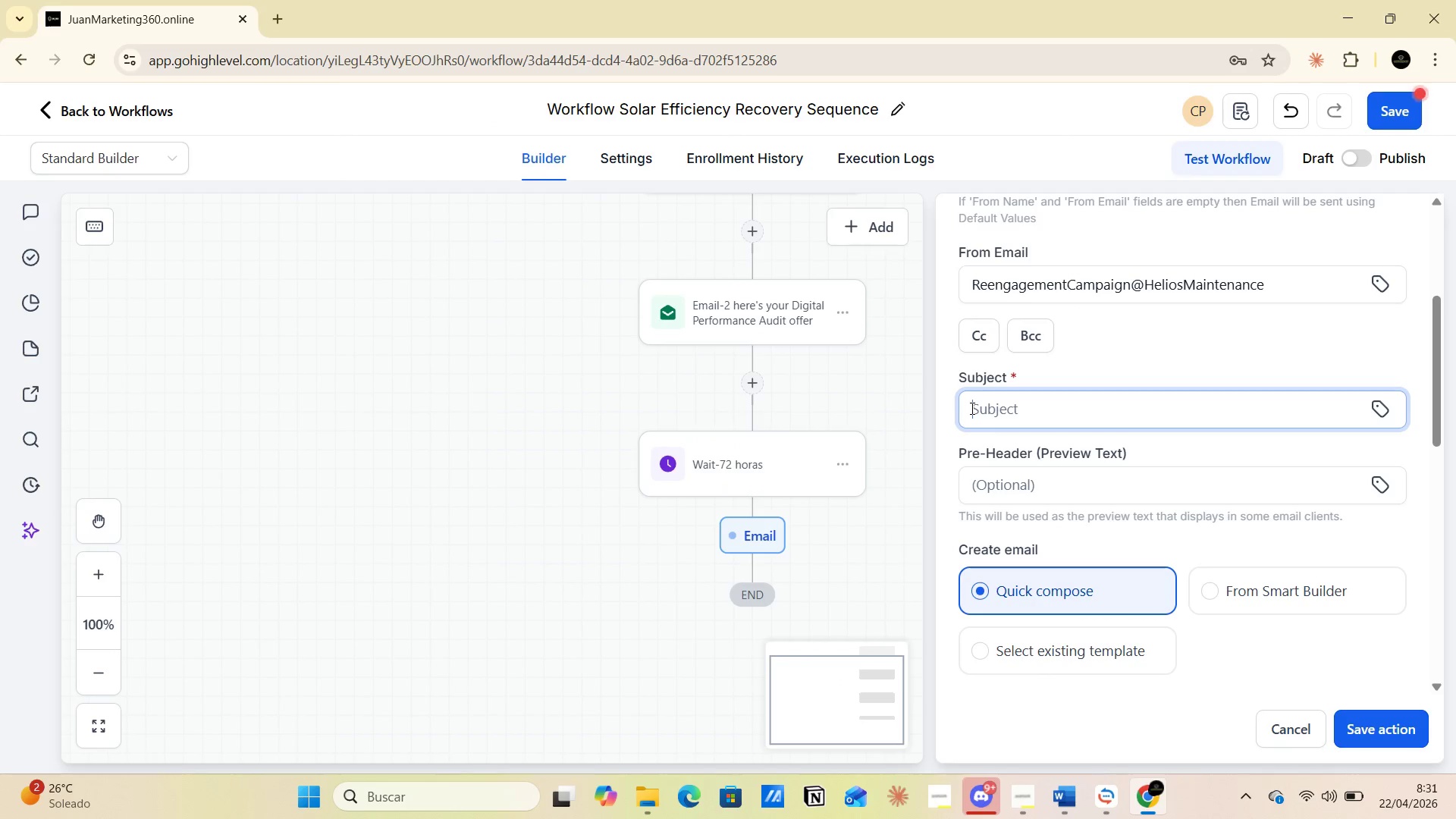 
key(Control+ControlLeft)
 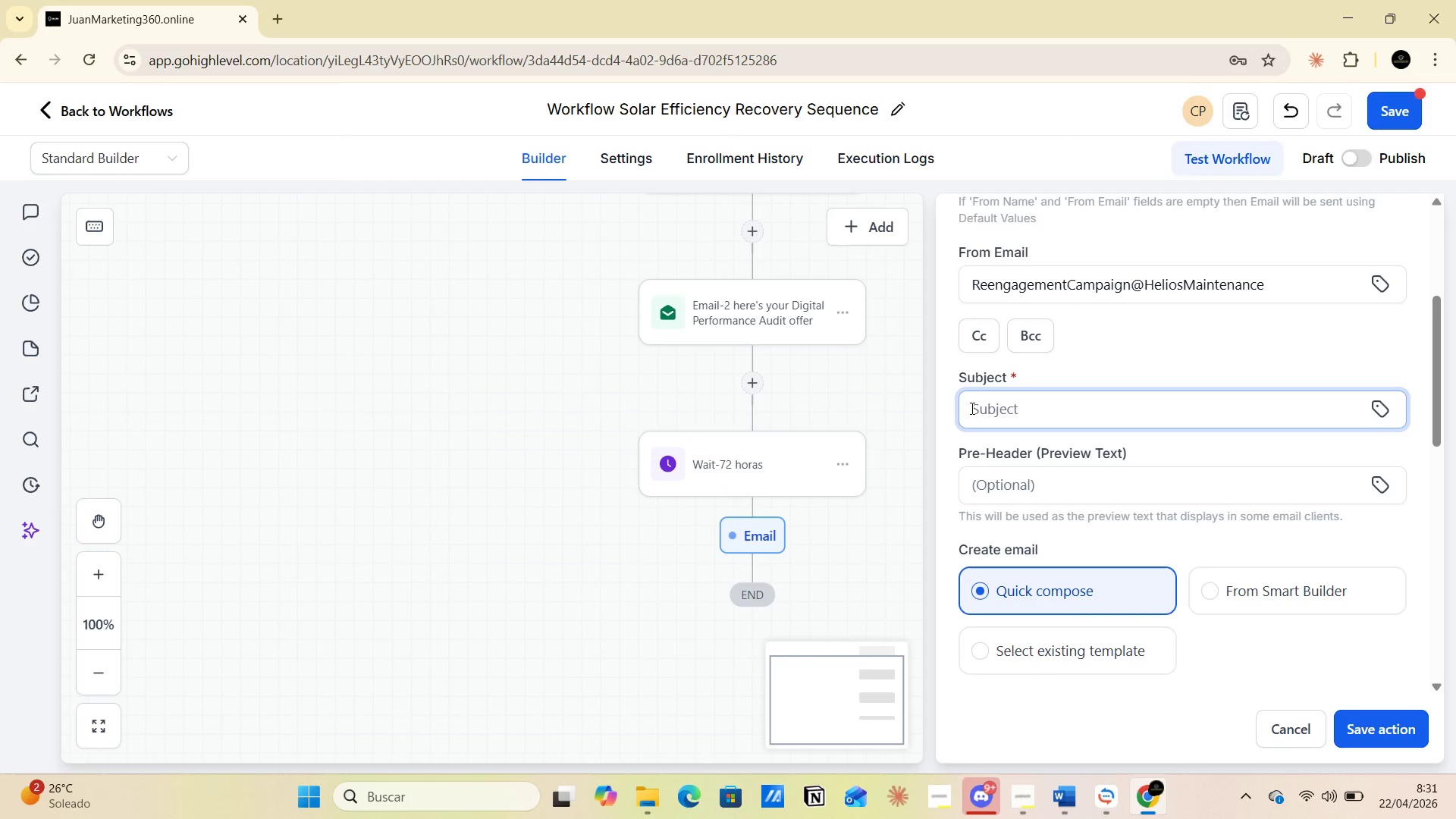 
key(Control+V)
 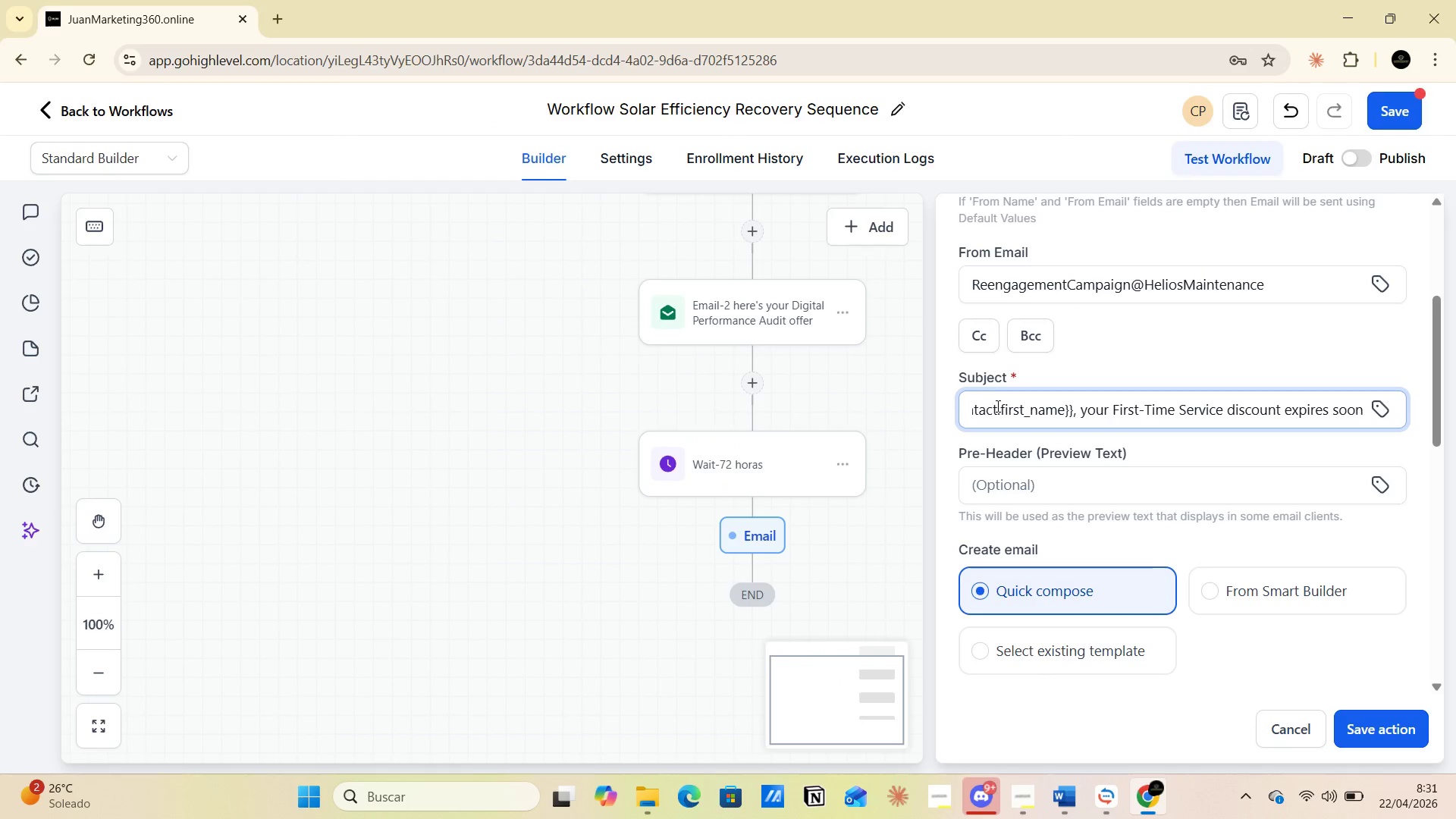 
scroll: coordinate [996, 406], scroll_direction: down, amount: 2.0
 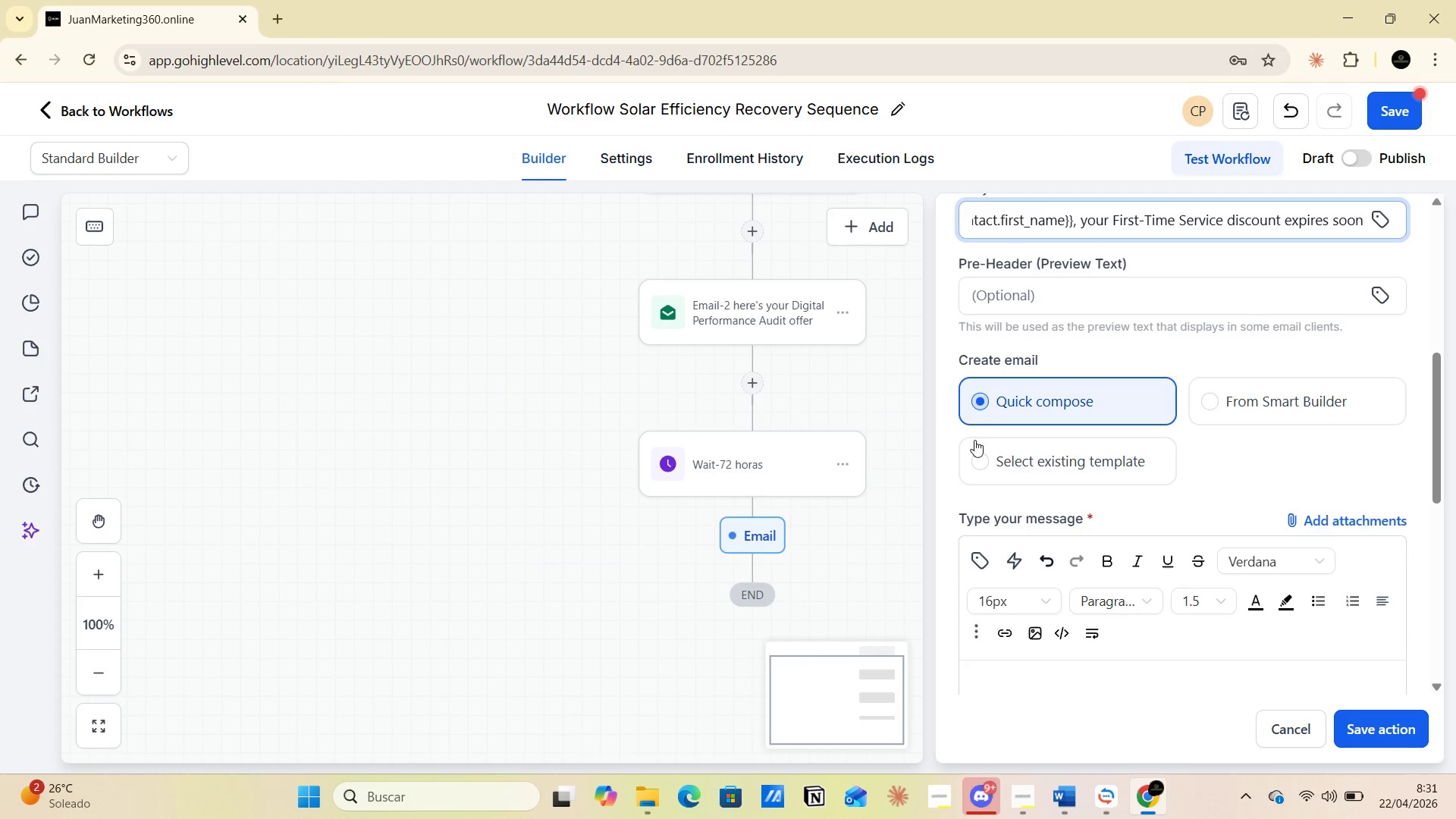 
left_click([1000, 465])
 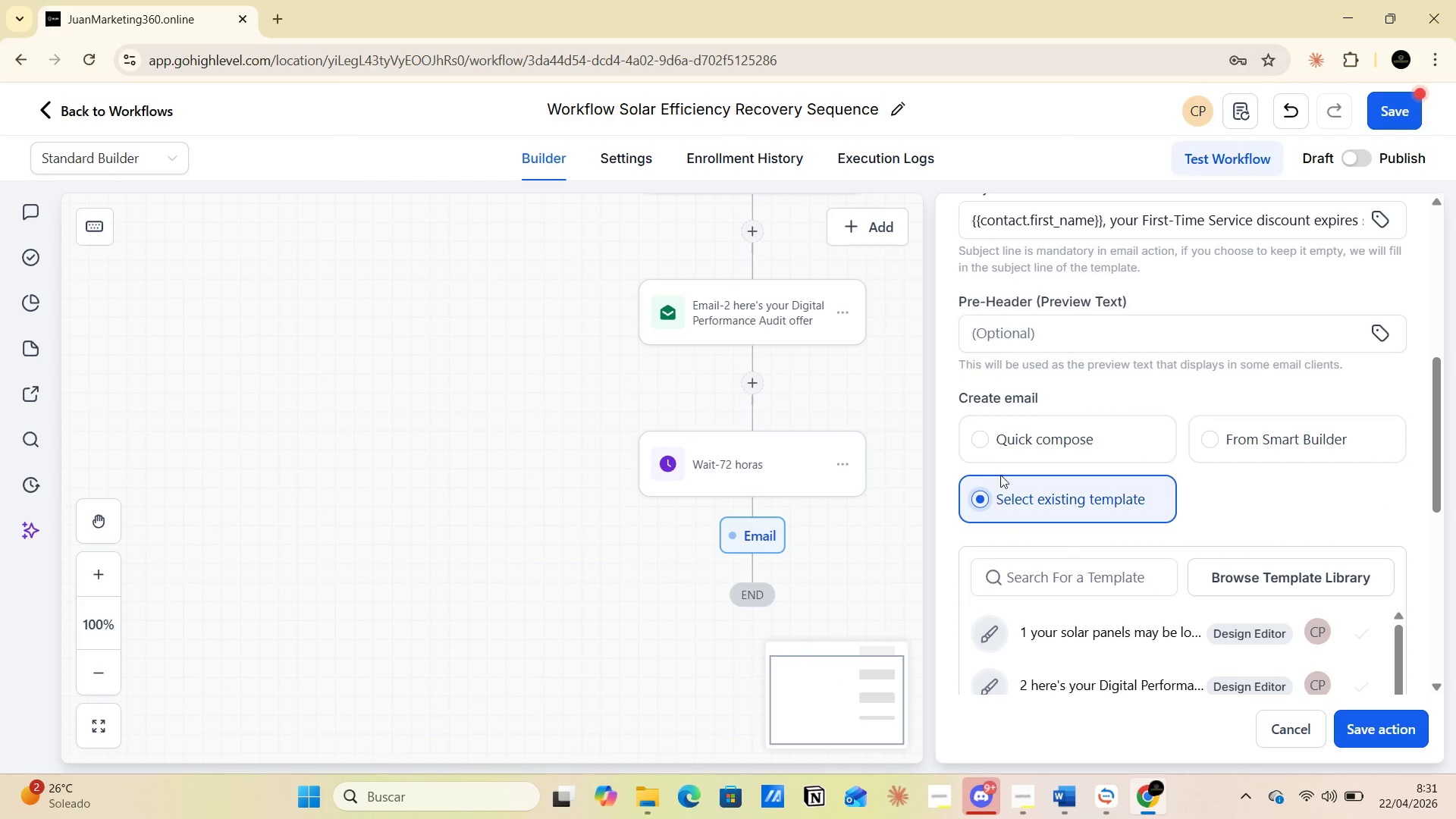 
scroll: coordinate [1011, 584], scroll_direction: down, amount: 1.0
 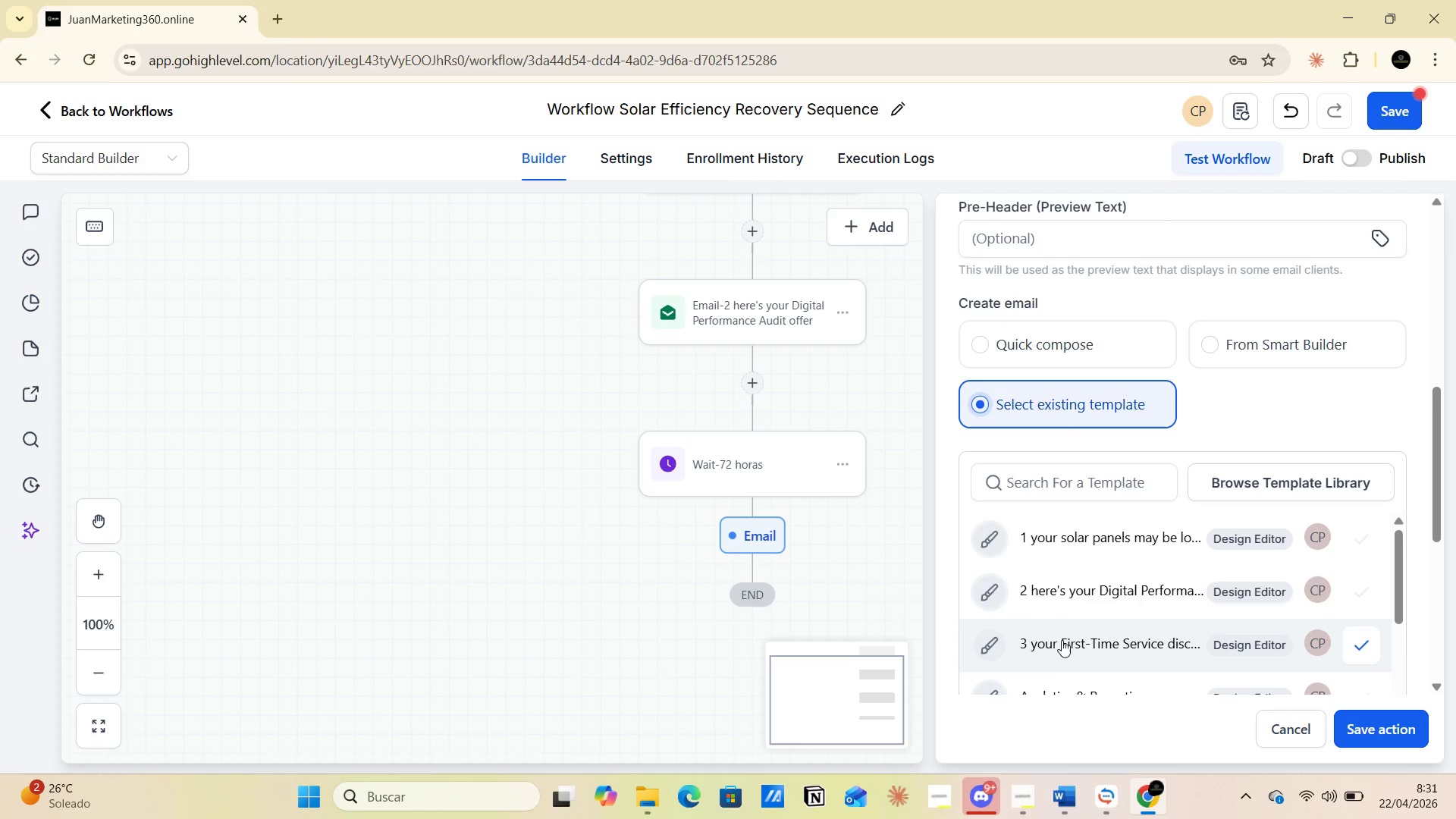 
left_click([1064, 637])
 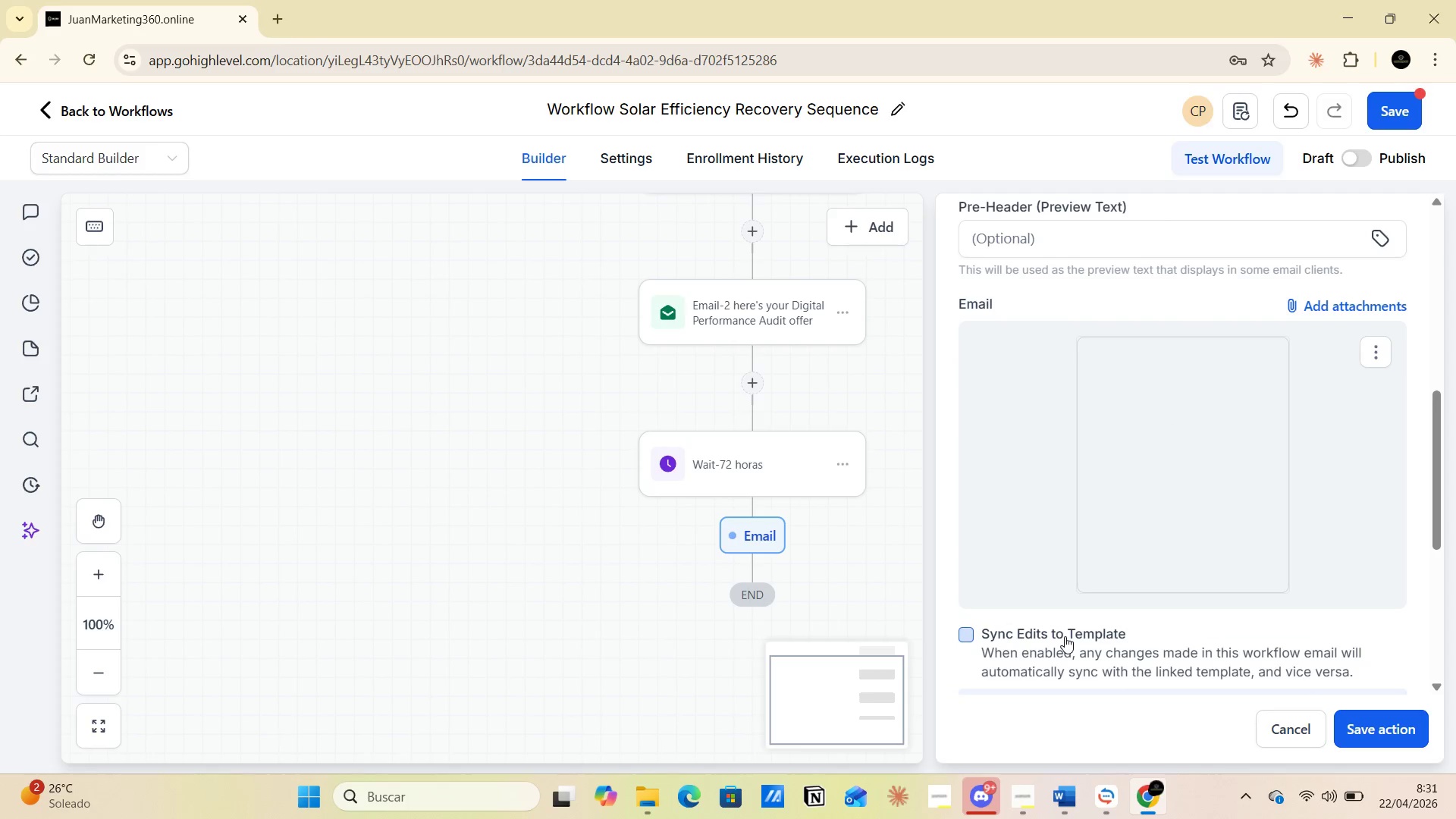 
mouse_move([1094, 419])
 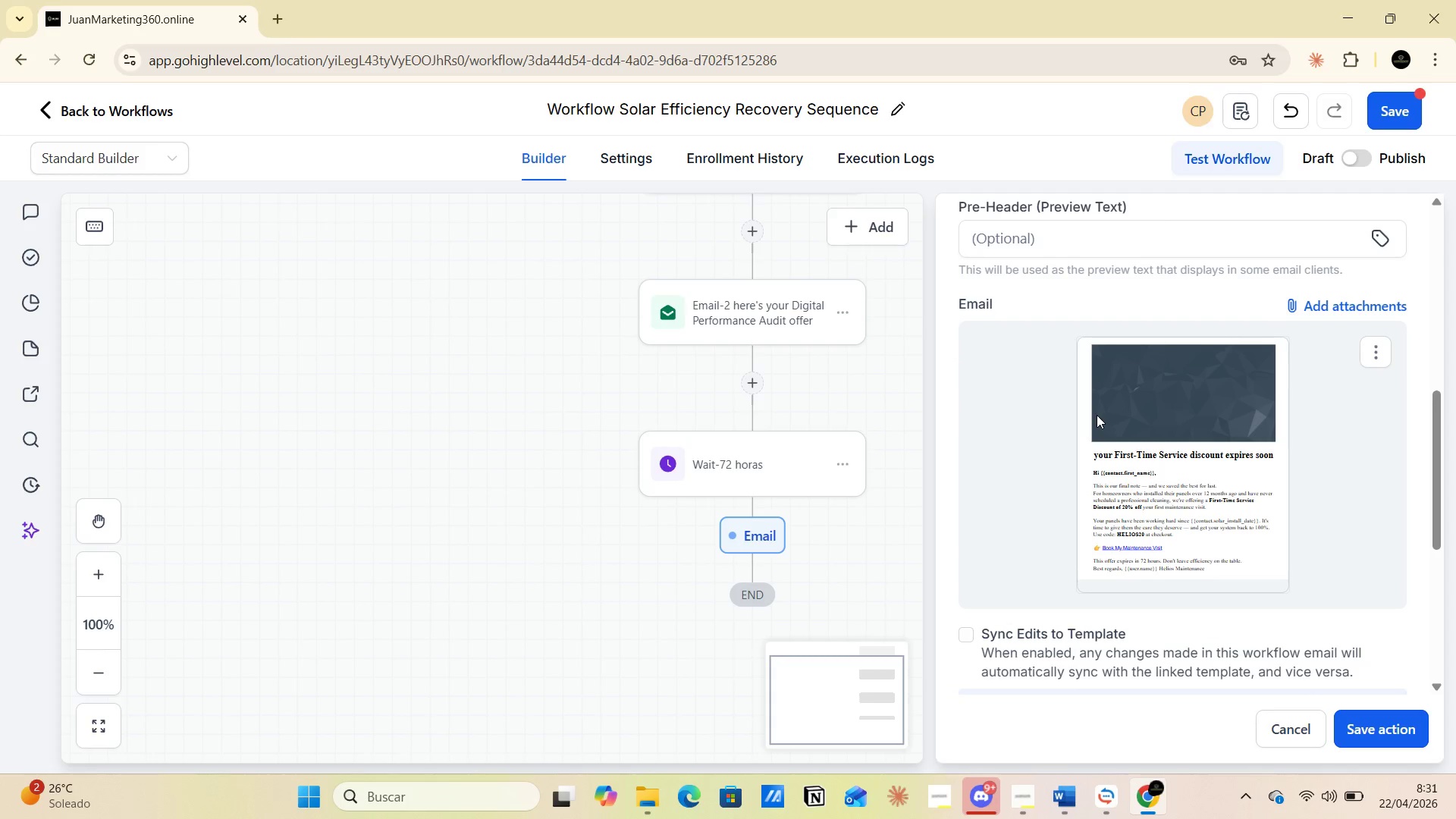 
scroll: coordinate [1097, 414], scroll_direction: up, amount: 7.0
 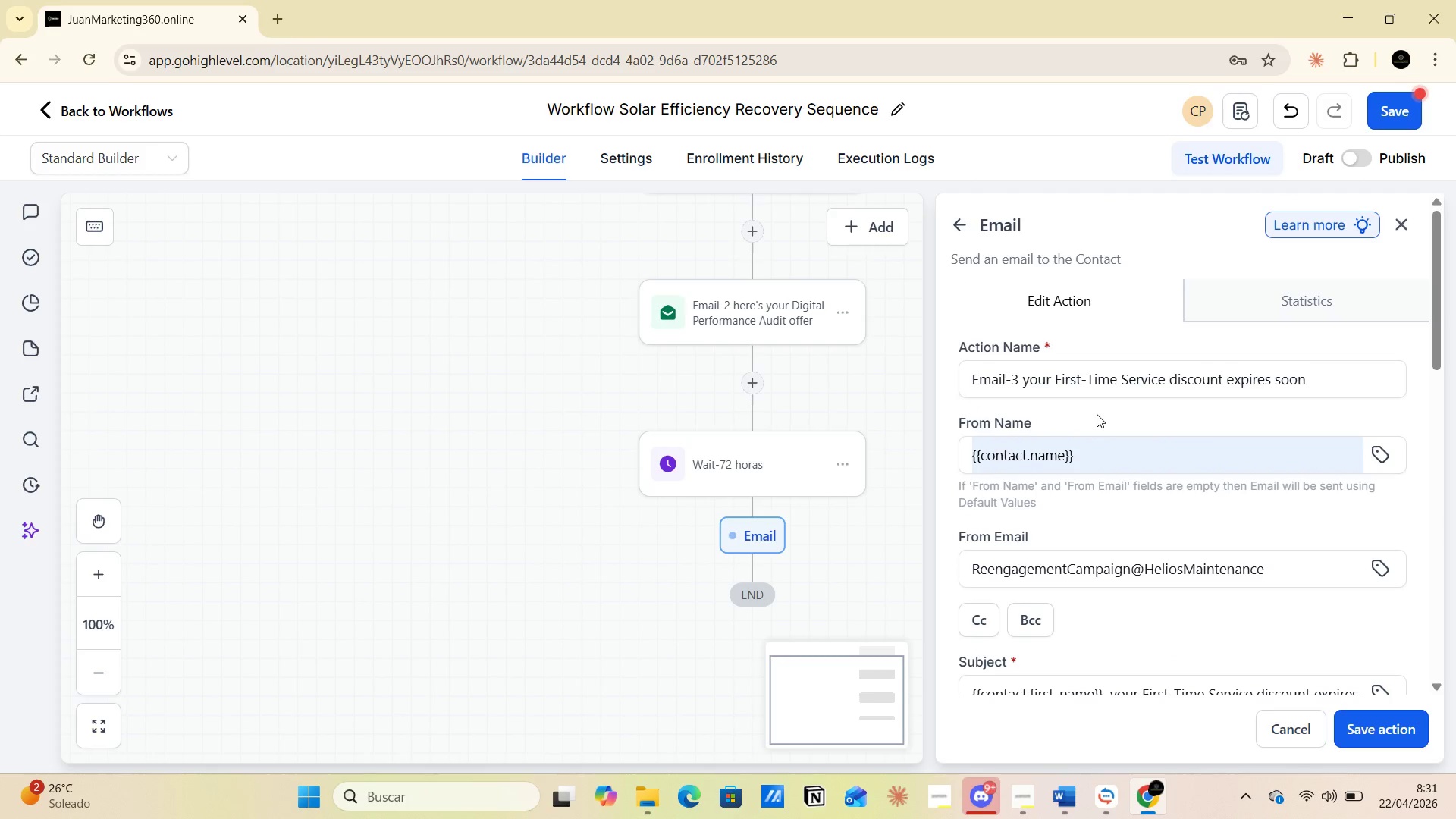 
scroll: coordinate [1098, 418], scroll_direction: down, amount: 7.0
 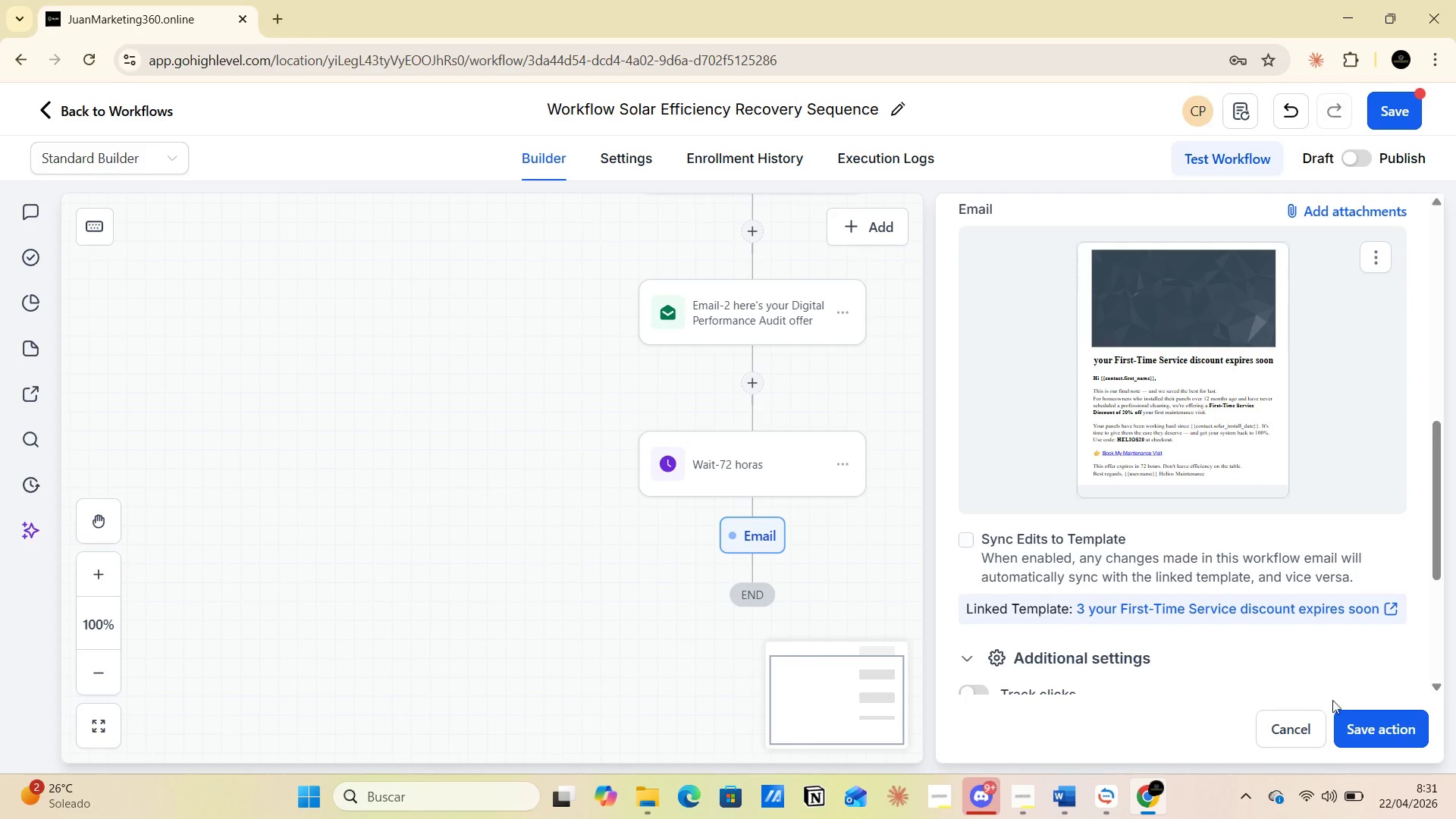 
left_click([1360, 731])
 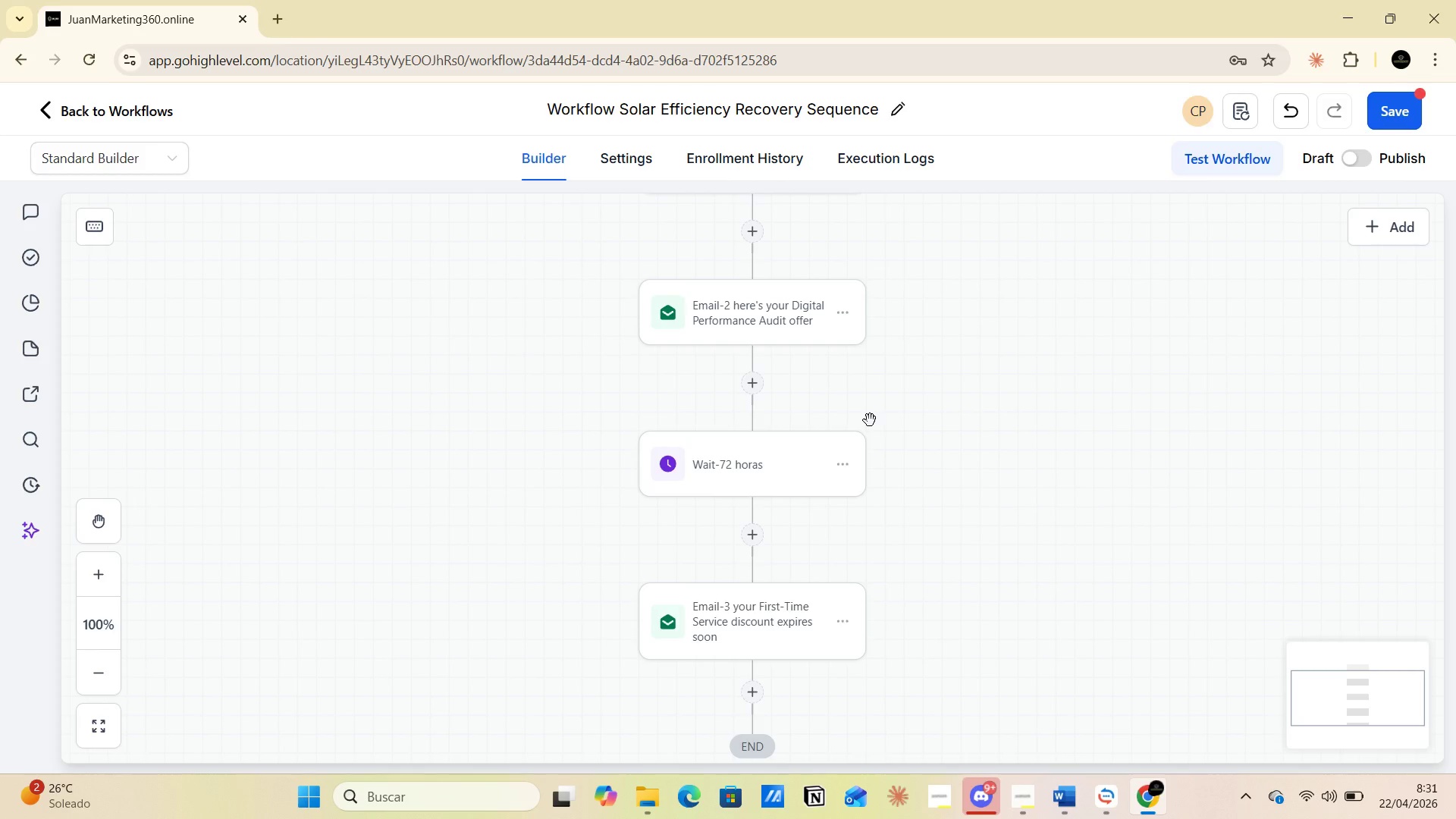 
scroll: coordinate [870, 420], scroll_direction: up, amount: 11.0
 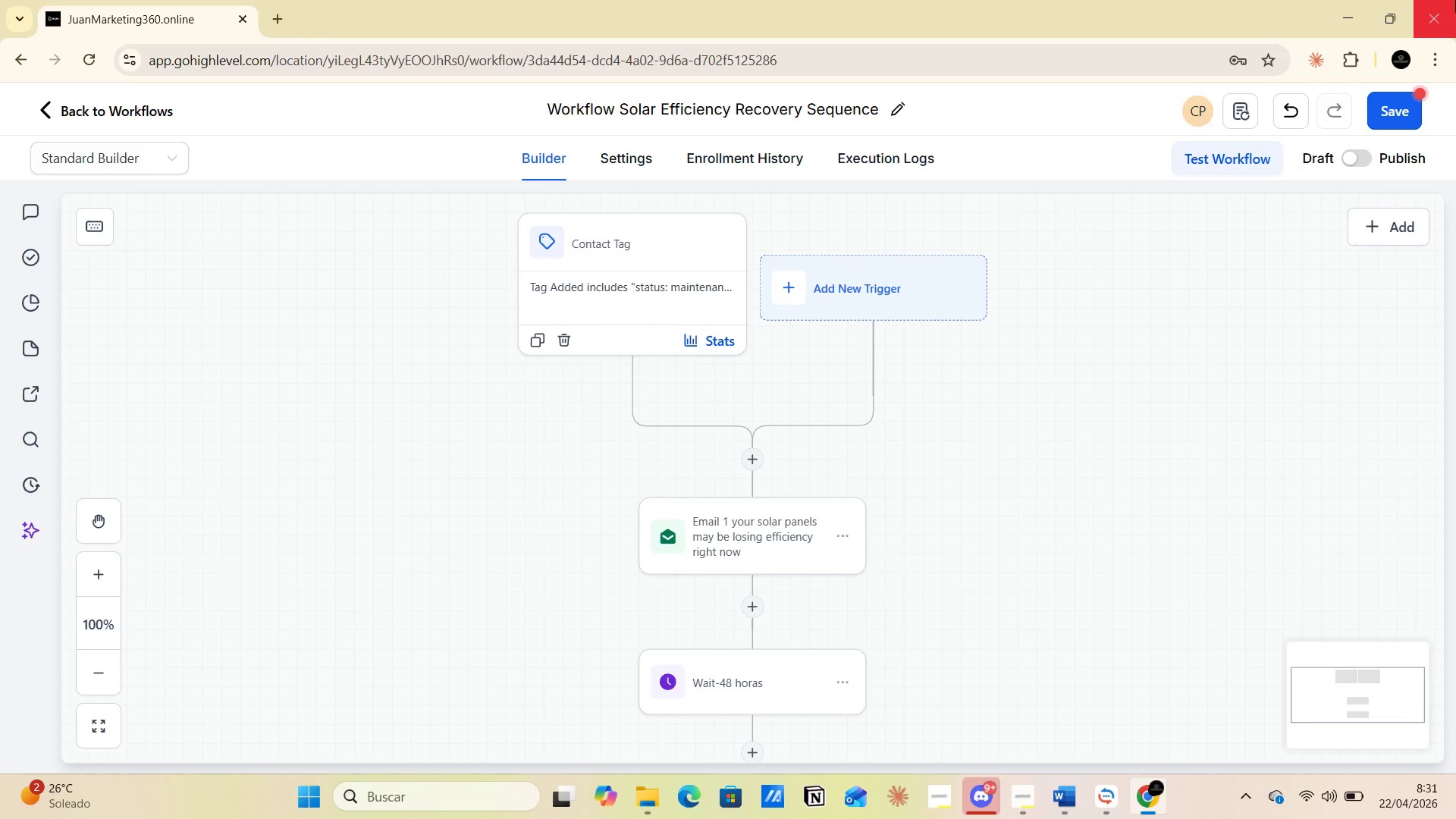 
left_click([1392, 106])
 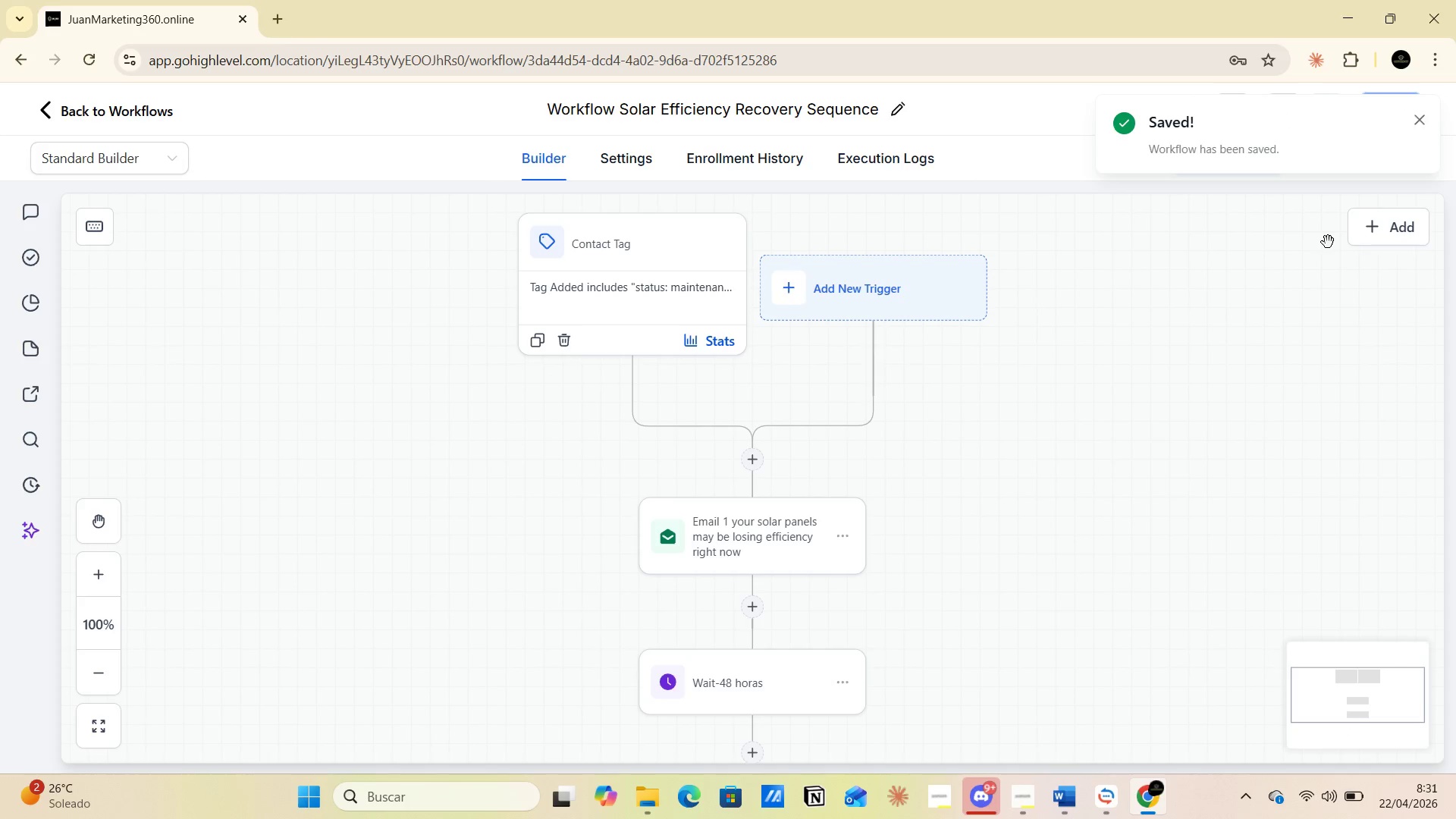 
wait(5.44)
 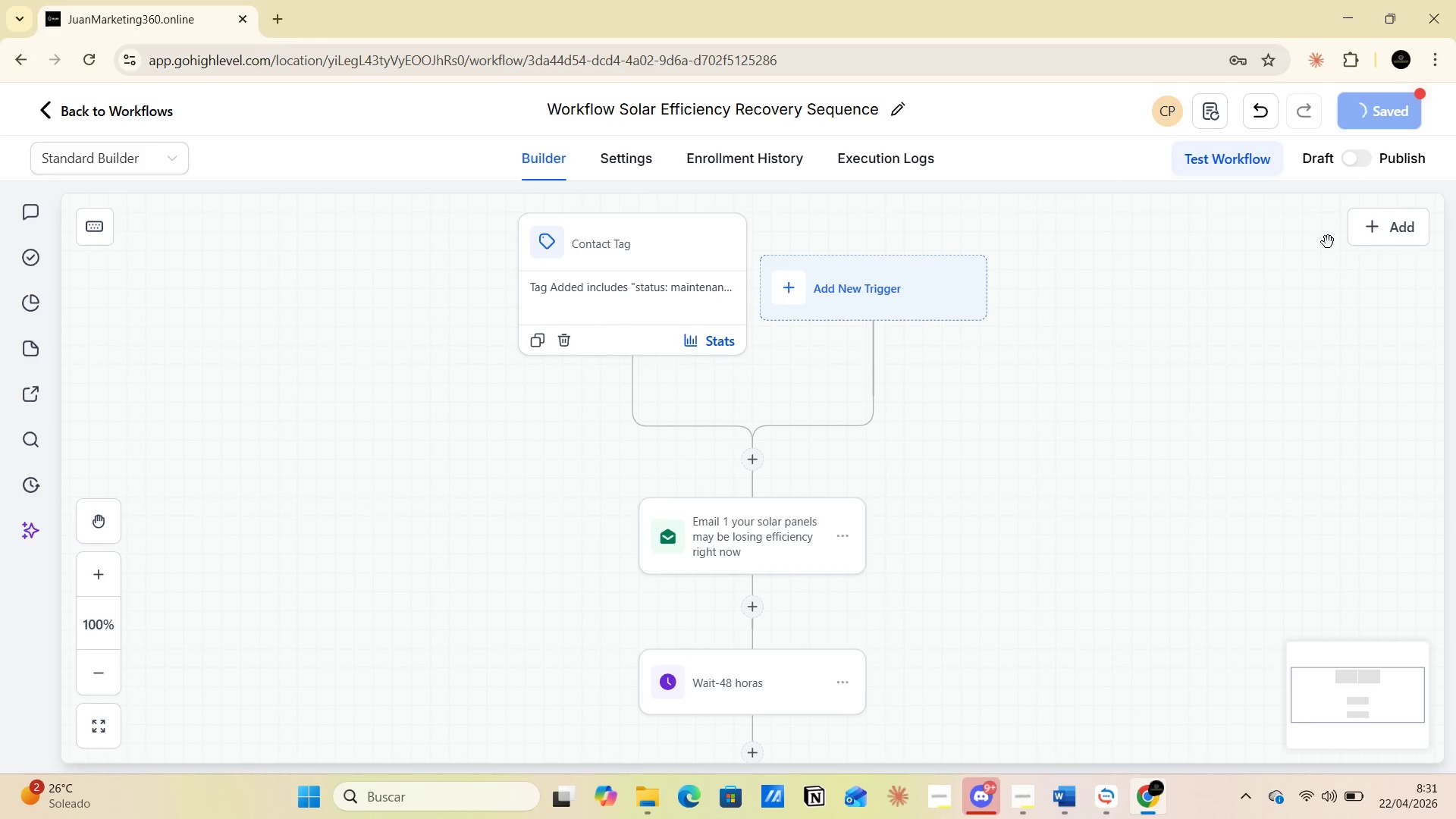 
left_click([1420, 116])
 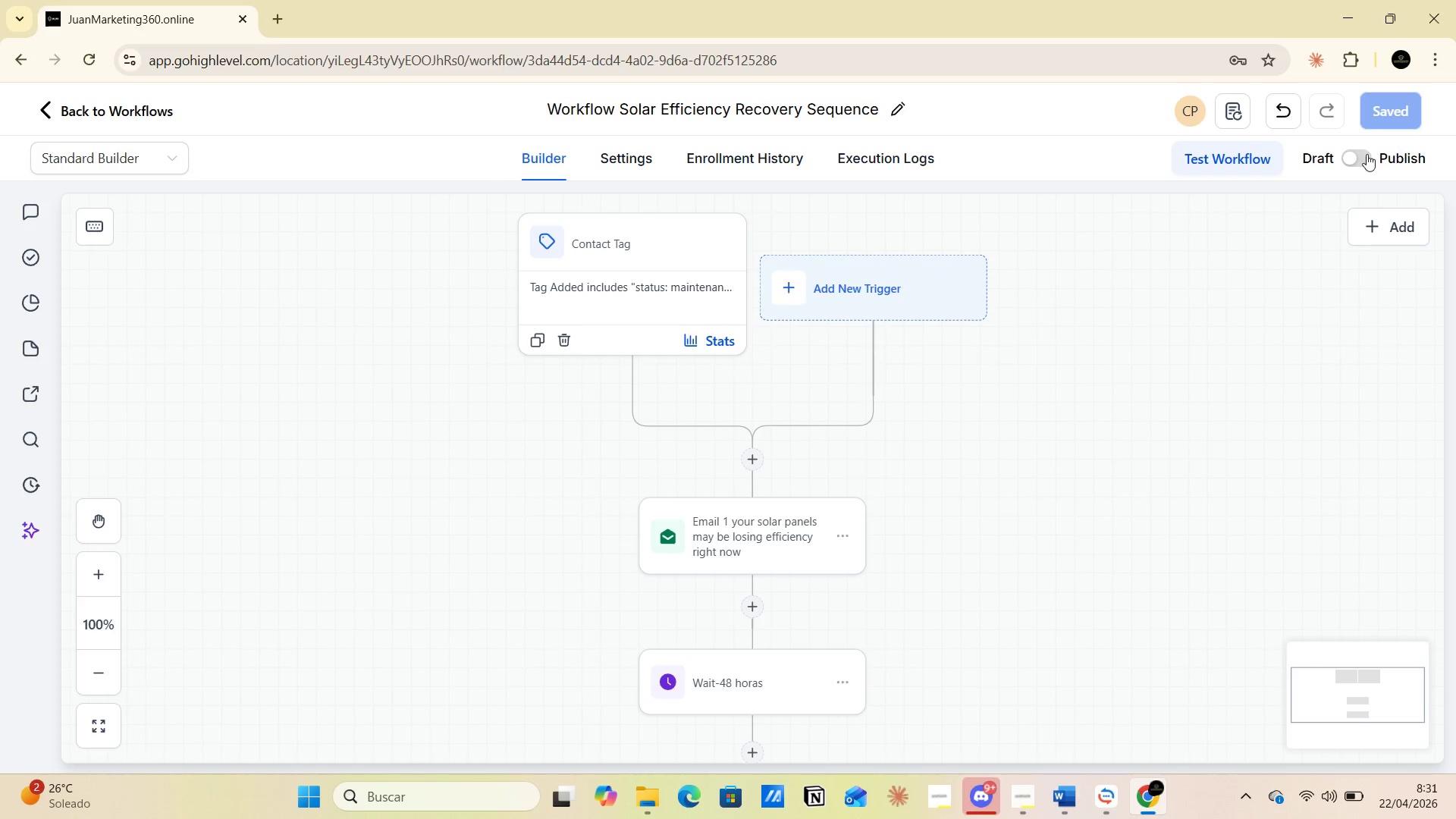 
left_click([1363, 162])
 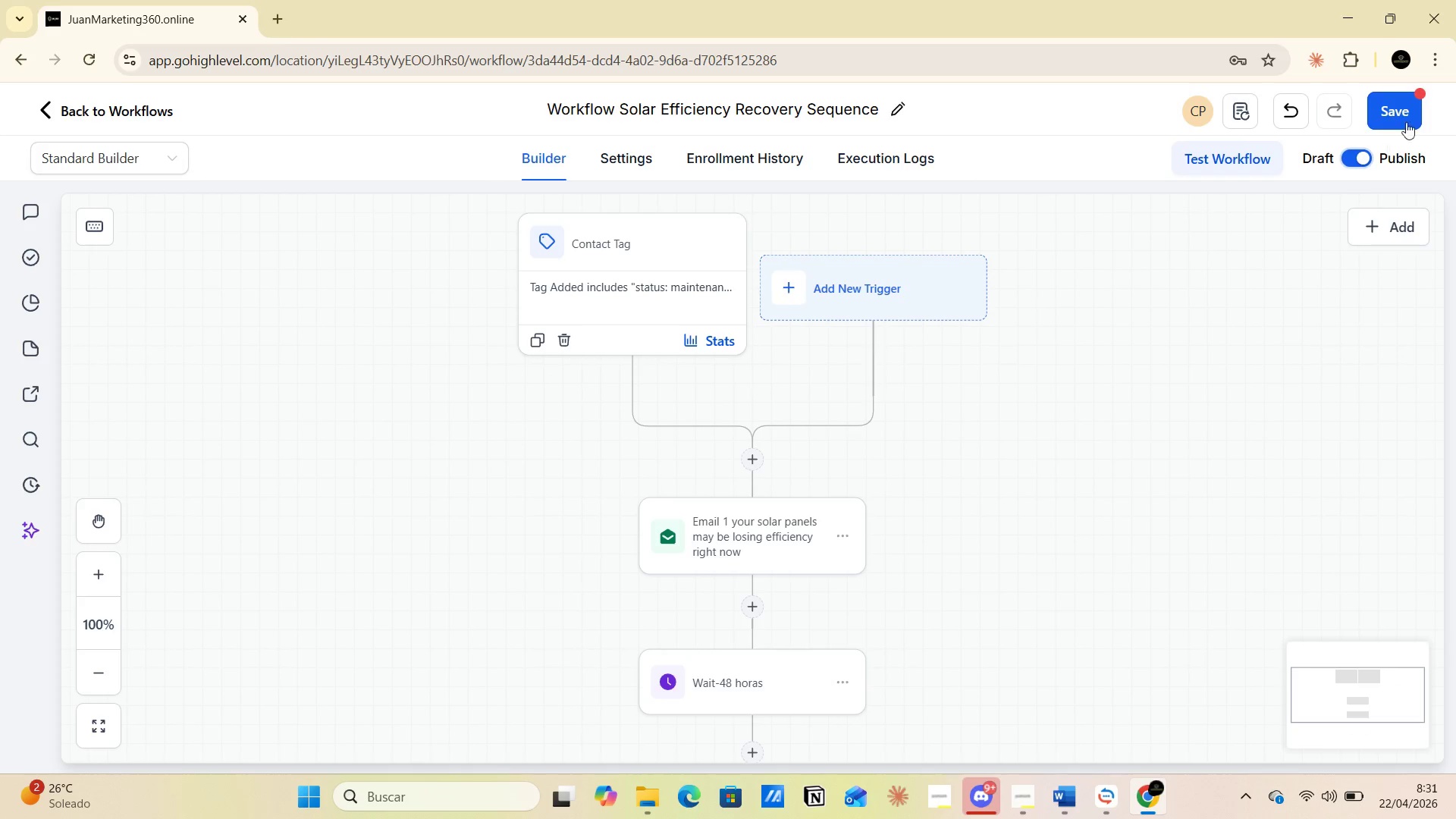 
left_click([1409, 105])
 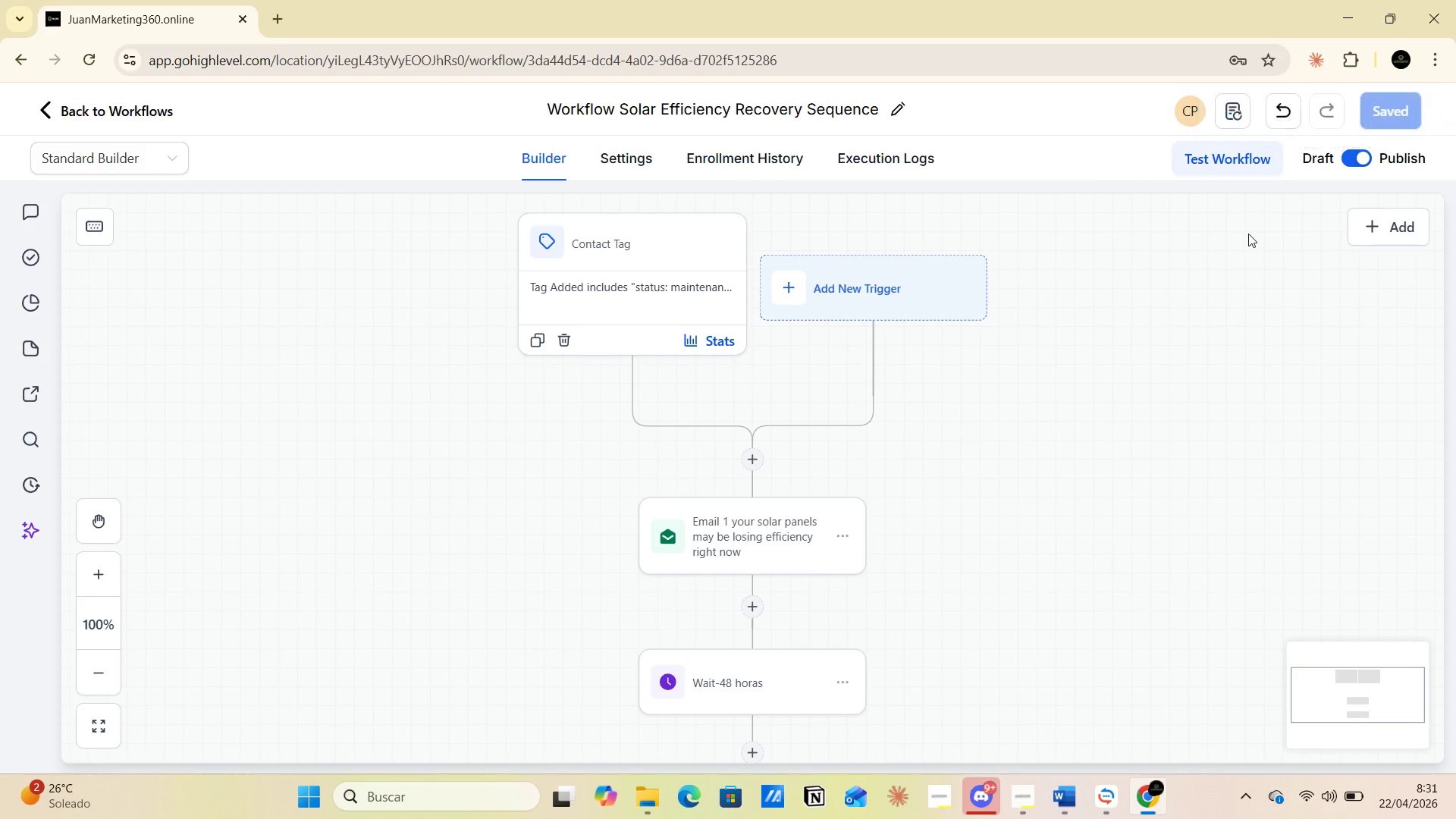 
wait(6.0)
 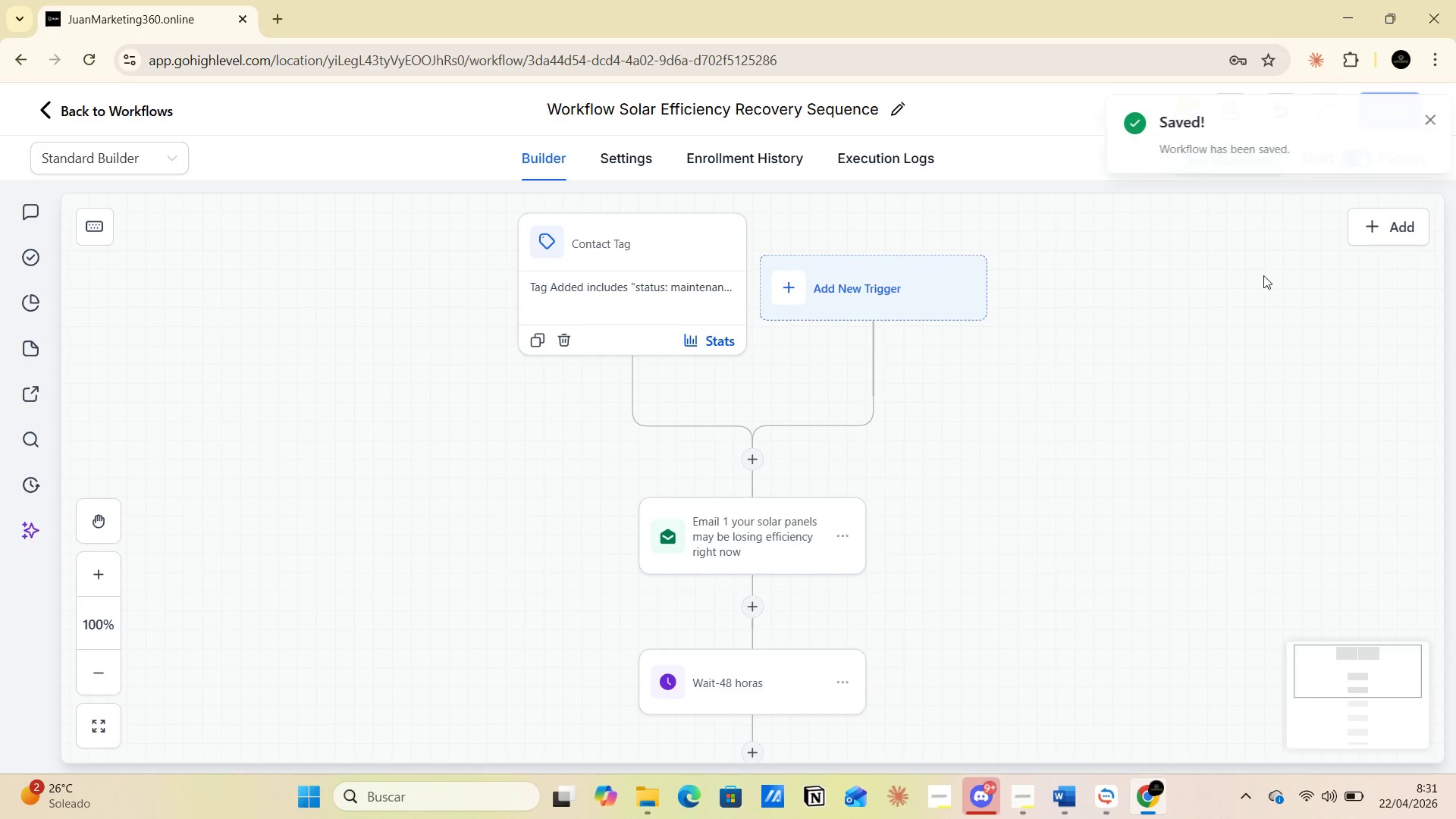 
key(PrintScreen)
 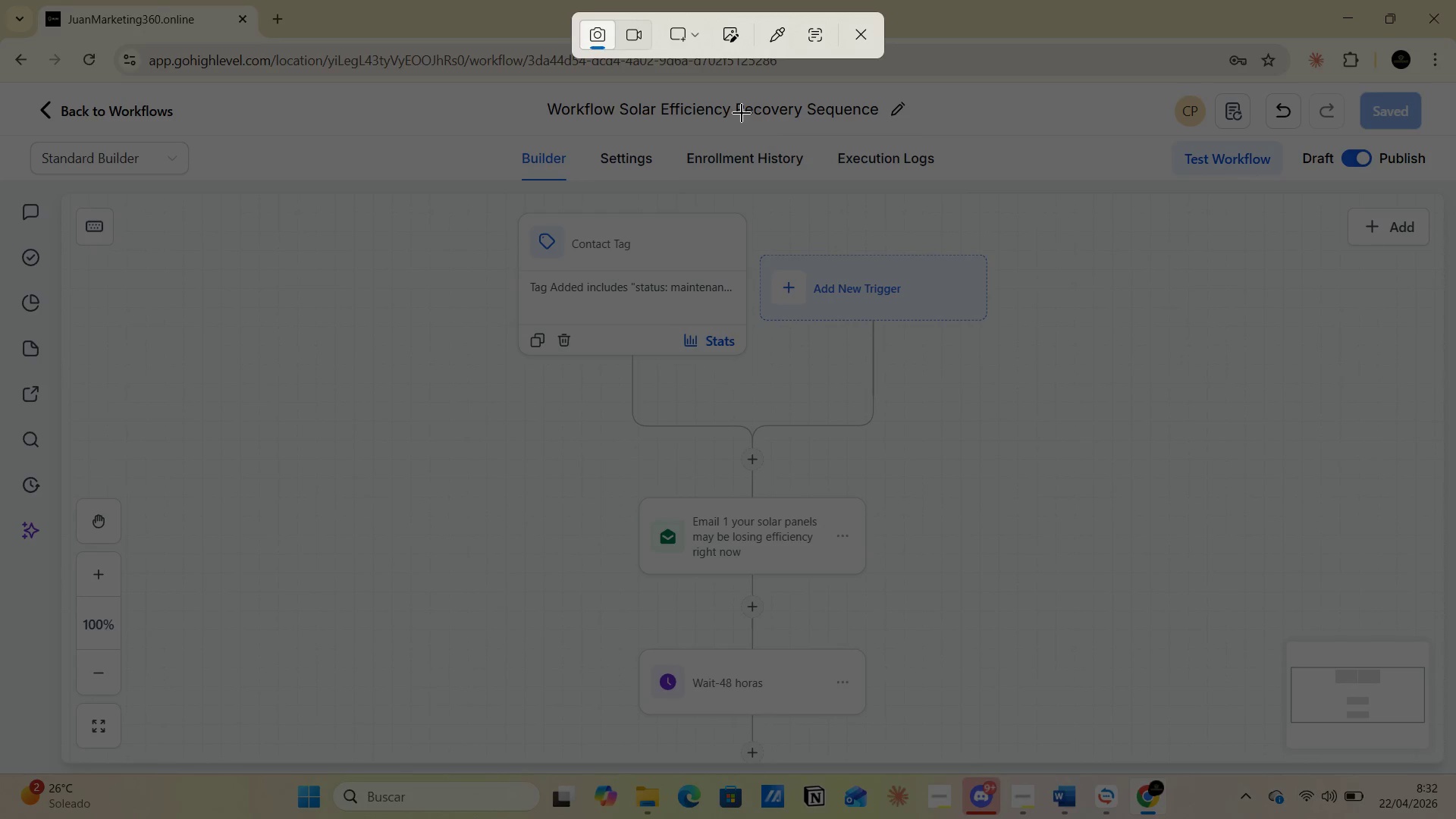 
left_click([701, 30])
 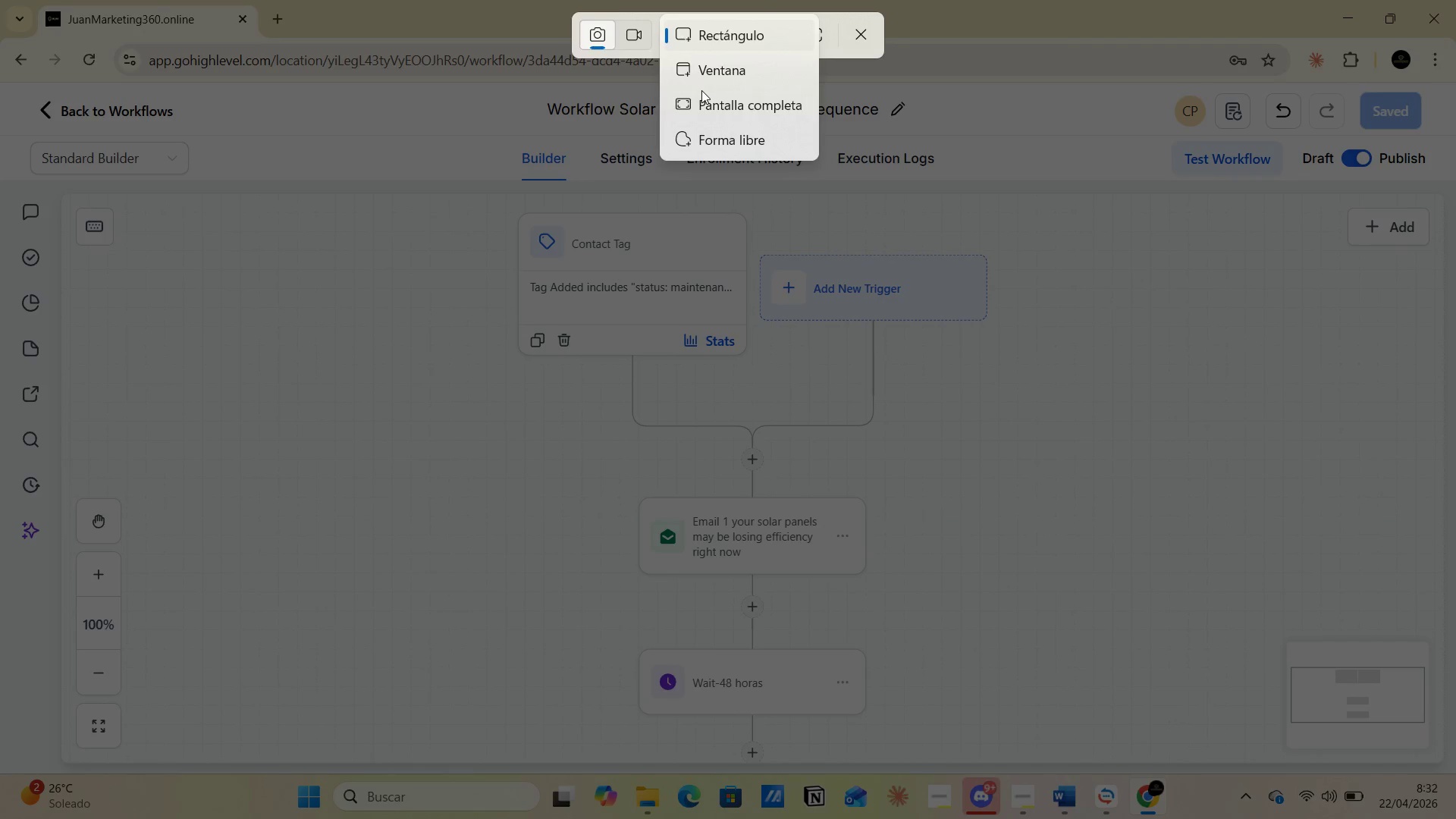 
left_click([701, 90])
 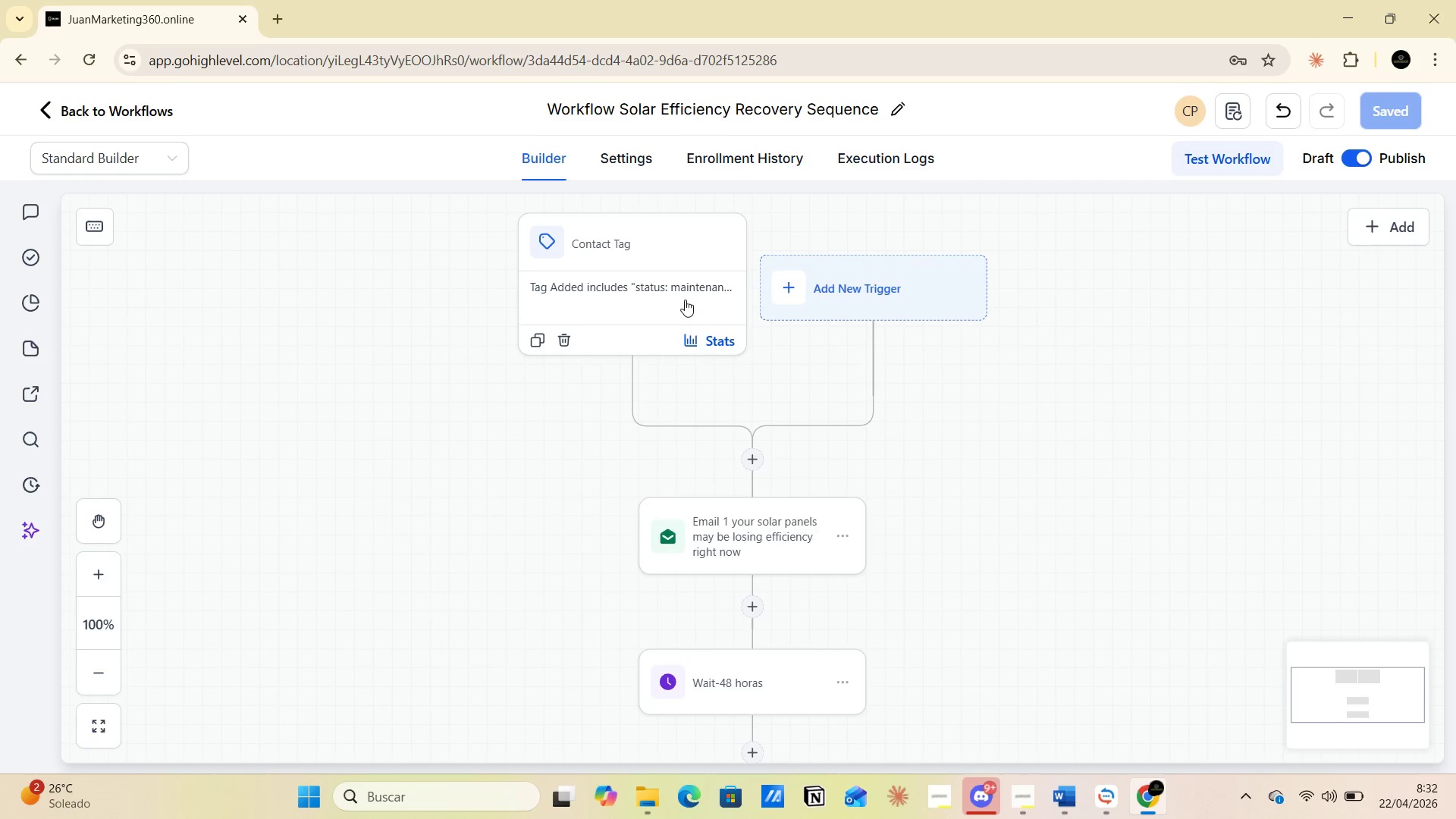 
key(Alt+AltLeft)
 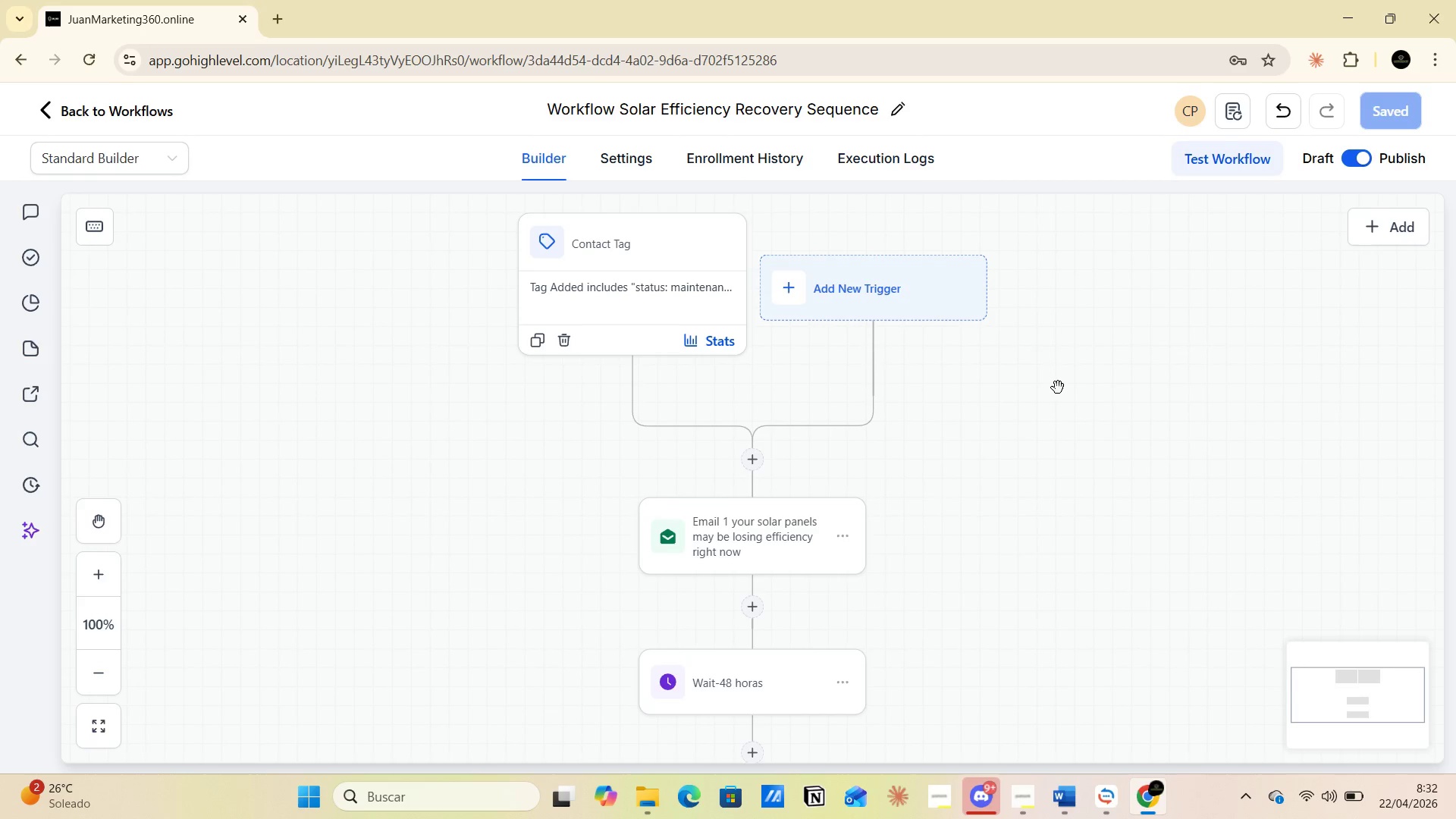 
key(Alt+Tab)
 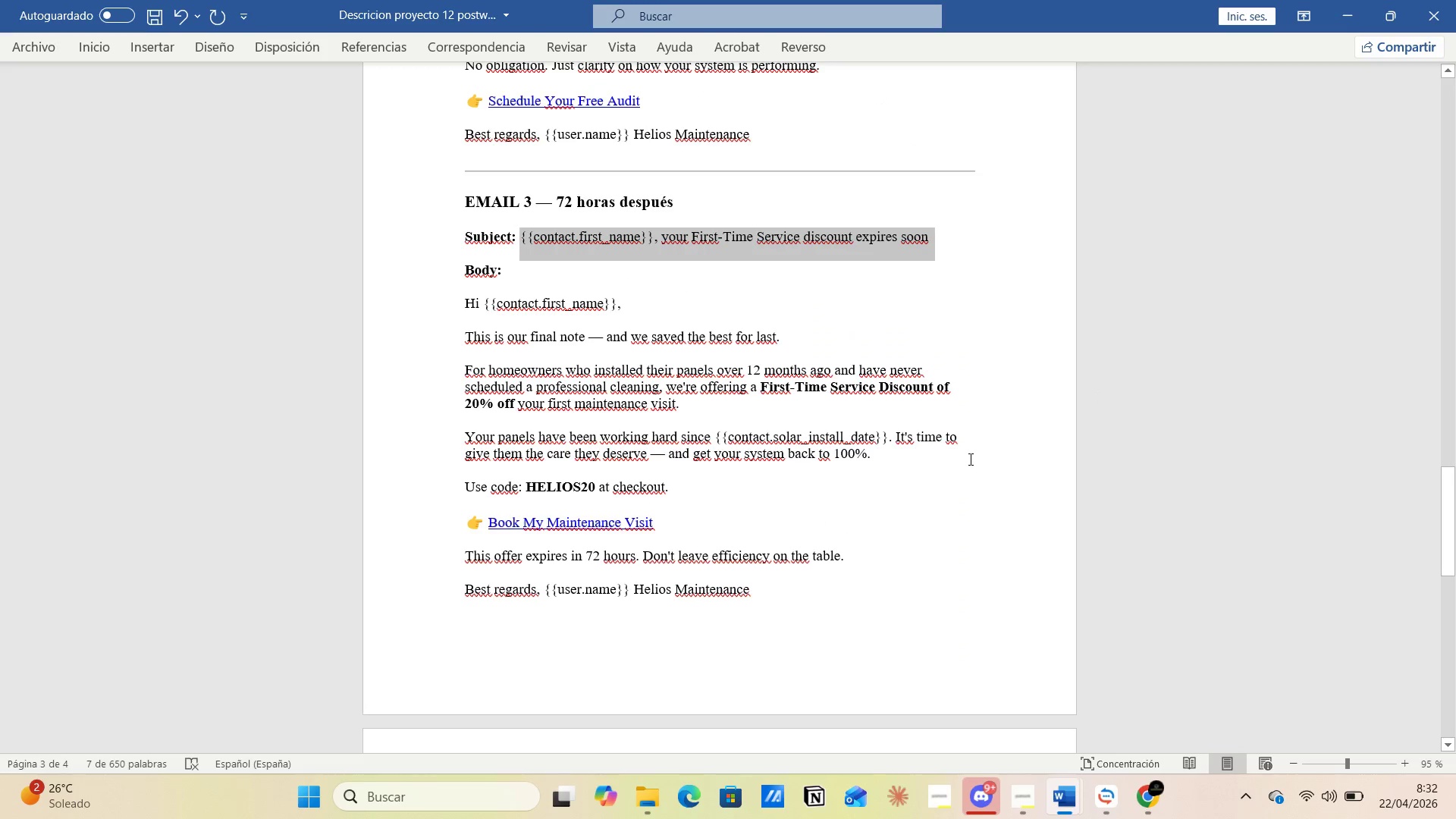 
key(Alt+AltLeft)
 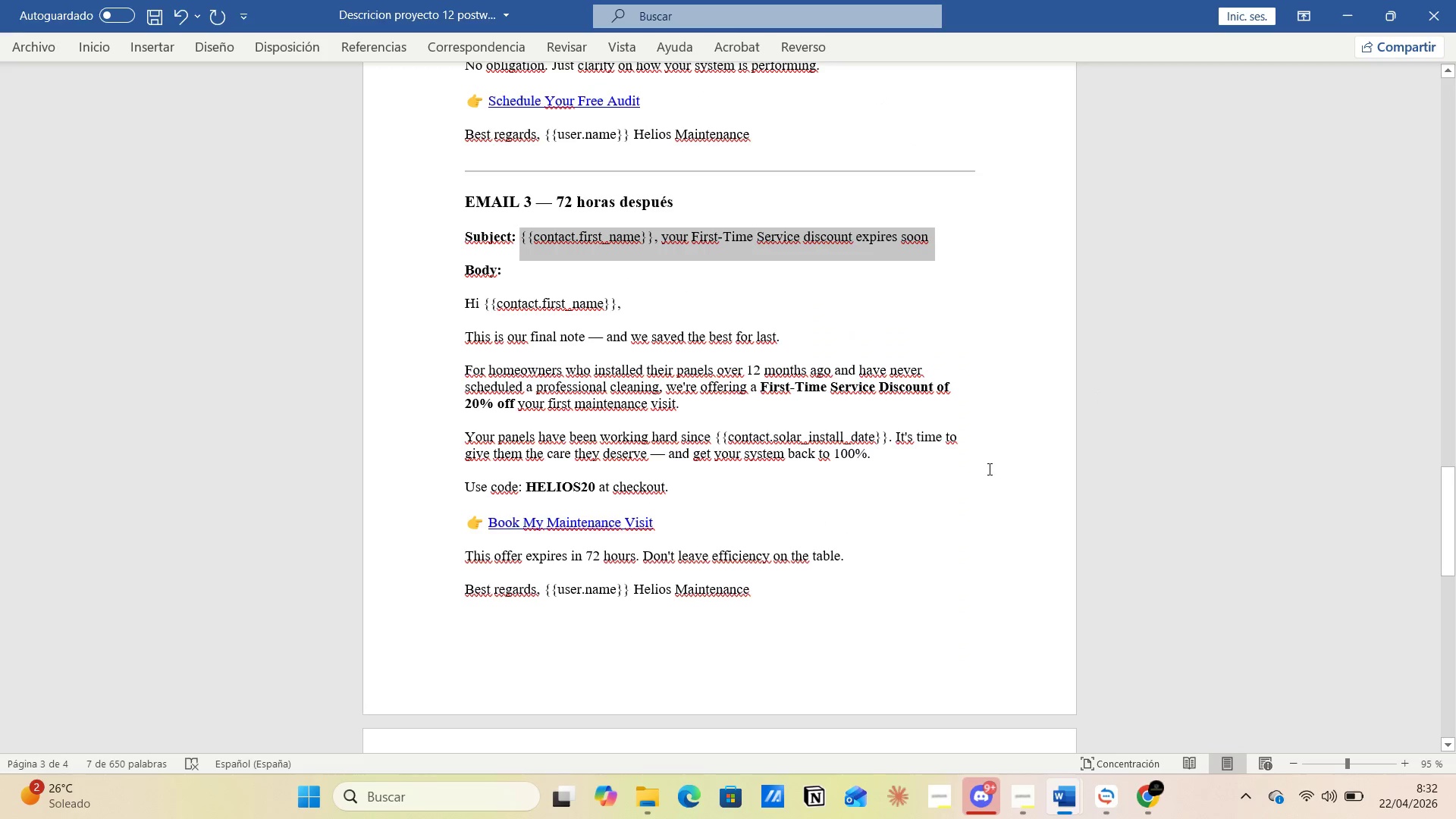 
key(Alt+Tab)
 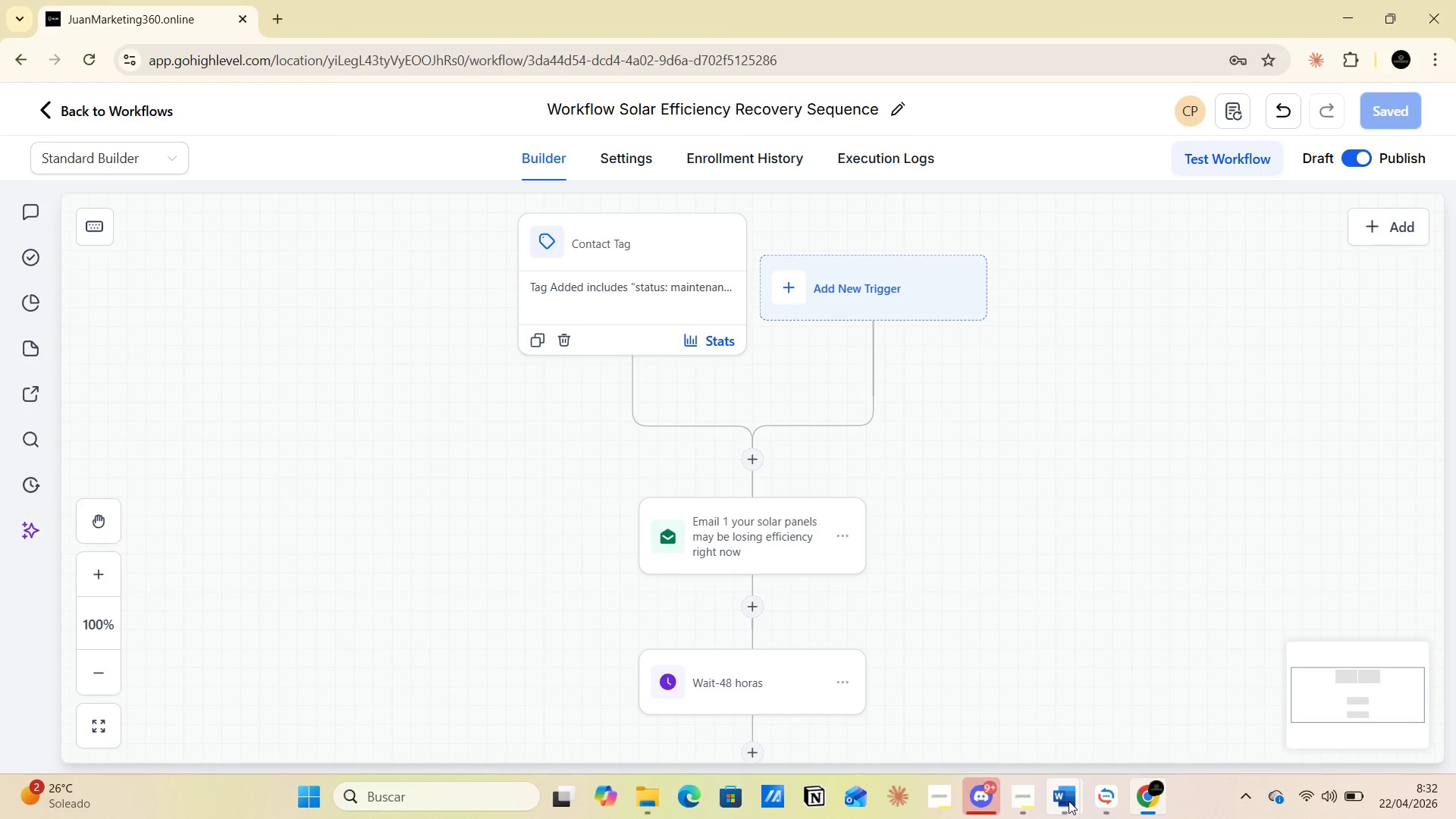 
left_click([1068, 801])
 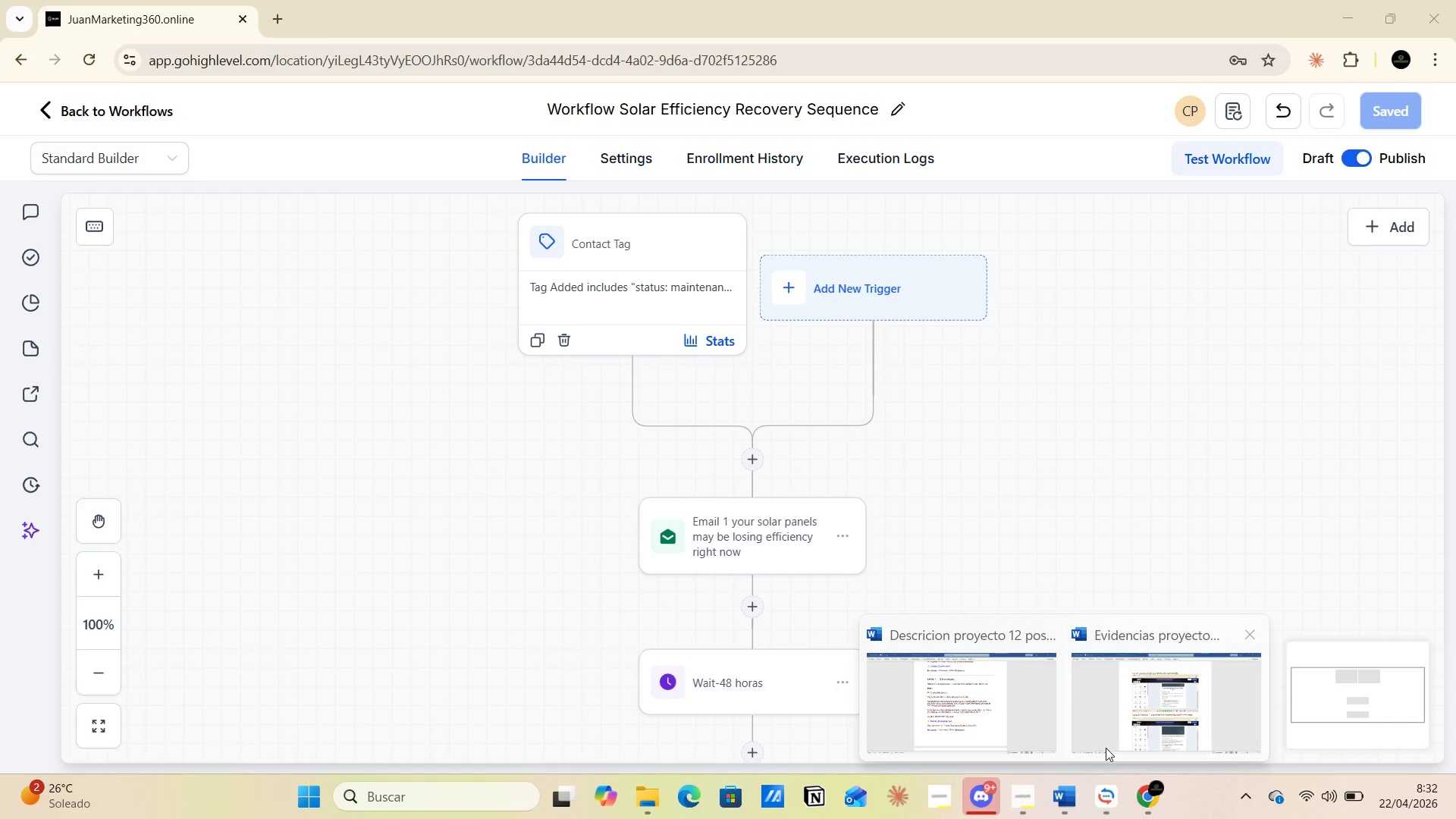 
left_click([1109, 726])
 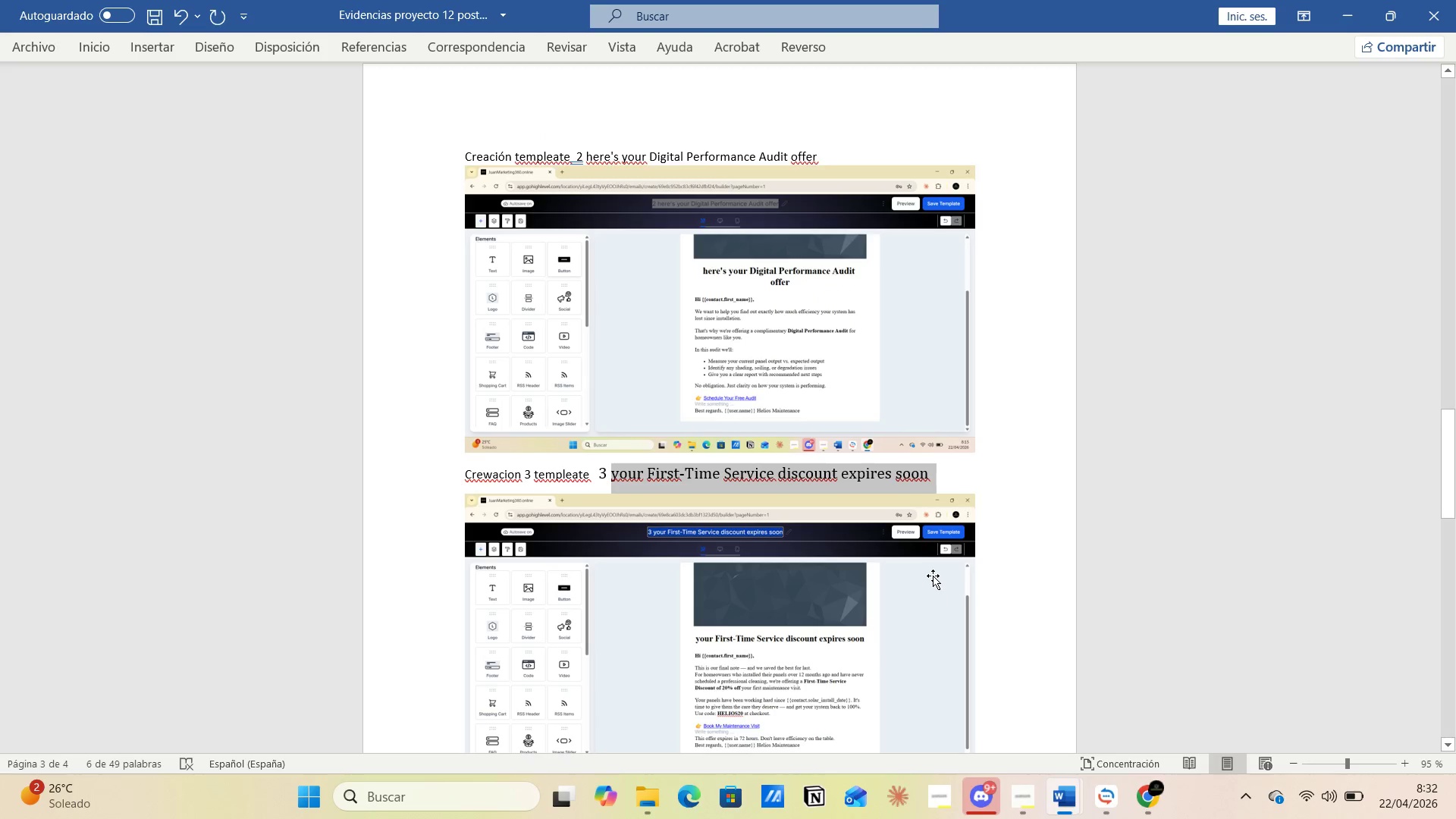 
scroll: coordinate [929, 579], scroll_direction: down, amount: 29.0
 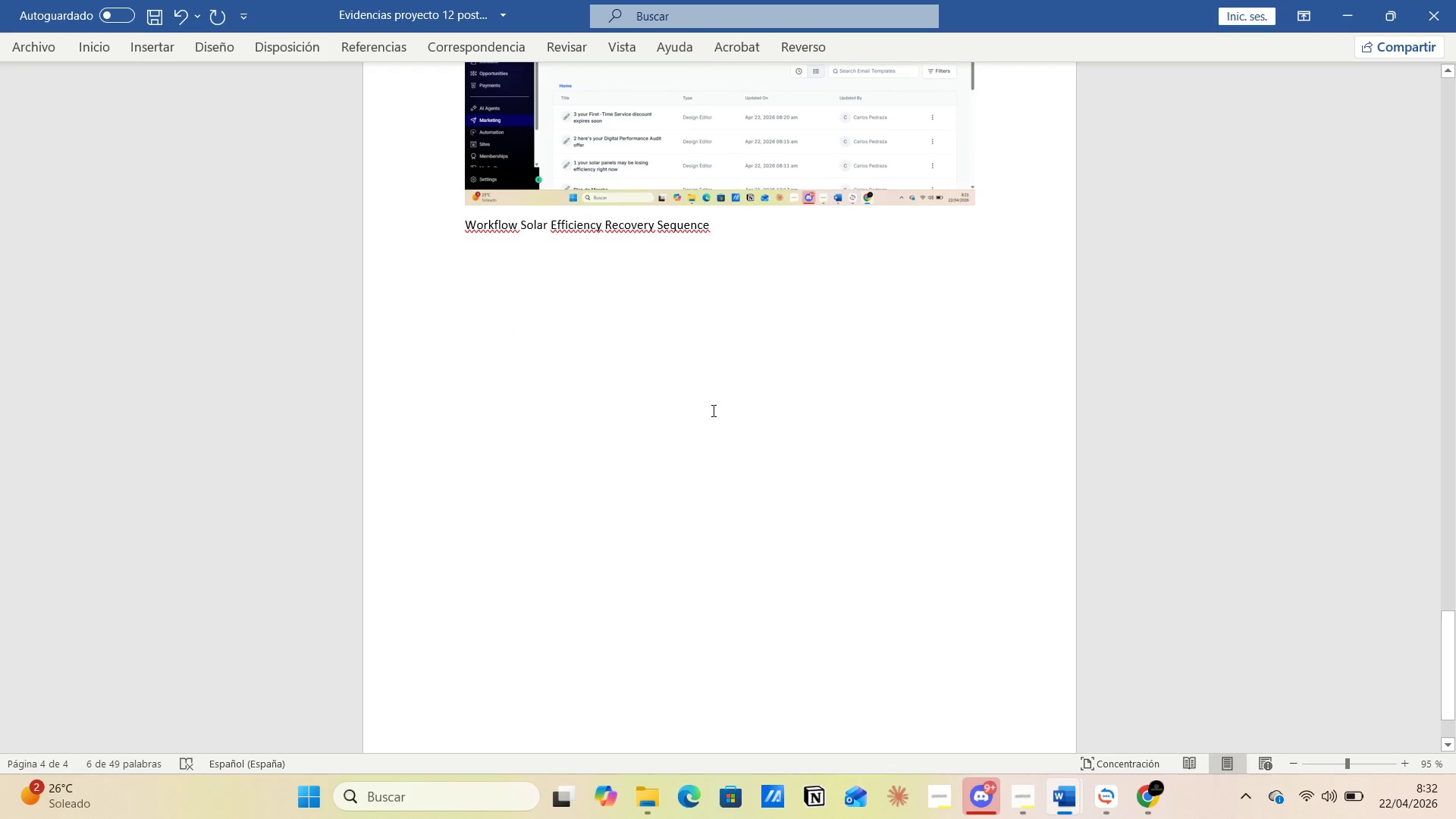 
left_click([621, 347])
 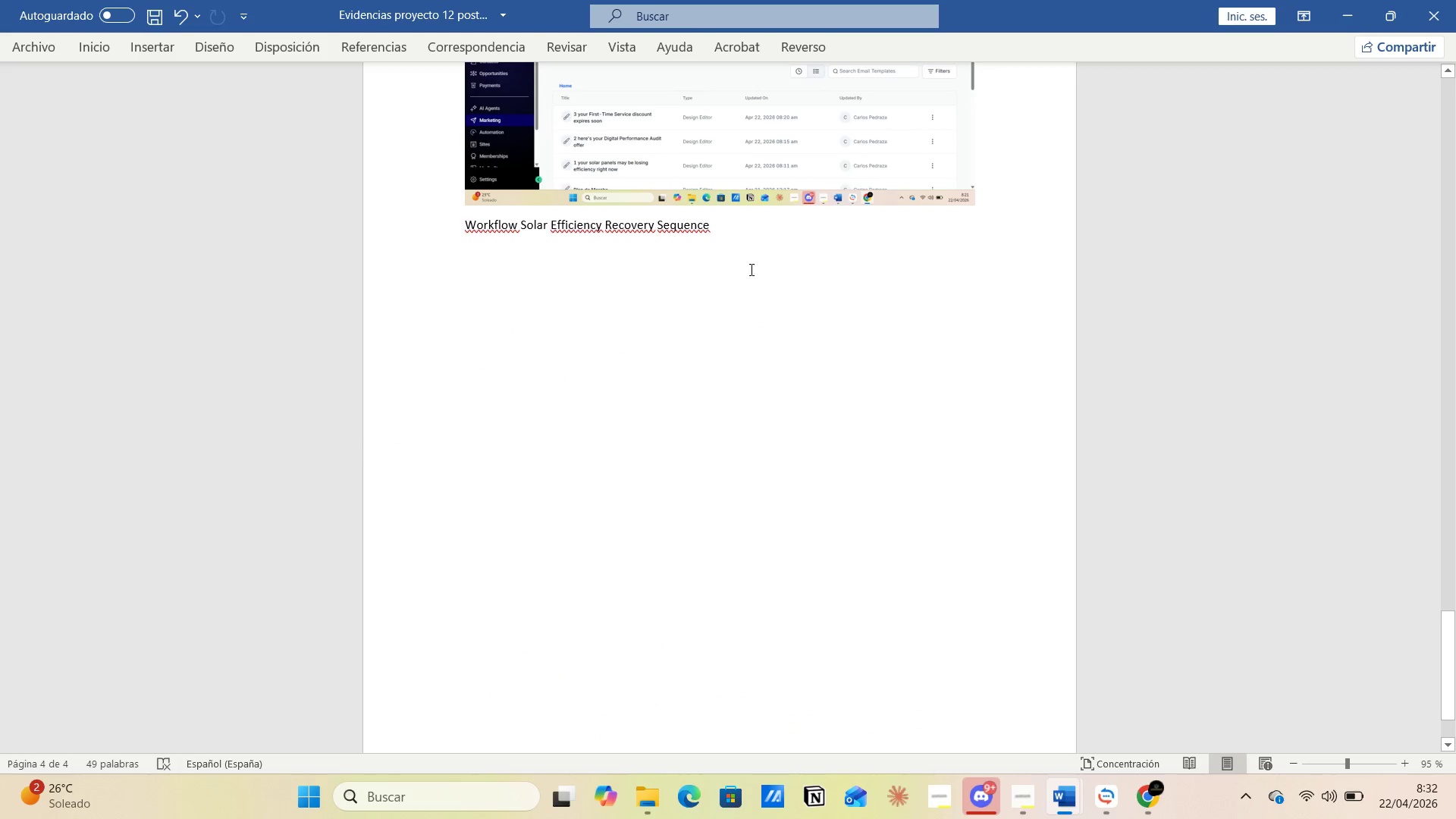 
left_click([769, 256])
 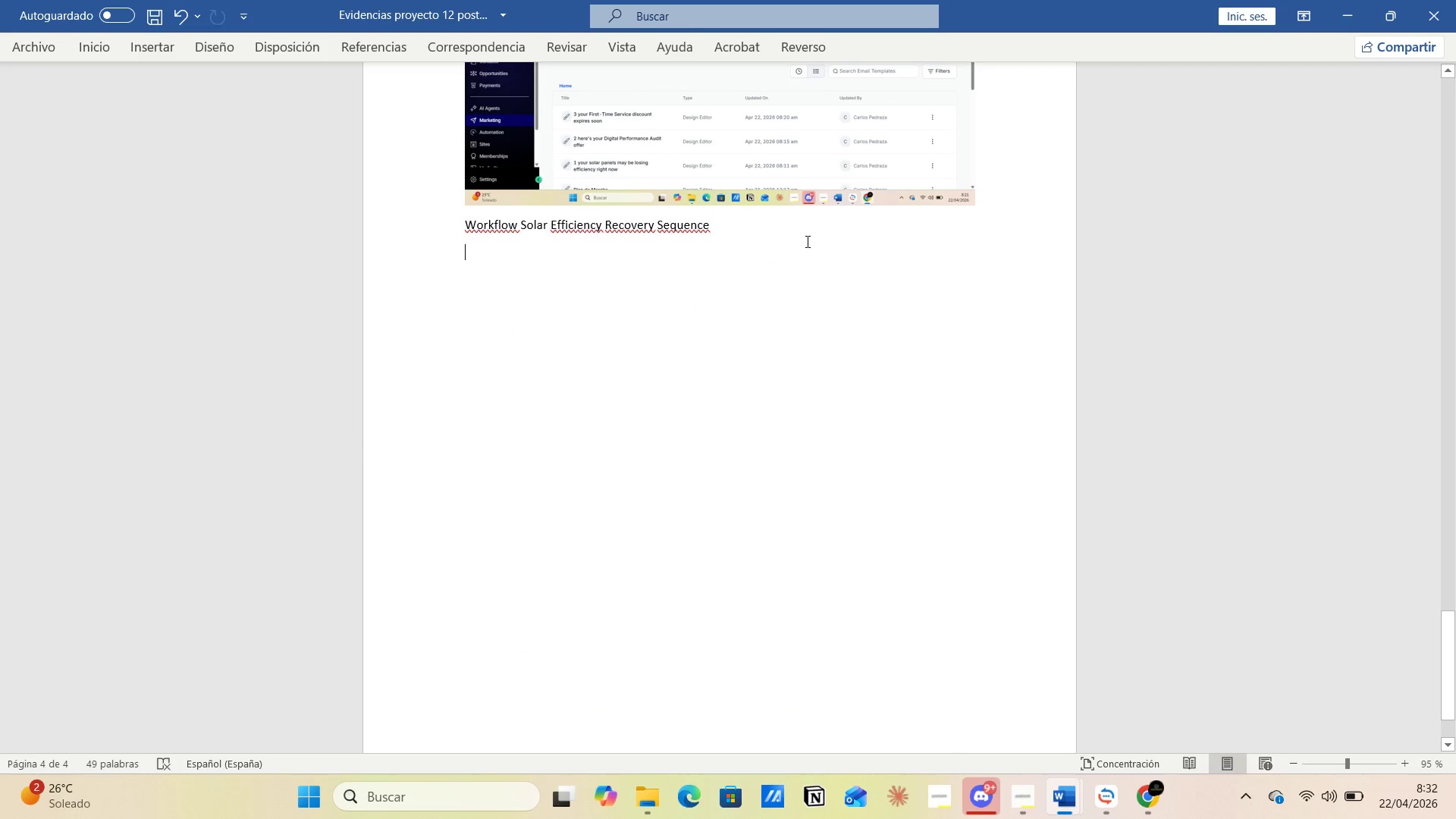 
key(Control+V)
 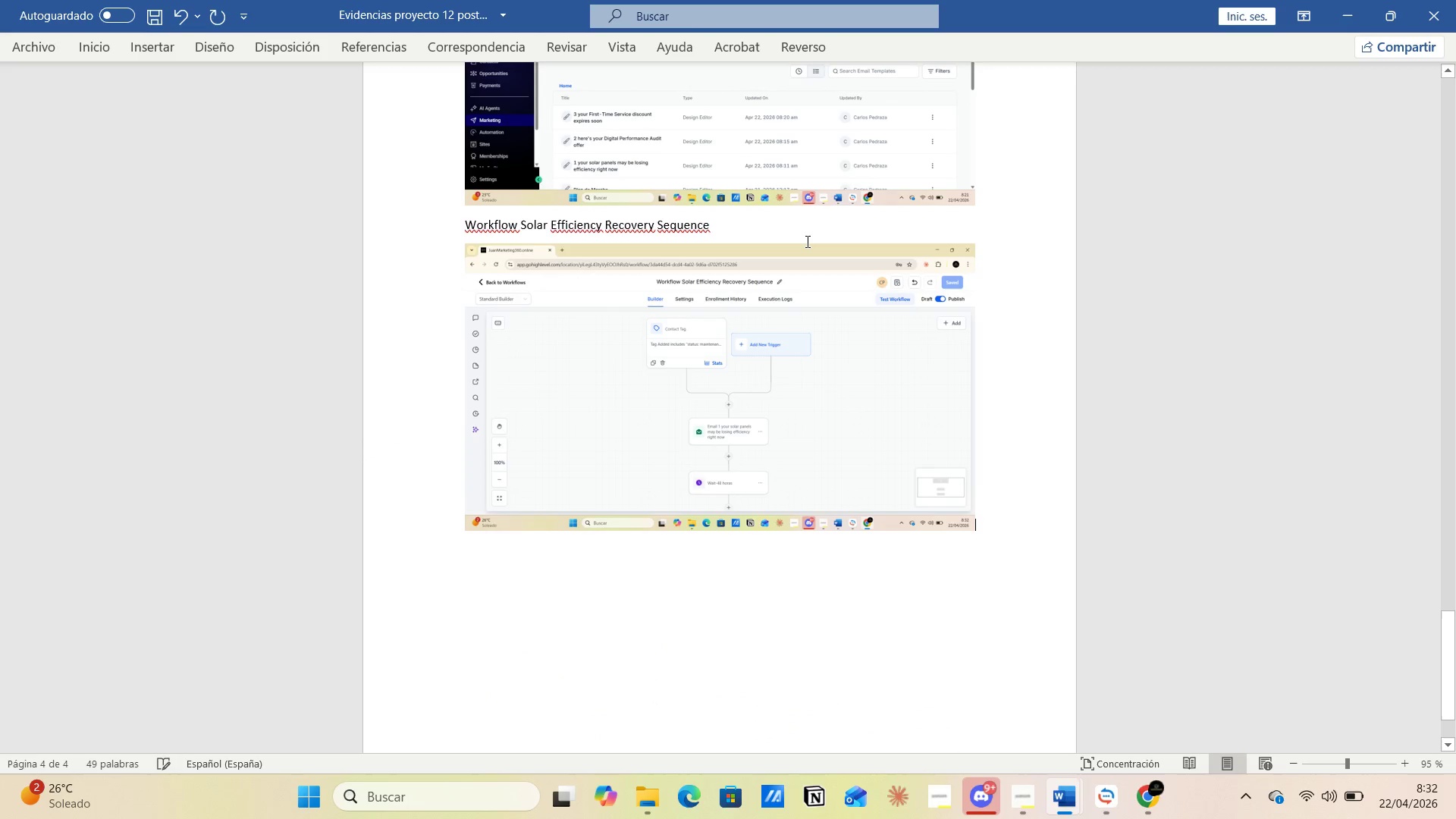 
key(Alt+AltLeft)
 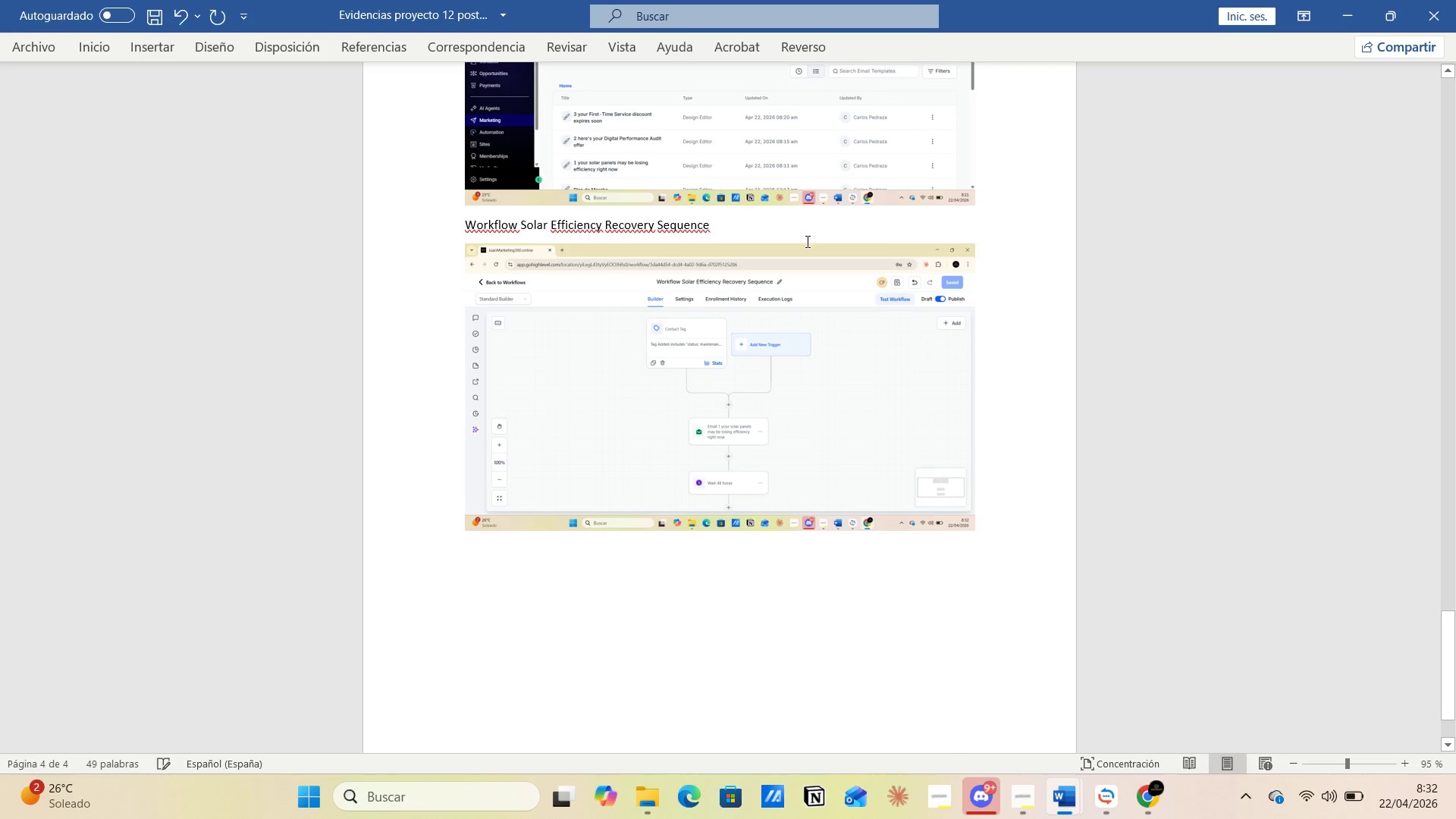 
key(Alt+Tab)
 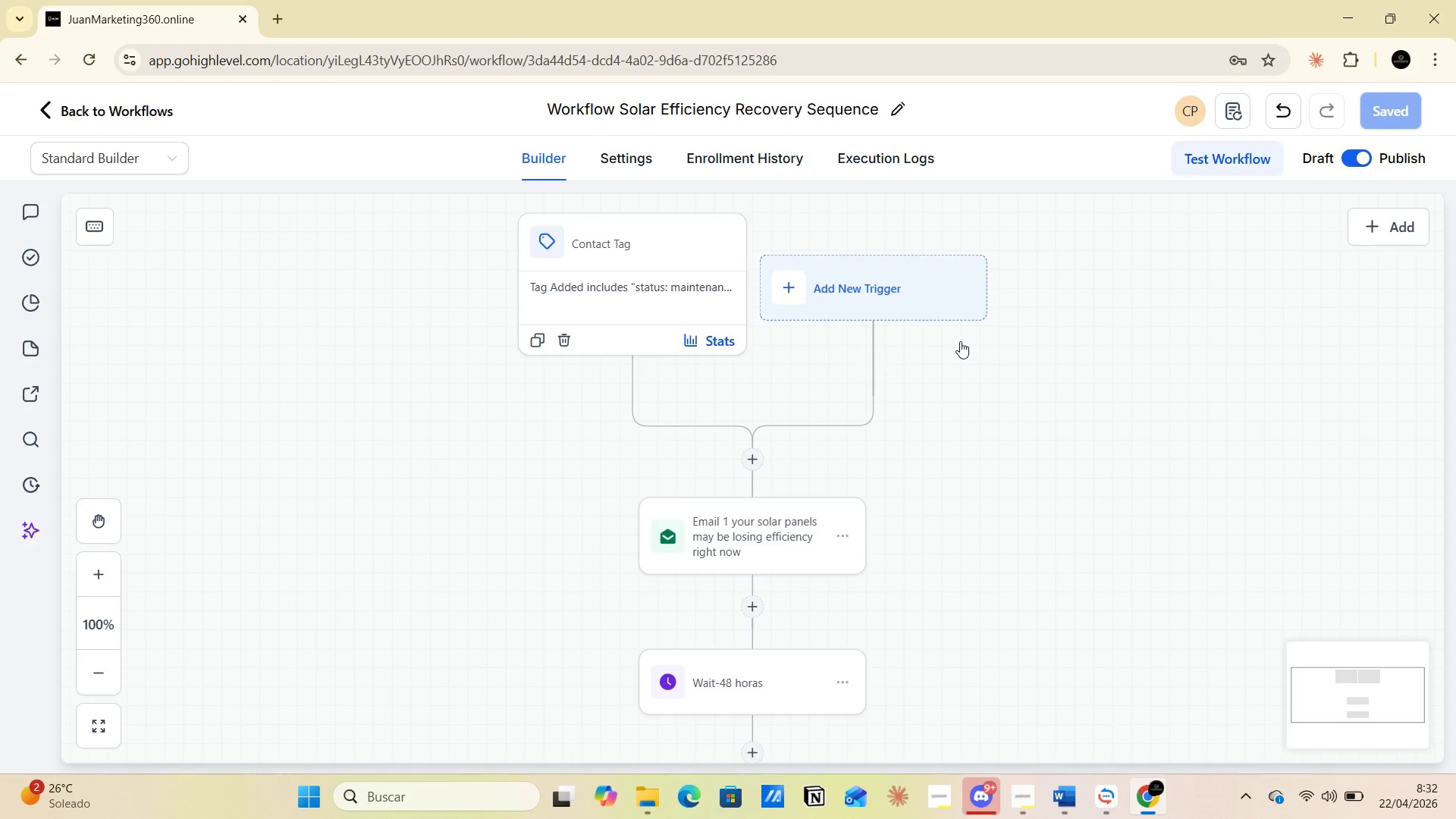 
scroll: coordinate [968, 367], scroll_direction: down, amount: 5.0
 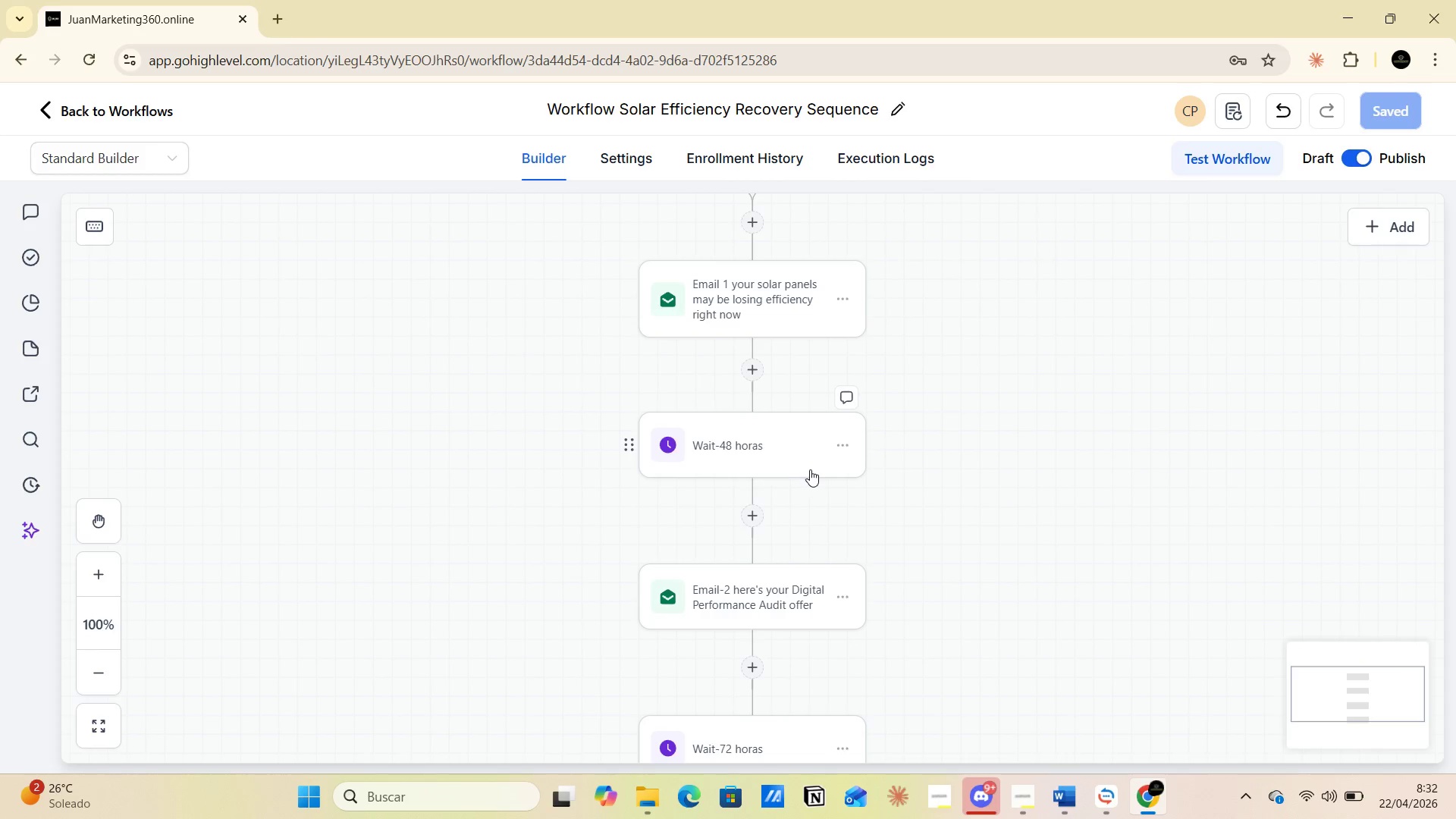 
wait(14.57)
 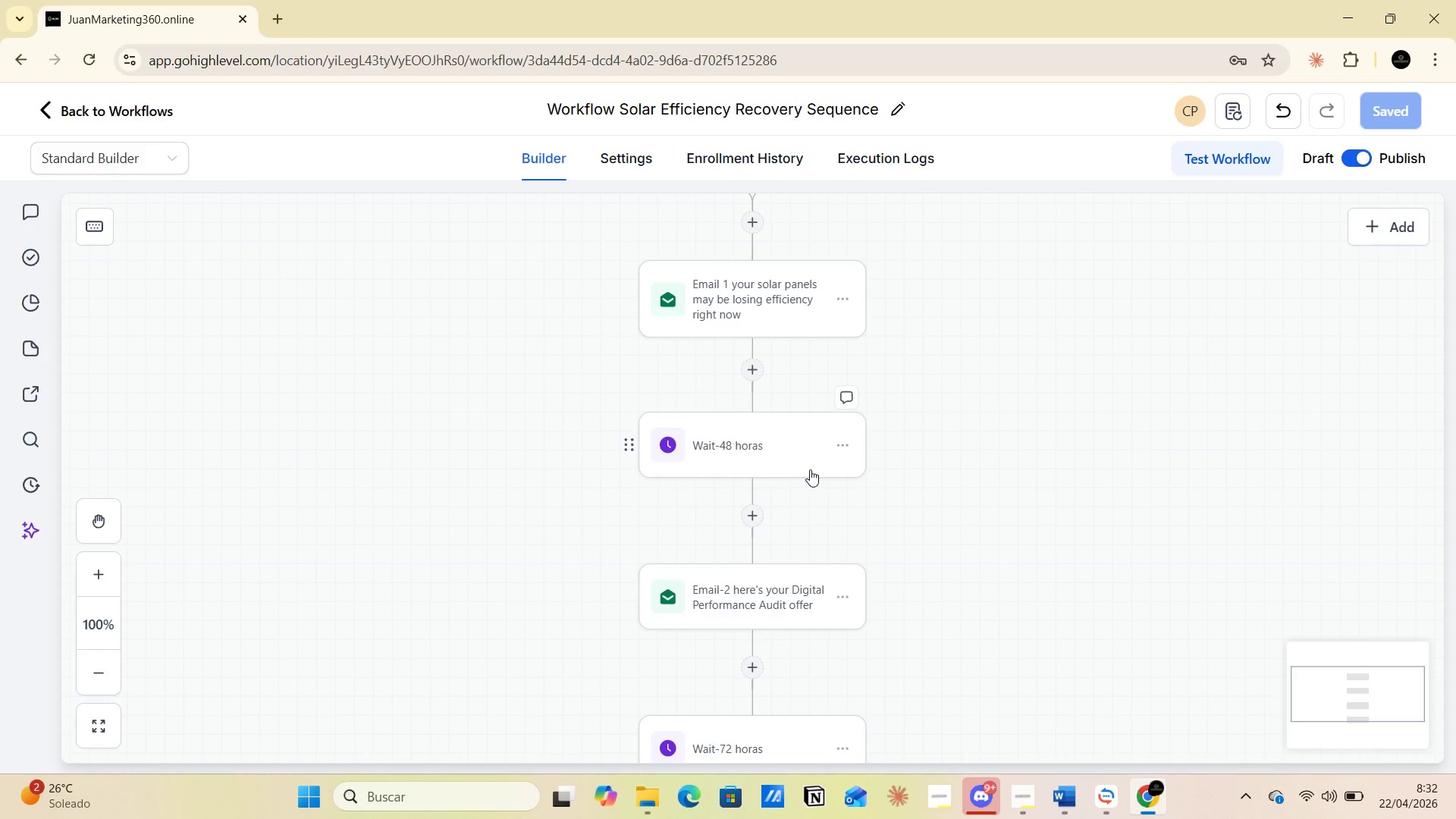 
scroll: coordinate [839, 442], scroll_direction: down, amount: 6.0
 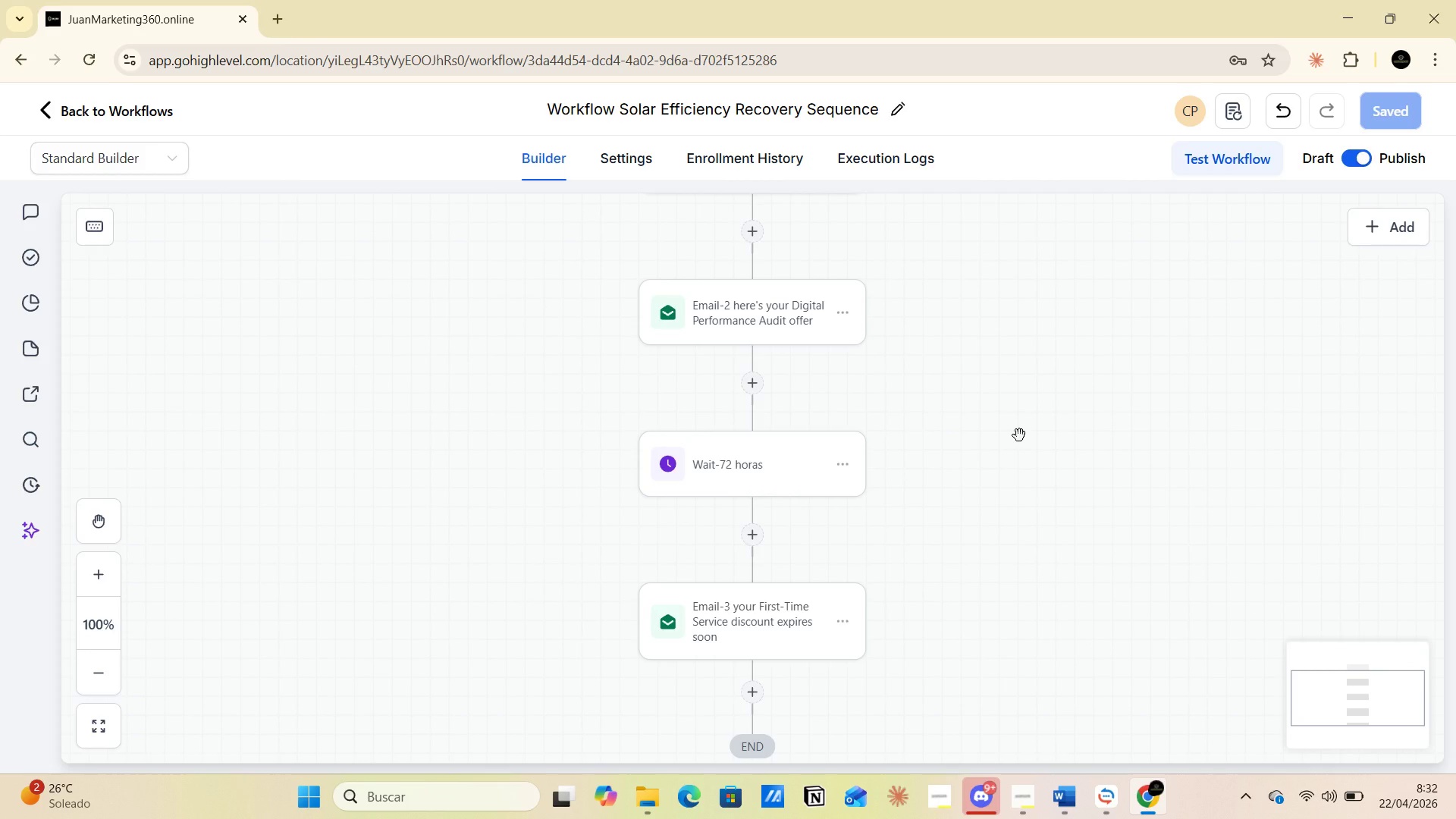 
key(PrintScreen)
 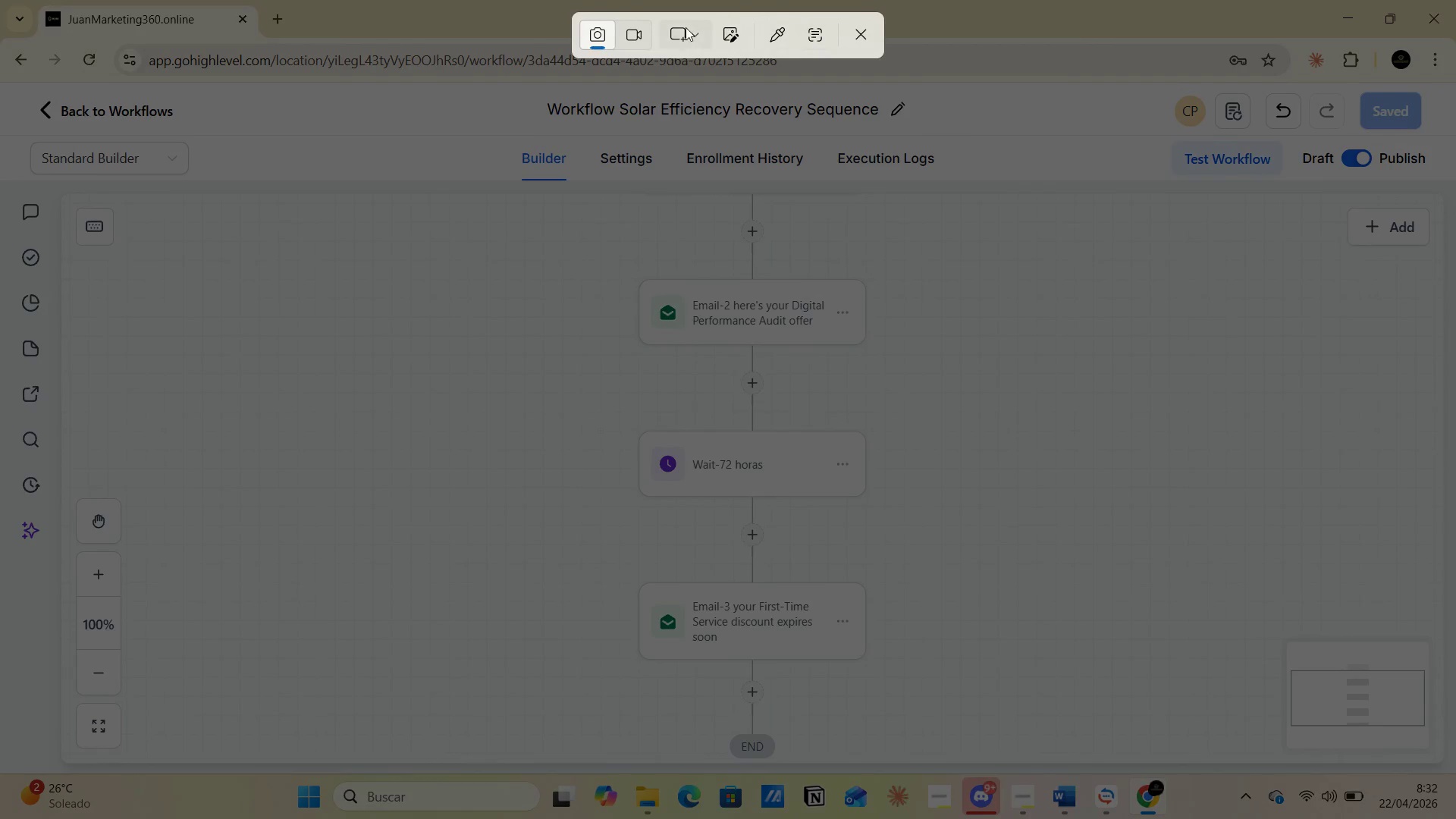 
left_click([701, 27])
 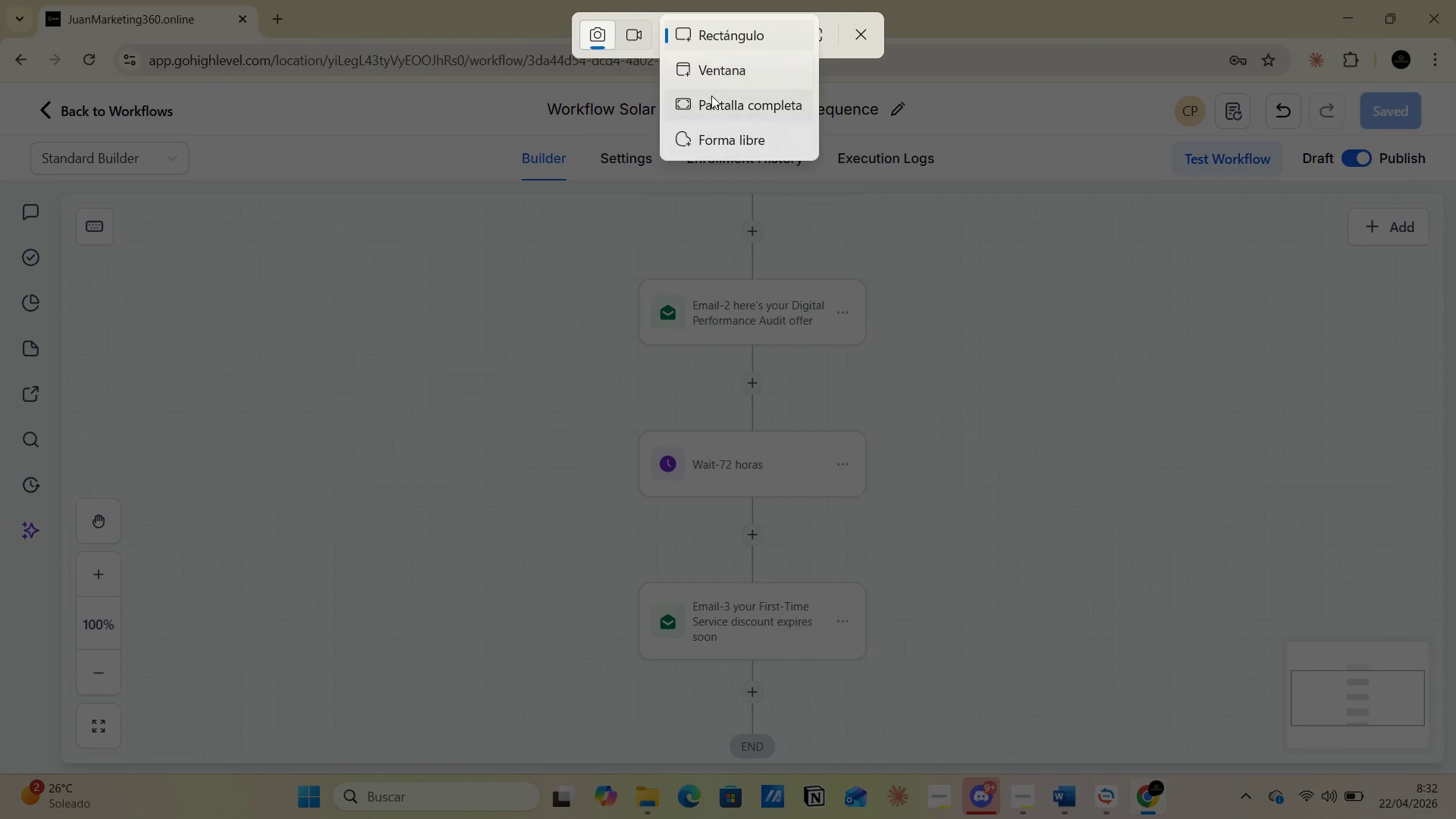 
left_click([715, 104])
 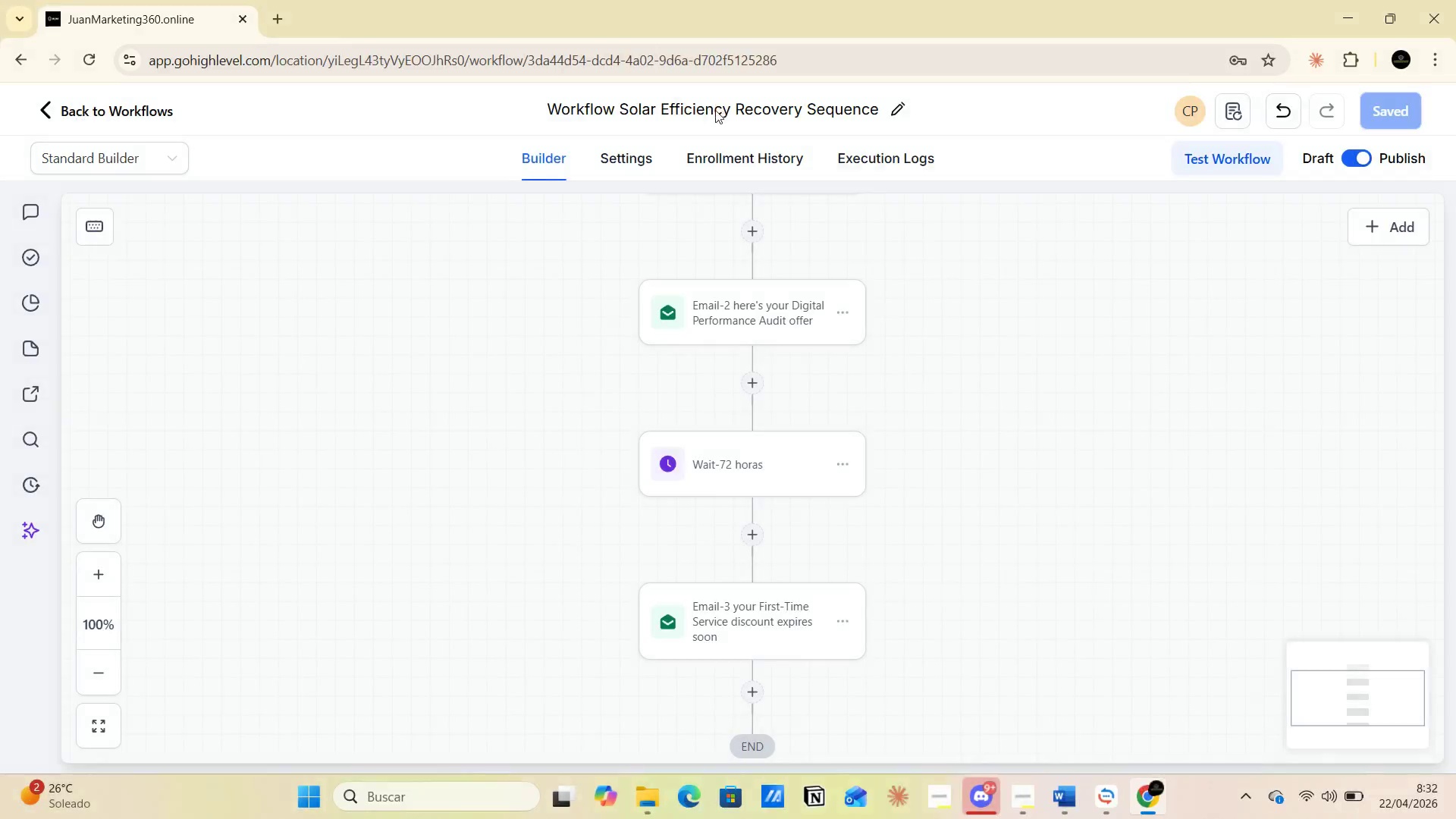 
key(Alt+AltLeft)
 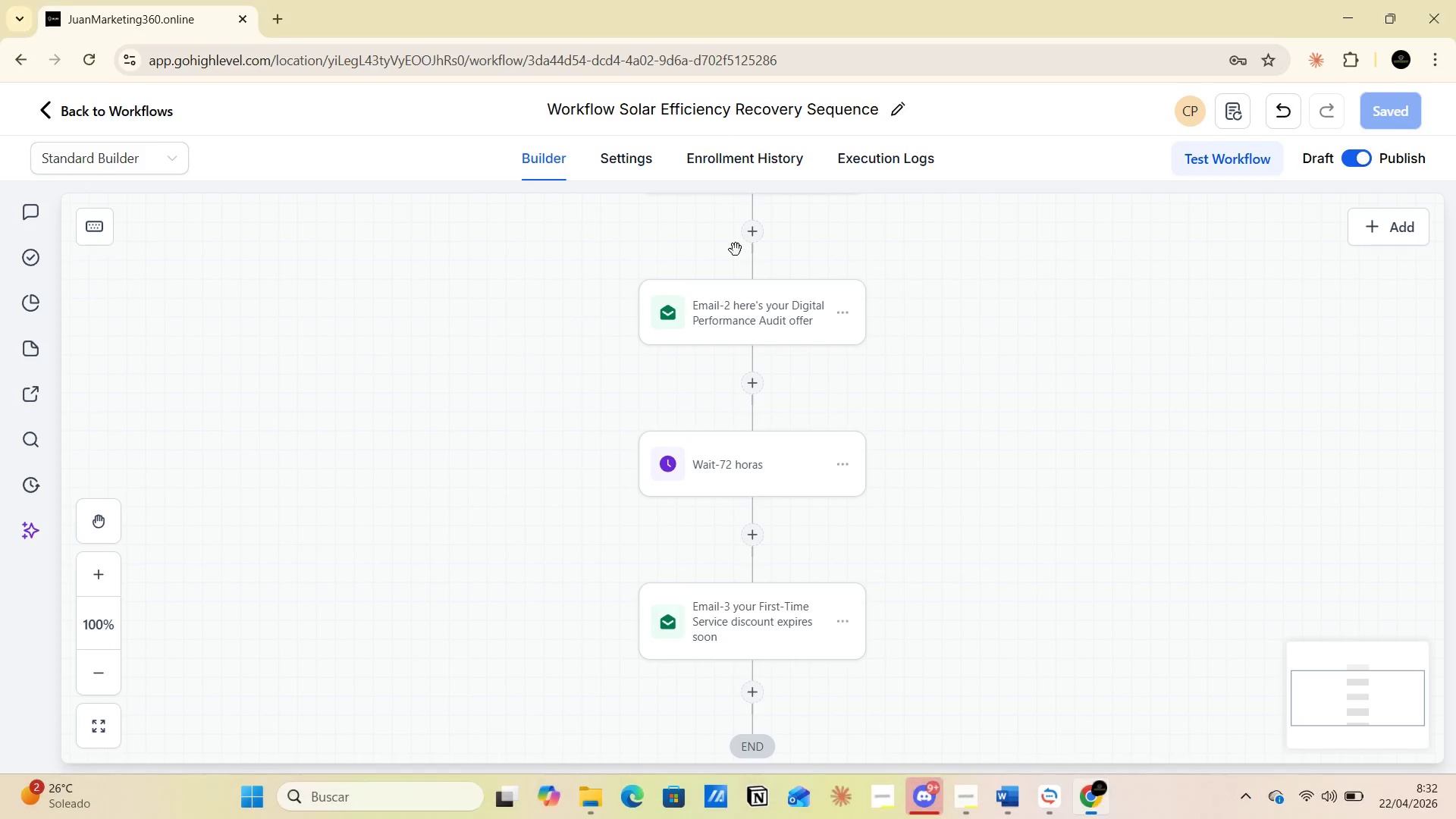 
key(Alt+Tab)
 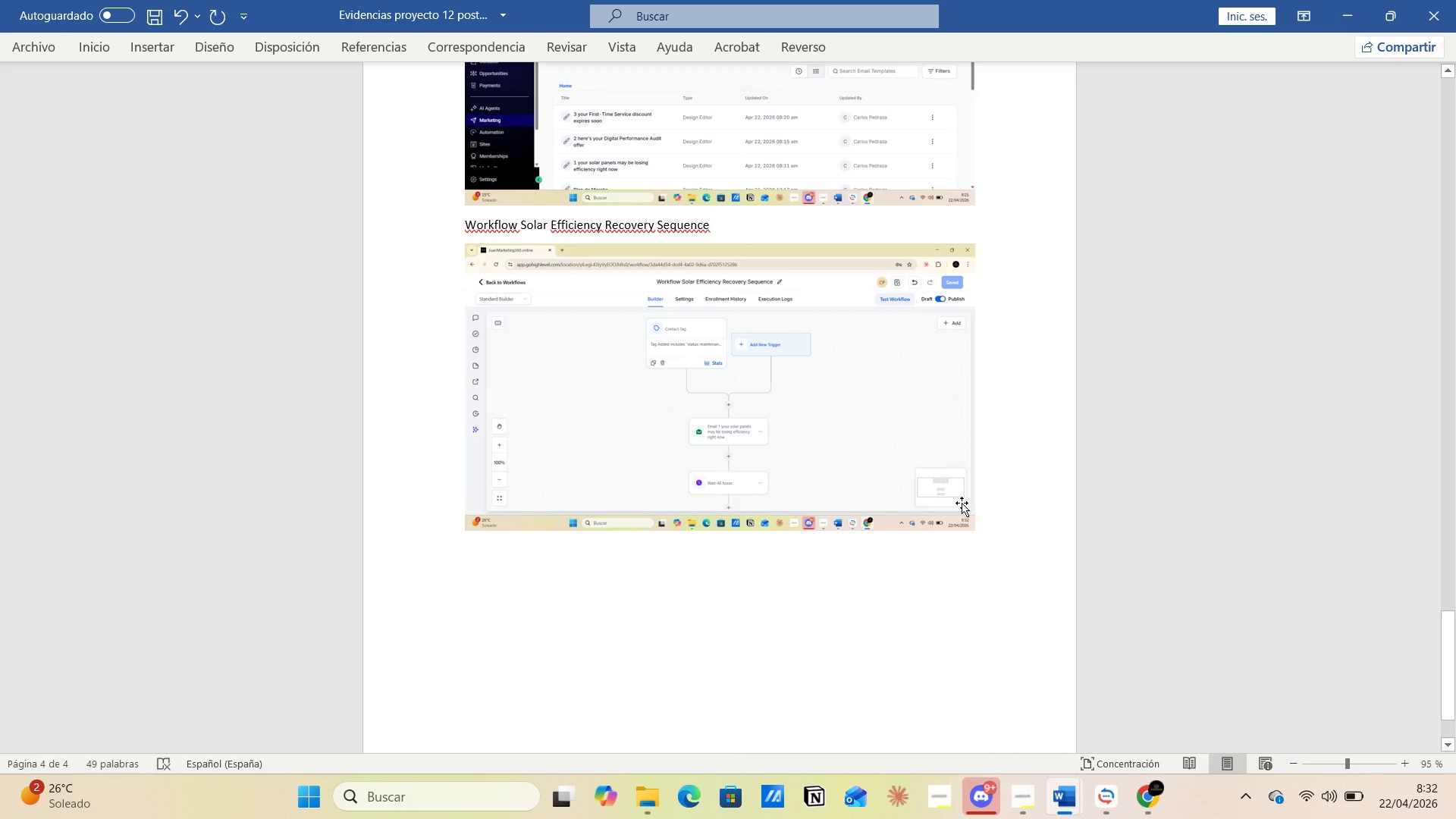 
left_click([983, 519])
 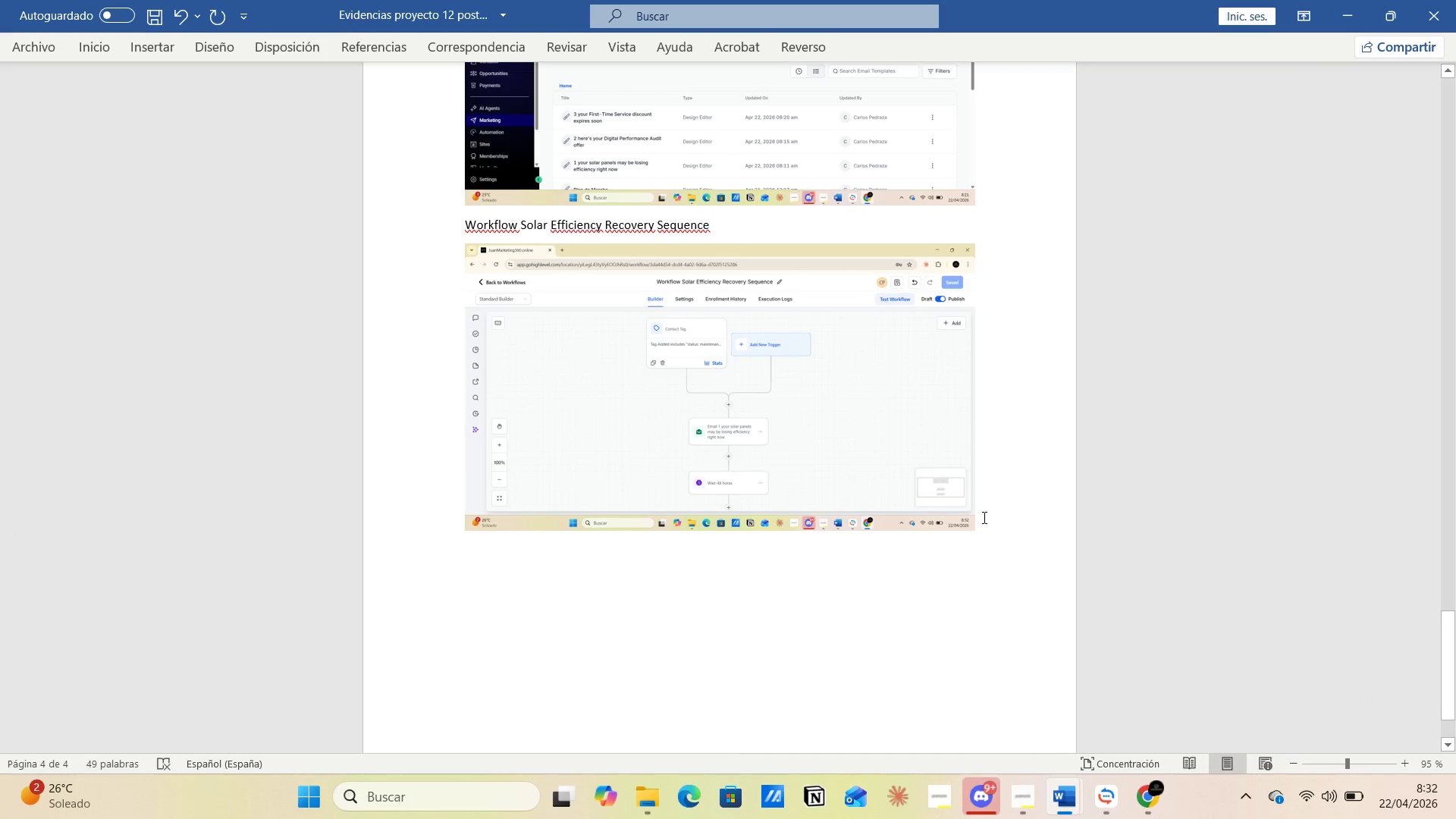 
key(Enter)
 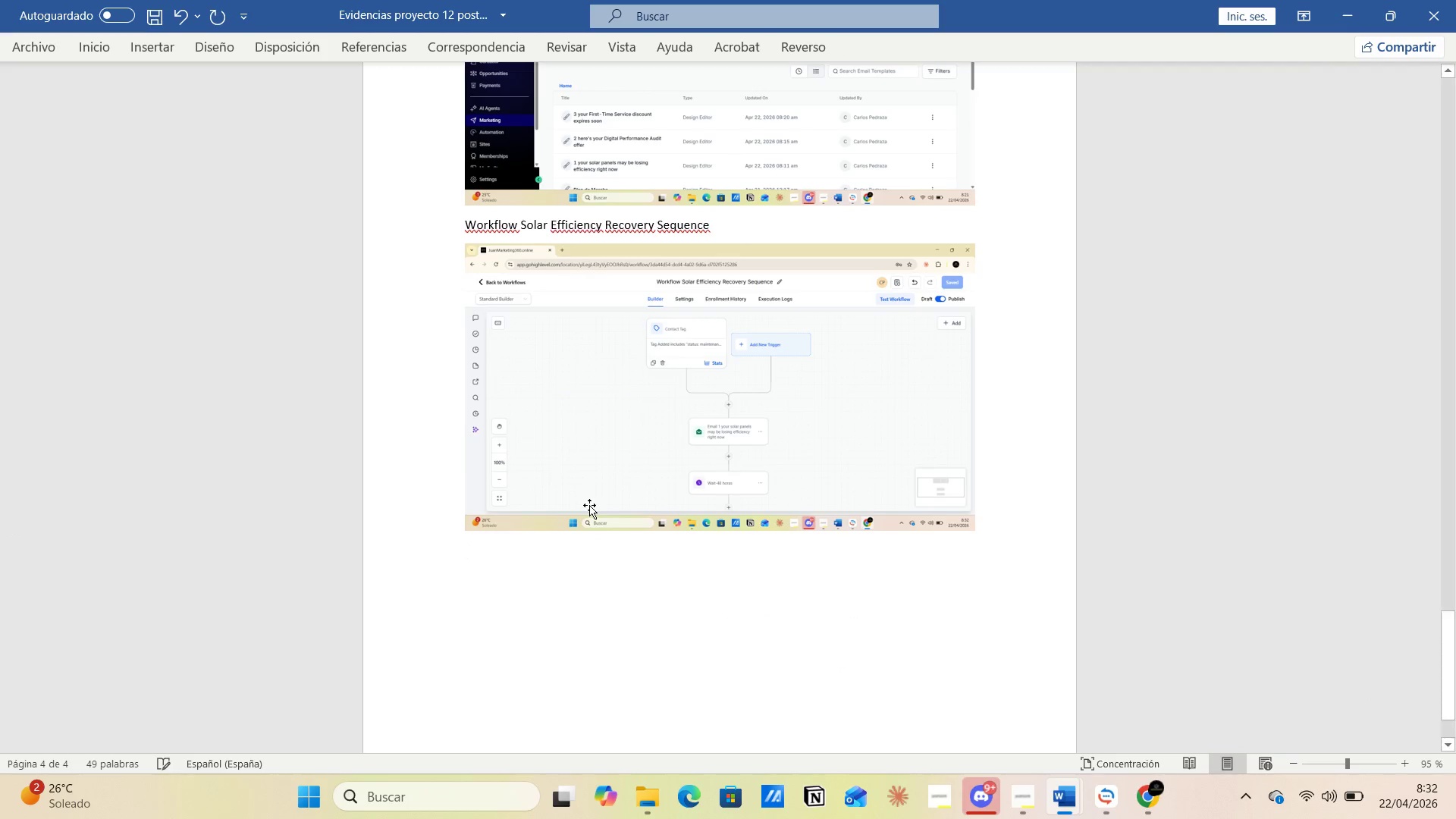 
key(Control+V)
 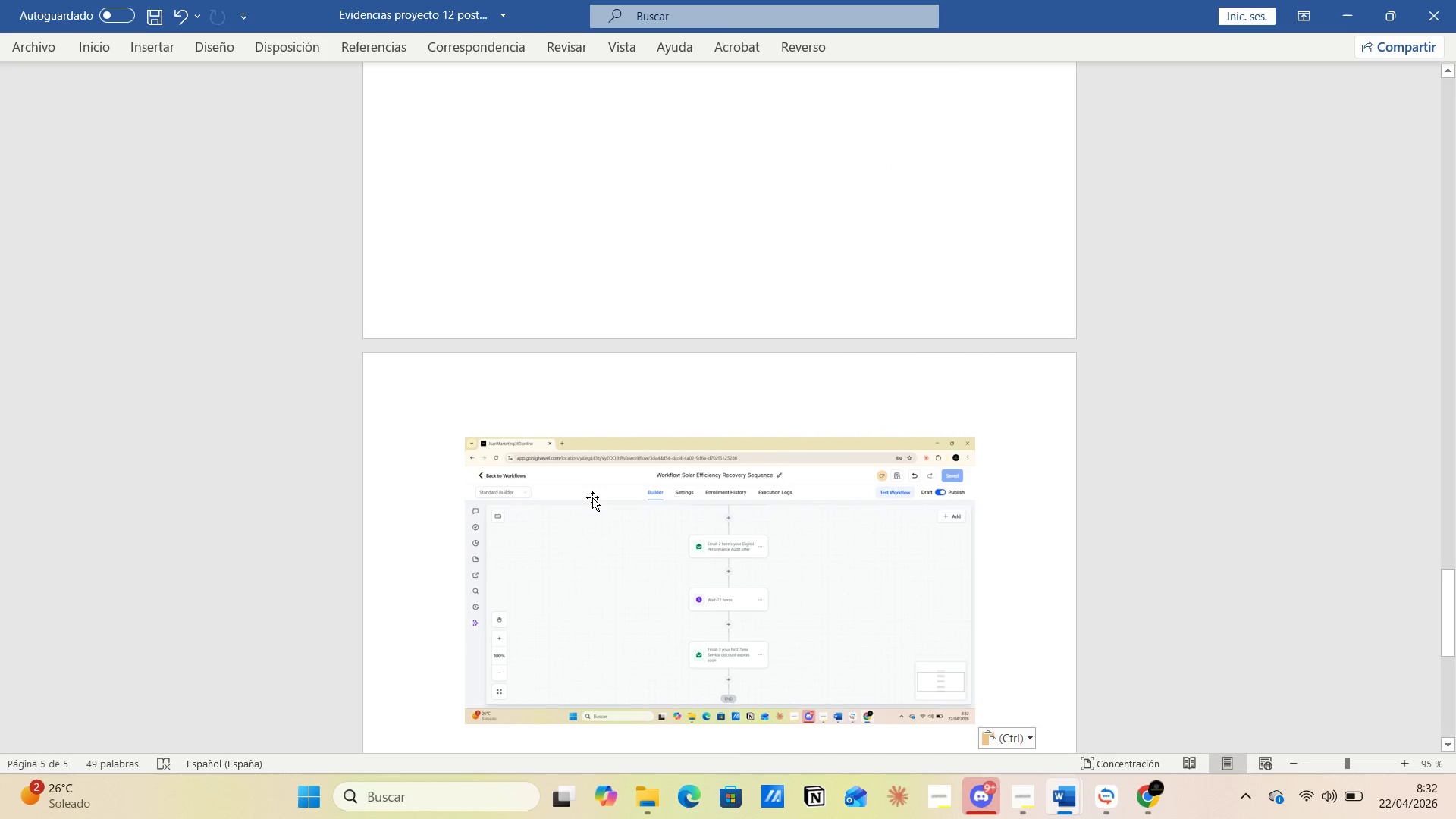 
wait(7.28)
 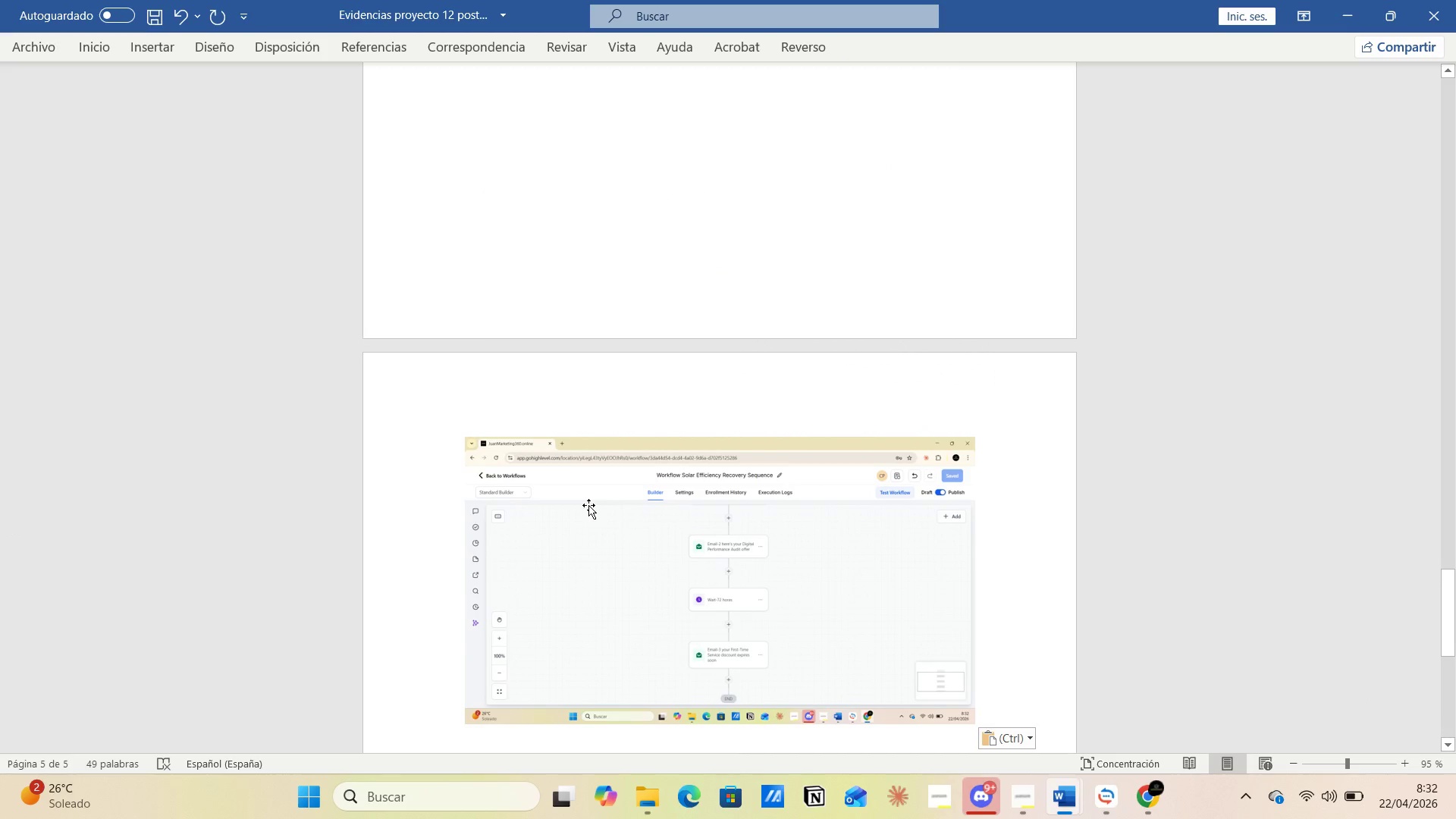 
key(Alt+AltLeft)
 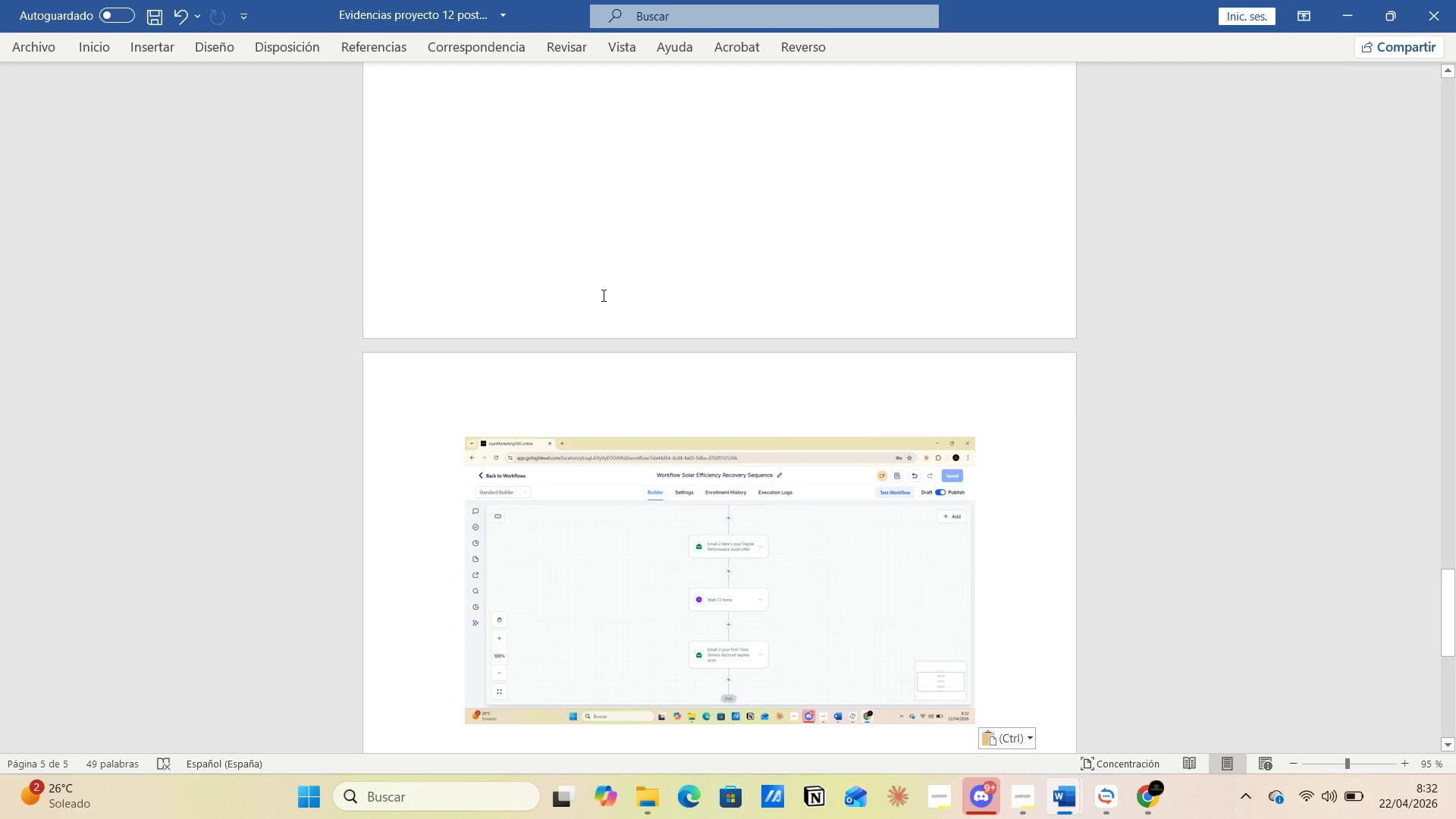 
key(Alt+Tab)
 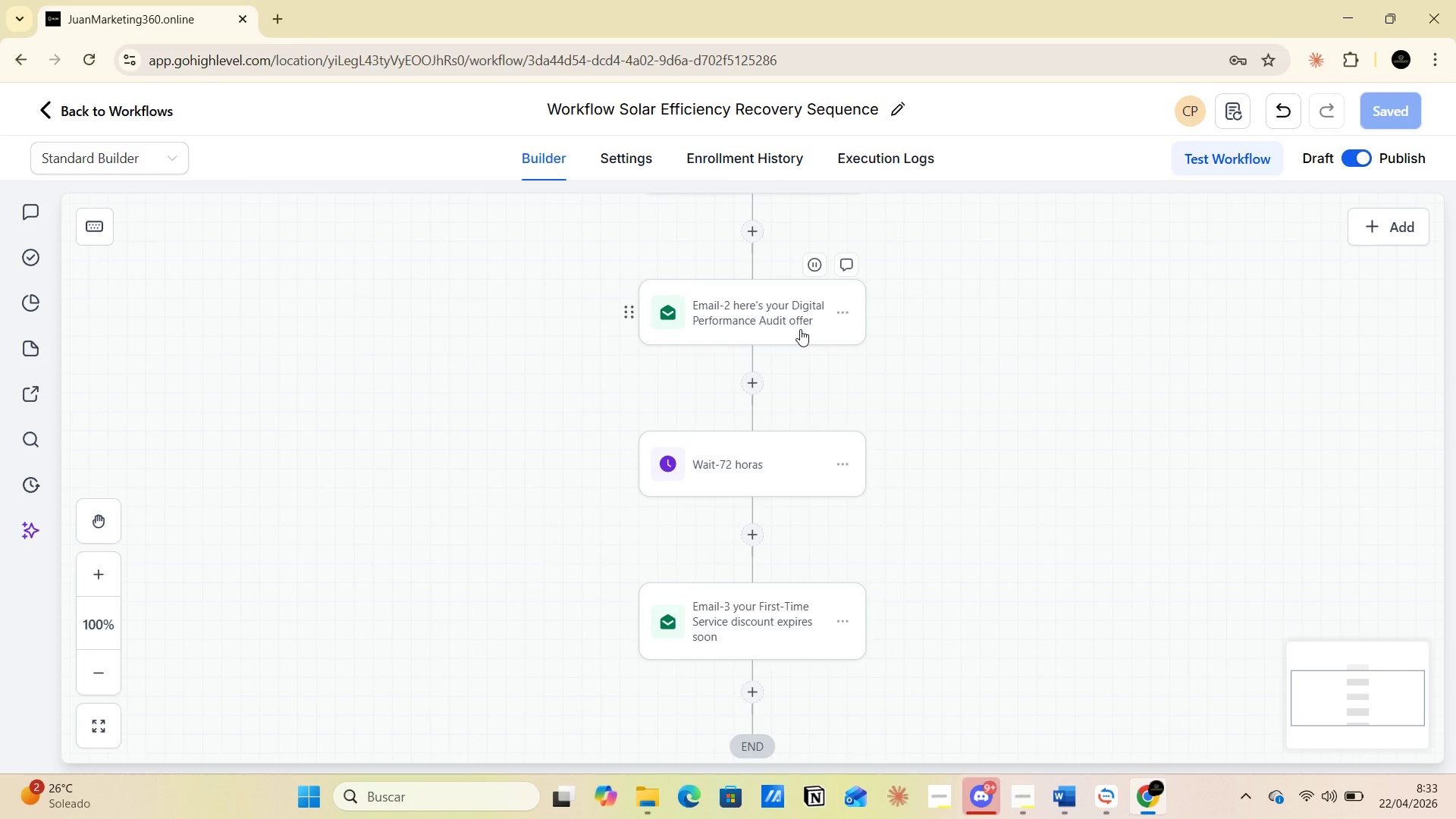 
wait(46.55)
 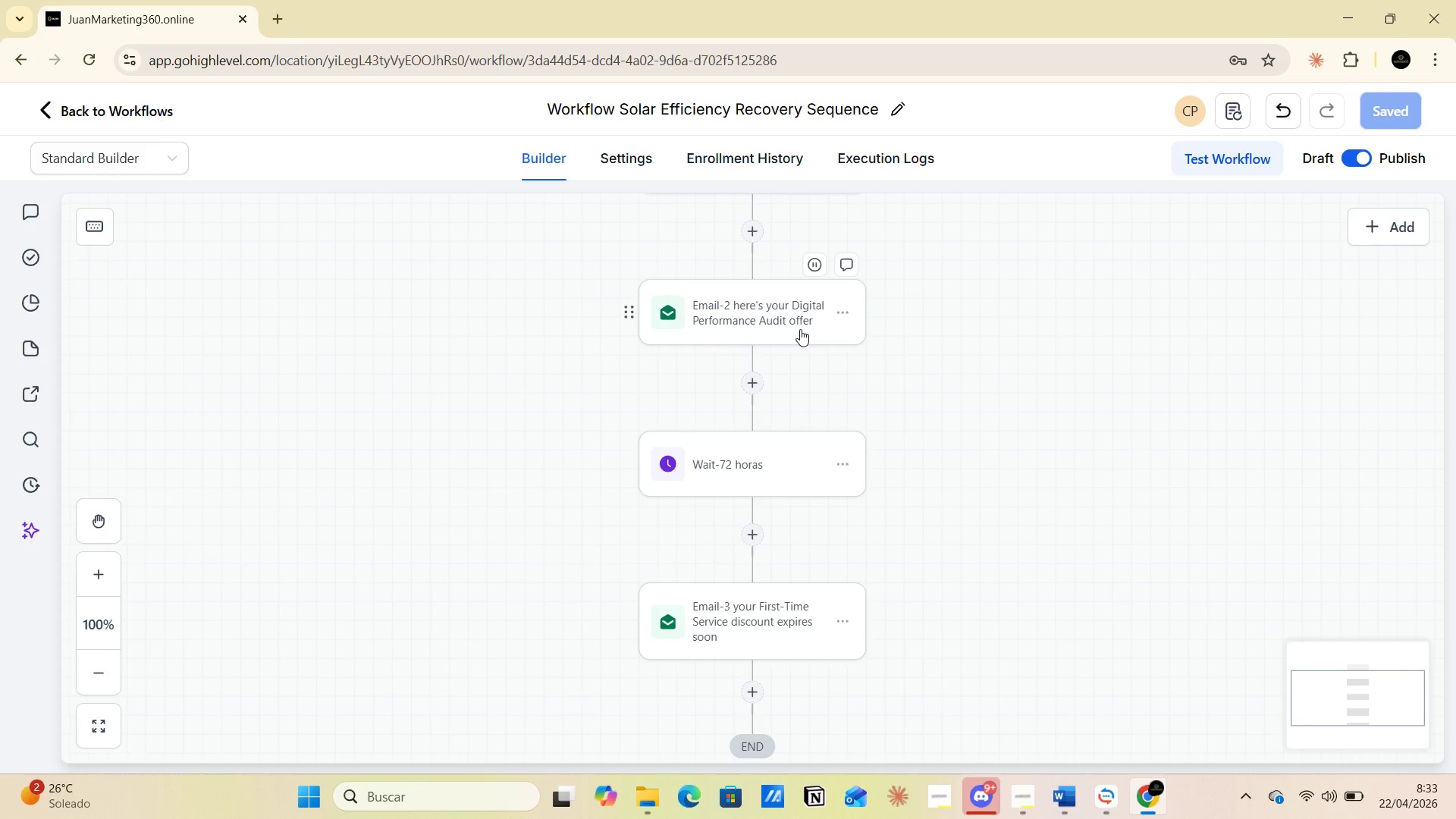 
key(Alt+AltLeft)
 